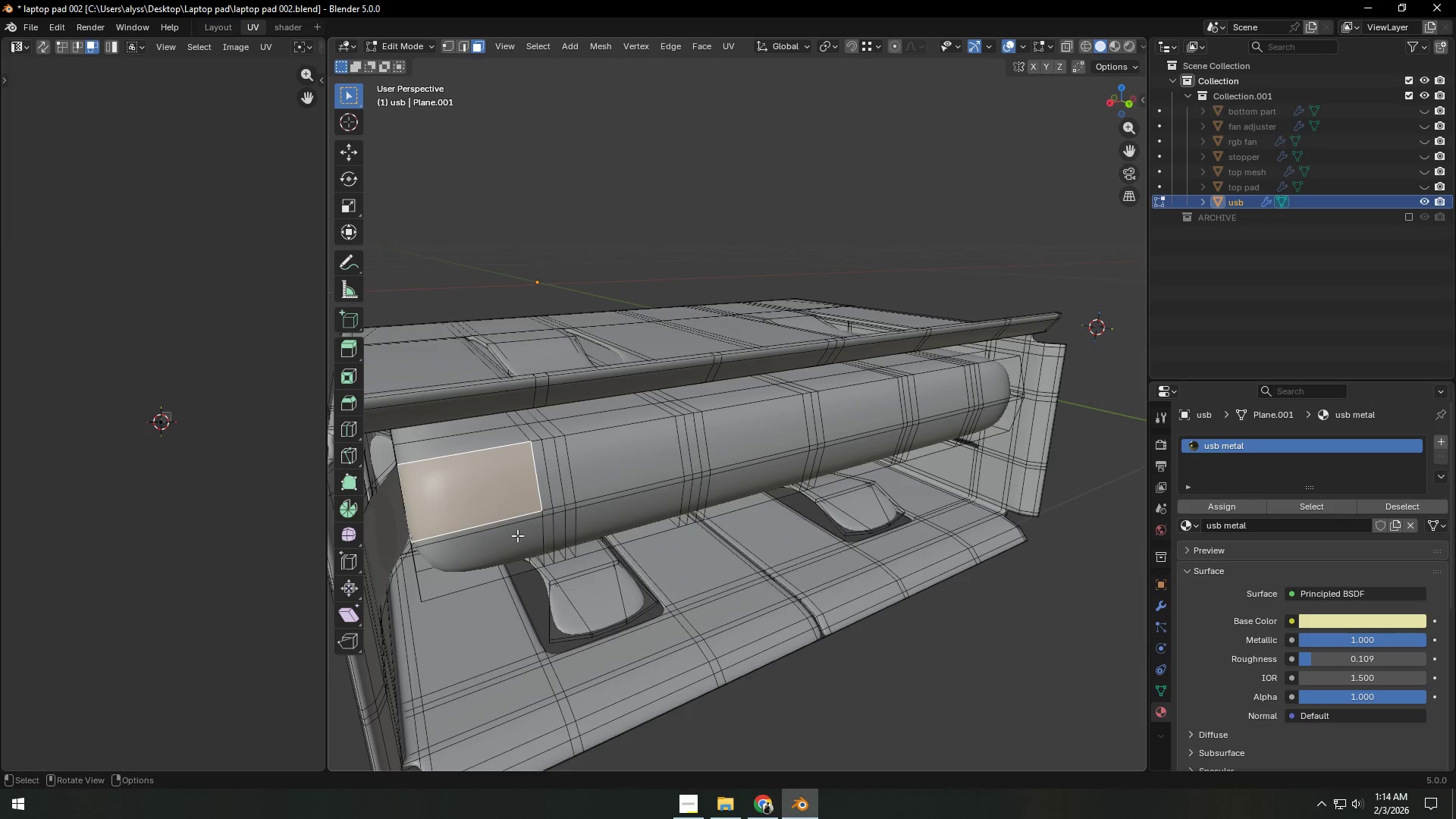 
hold_key(key=ControlLeft, duration=0.48)
left_click([521, 551])
 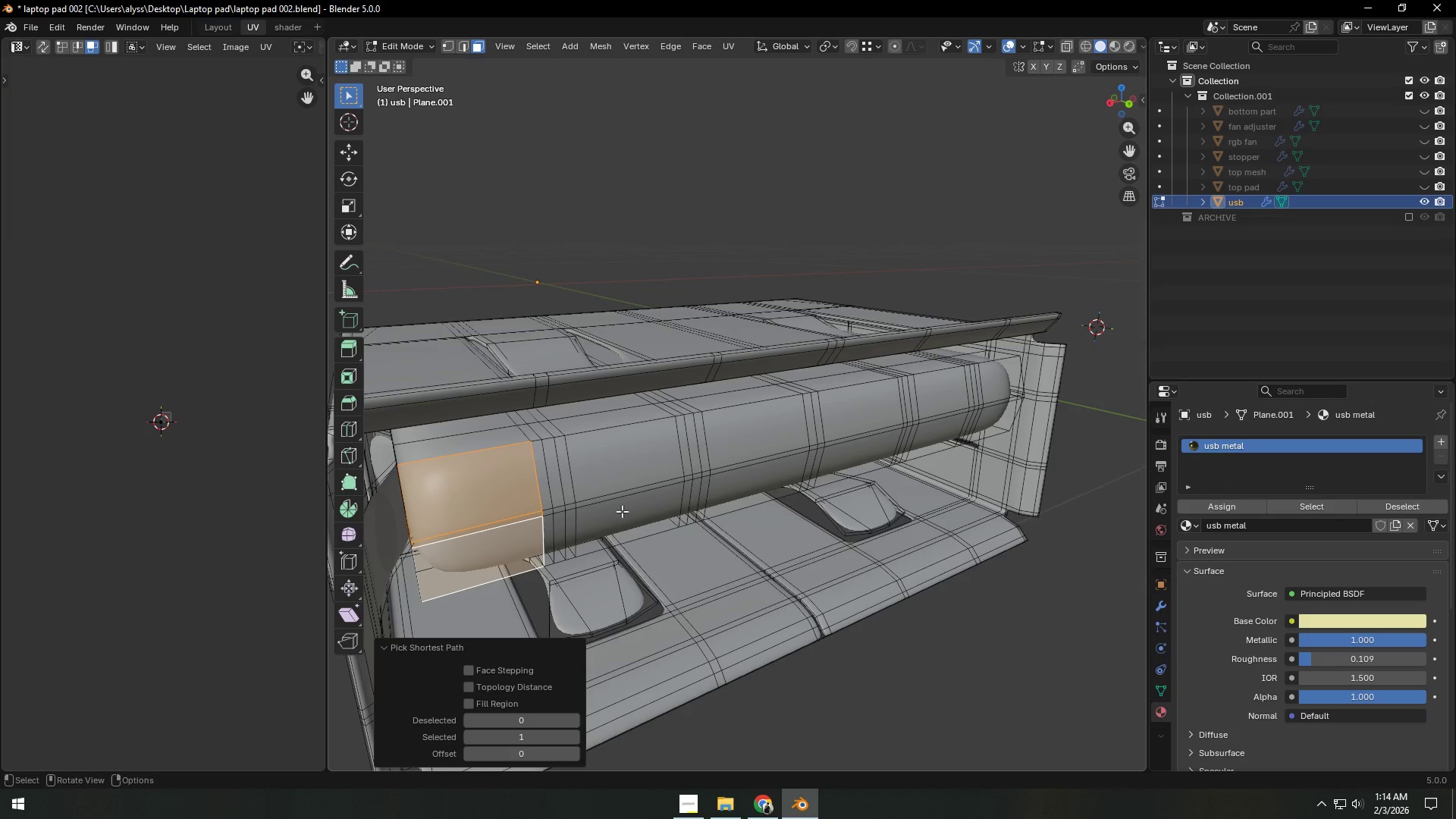 
key(X)
 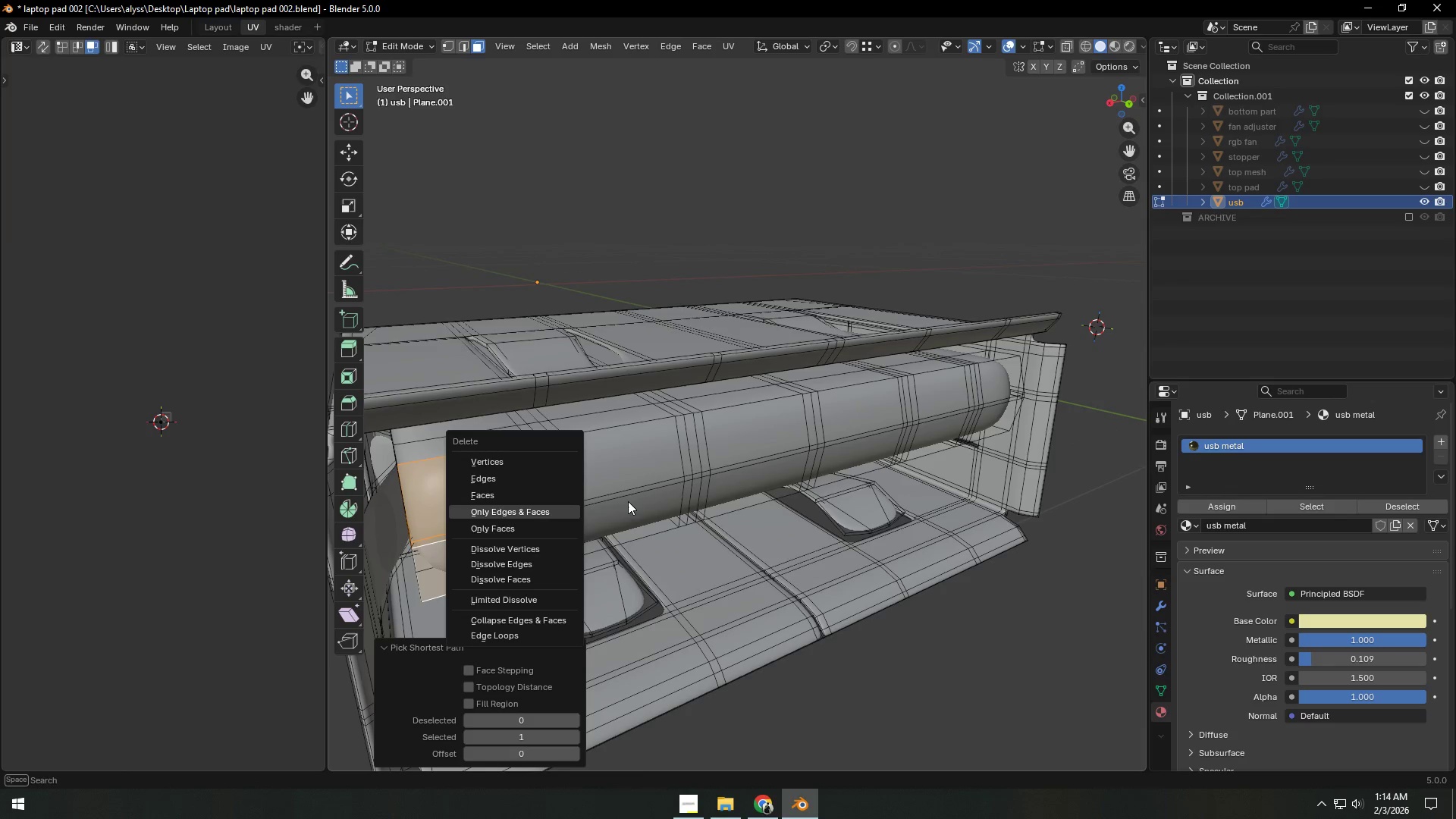 
right_click([740, 494])
 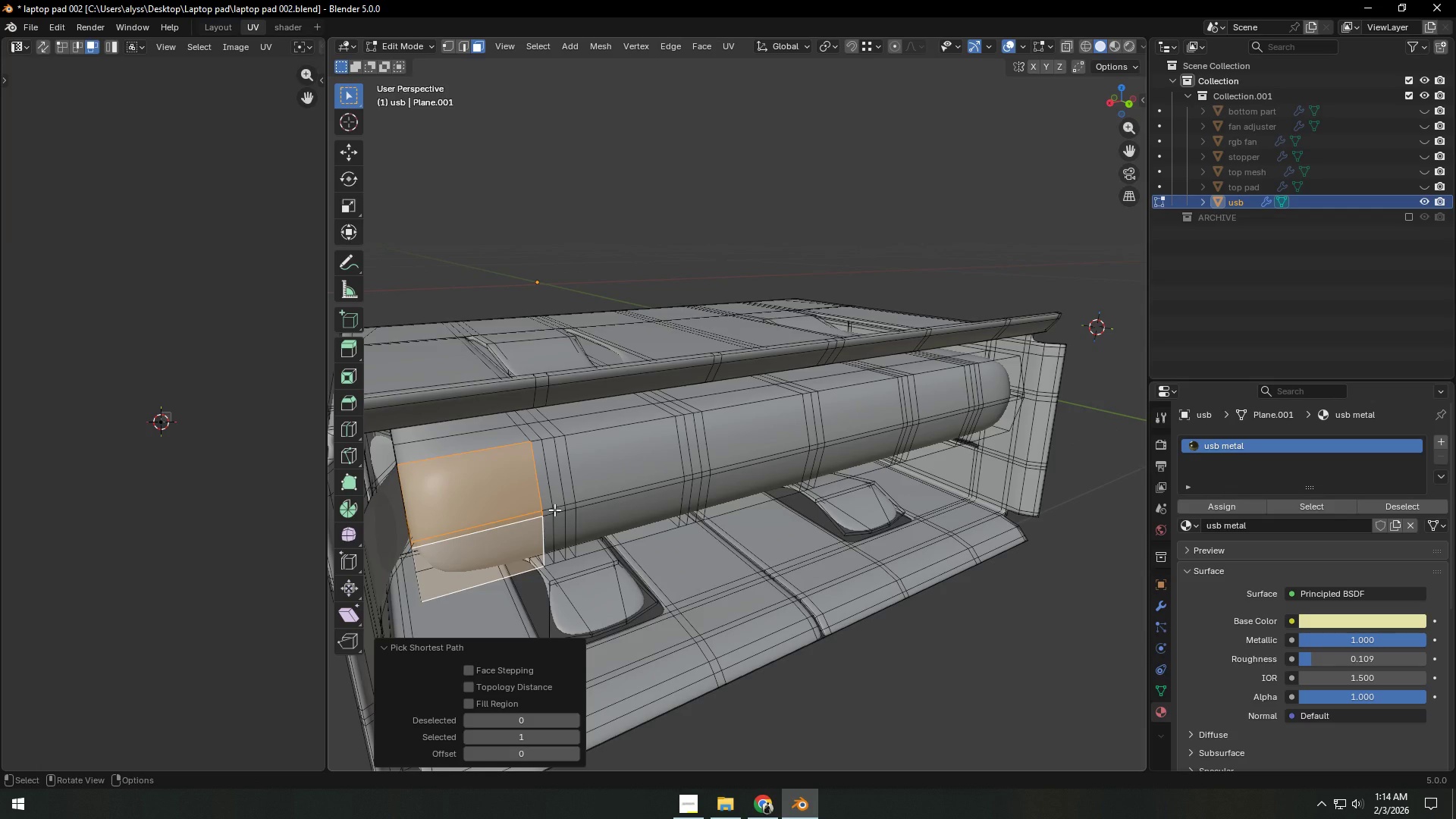 
key(C)
 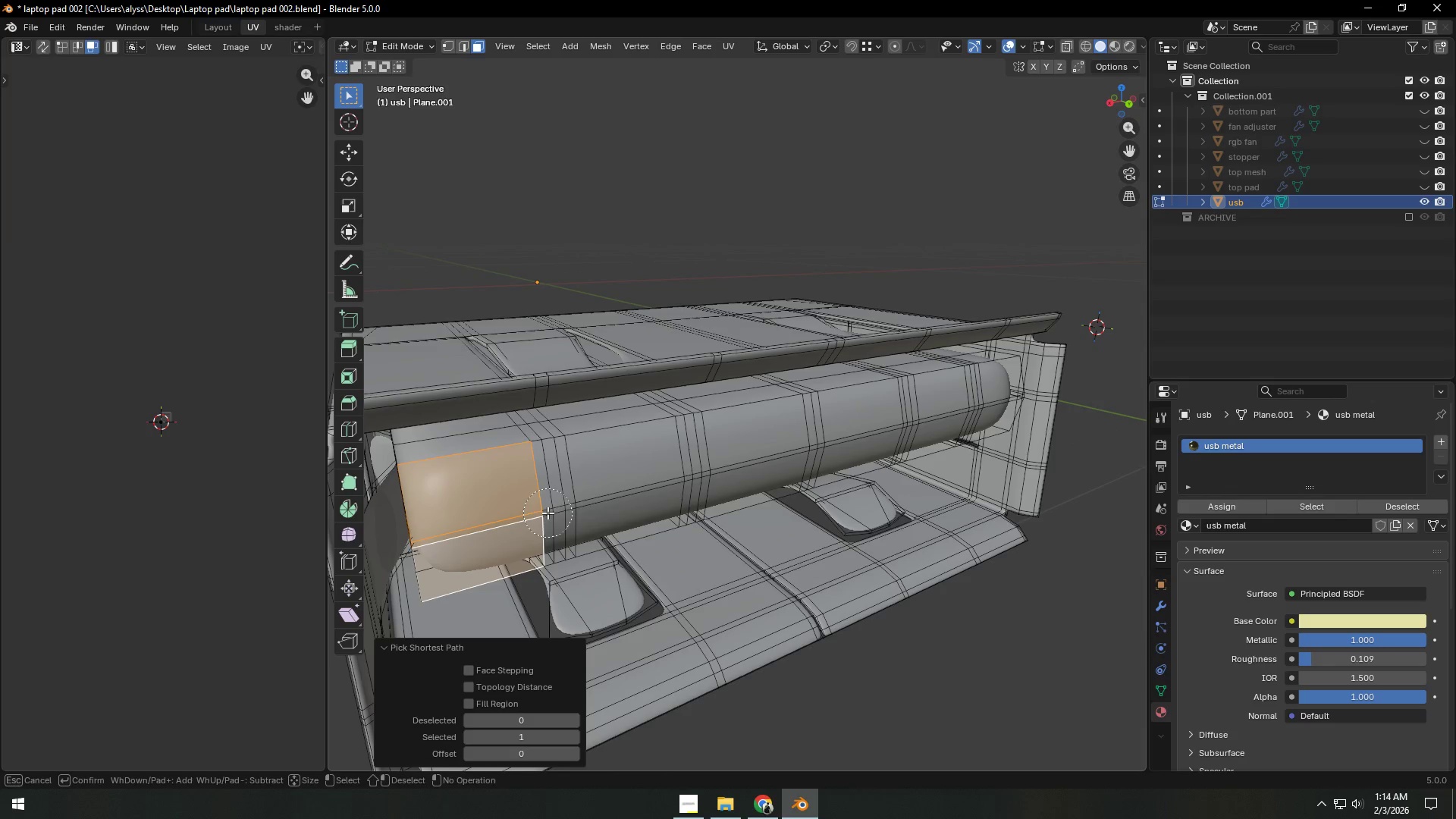 
left_click_drag(start_coordinate=[548, 513], to_coordinate=[963, 415])
 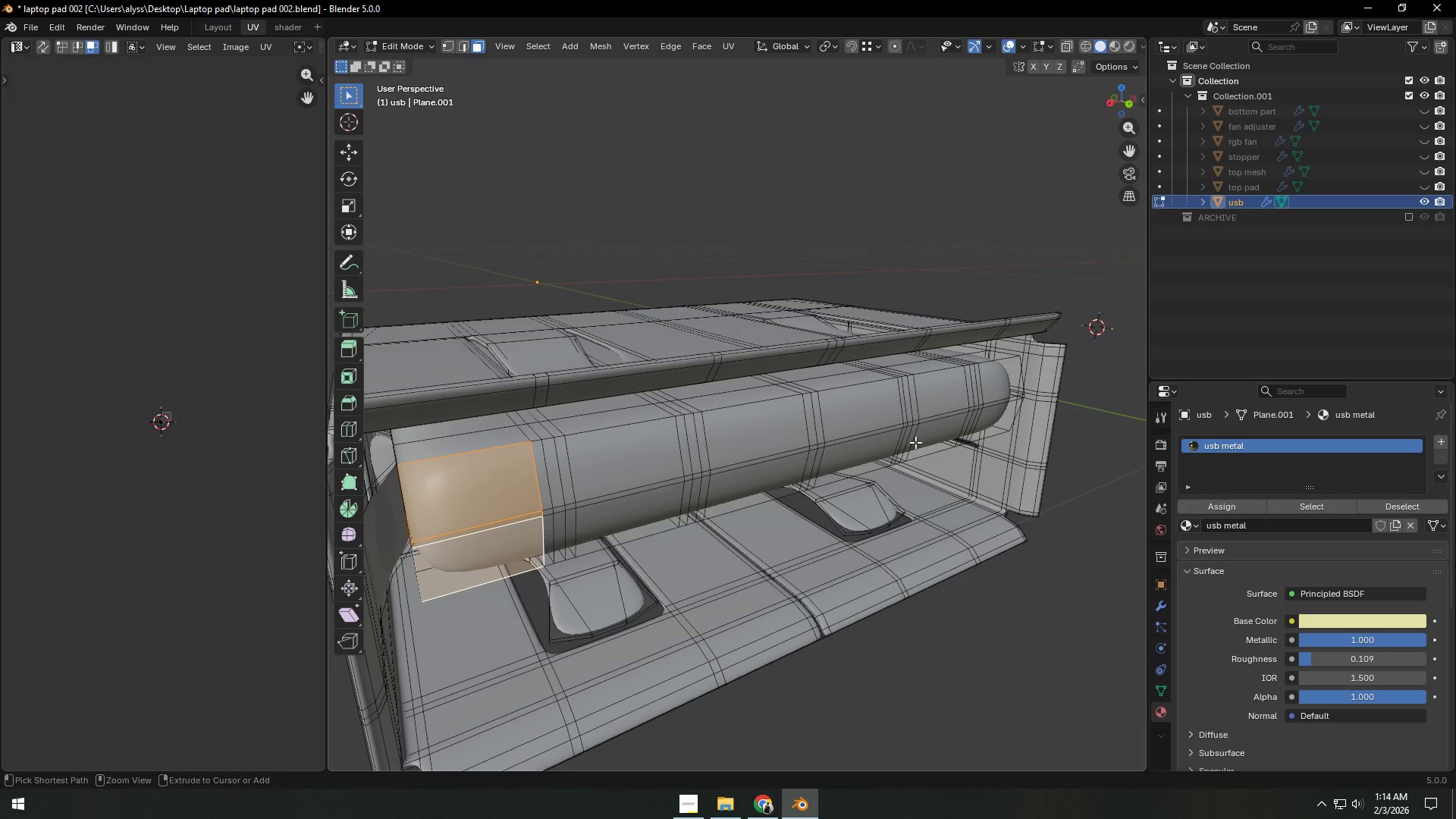 
left_click([963, 415])
 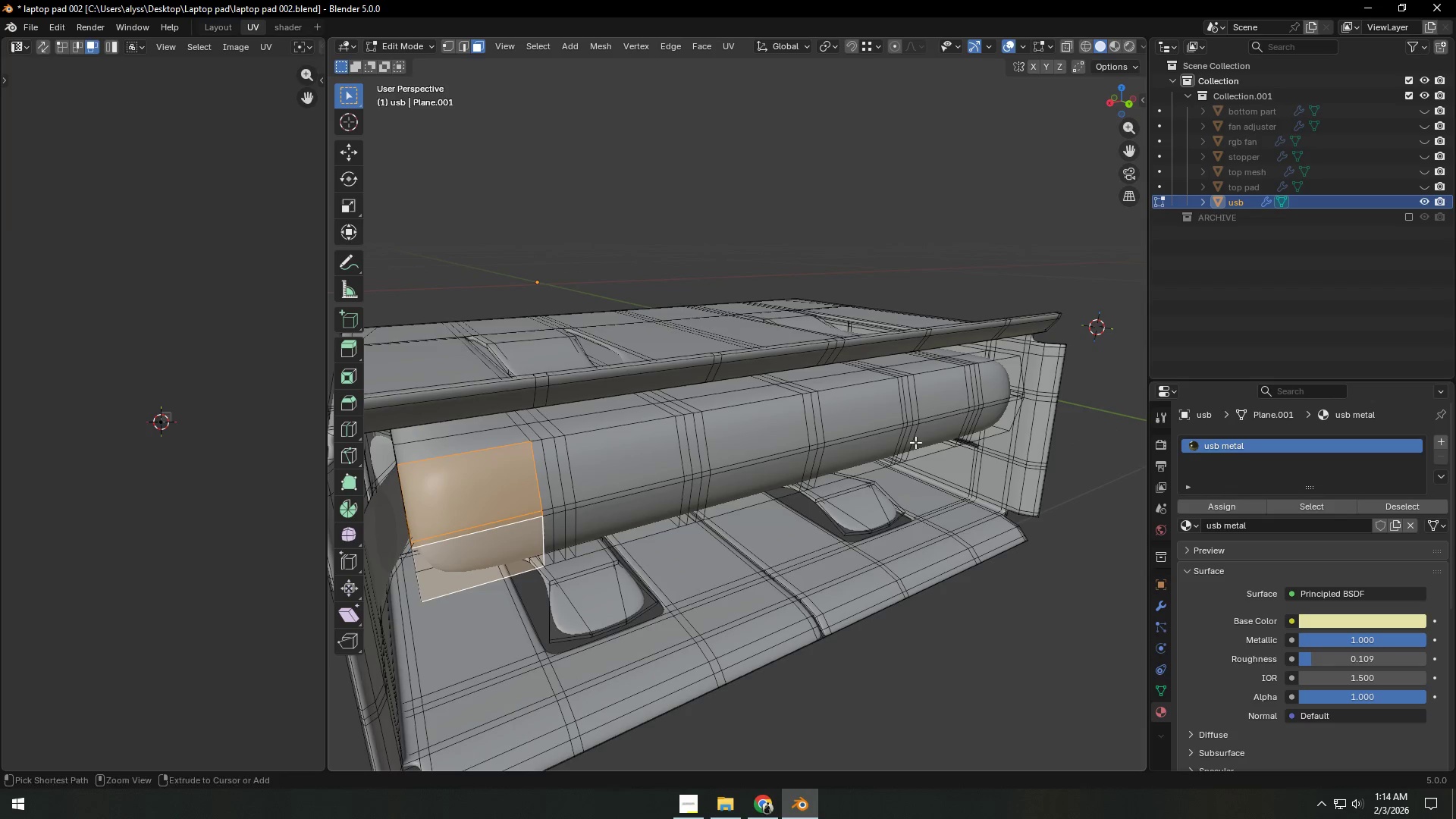 
right_click([963, 415])
 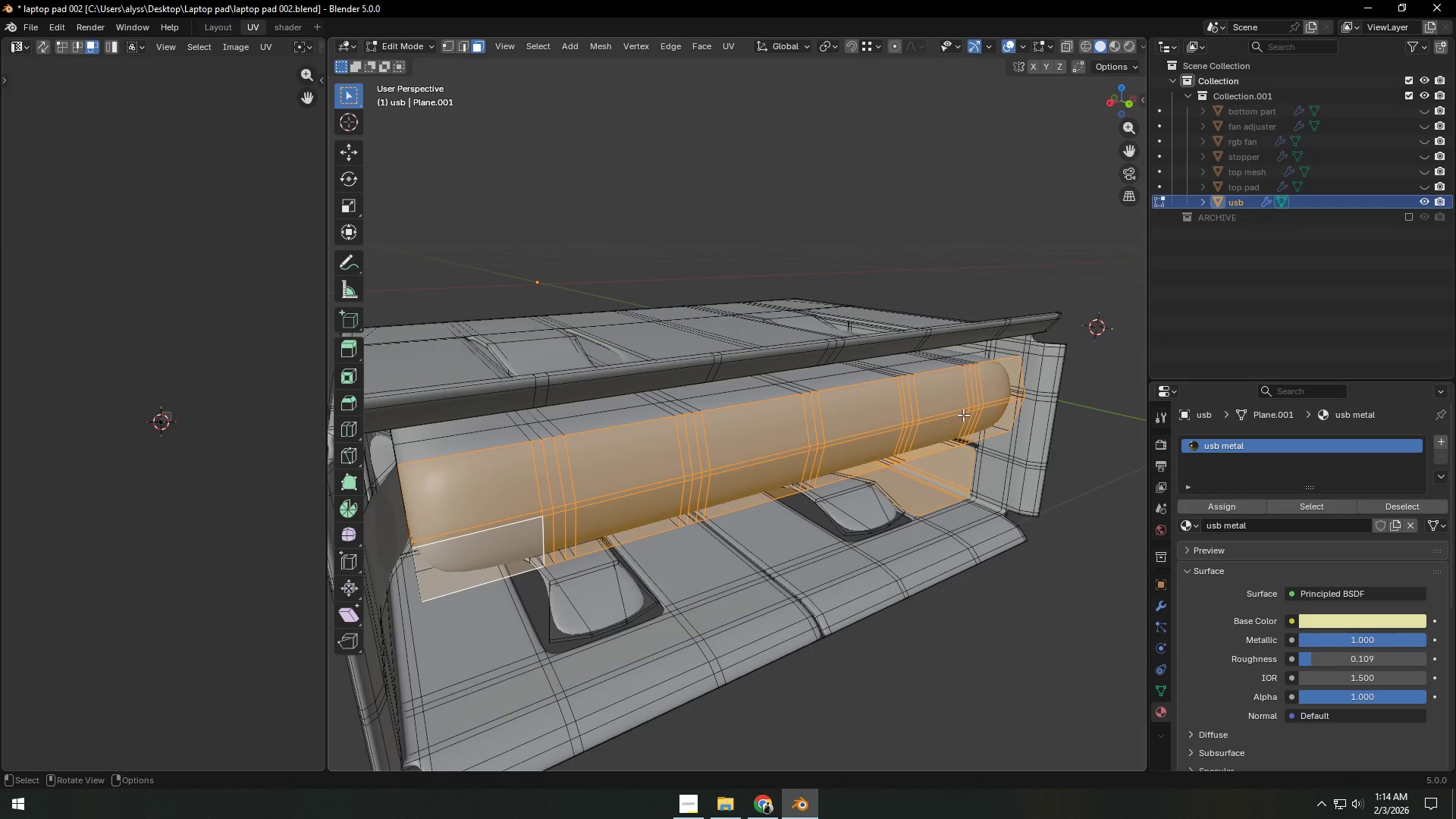 
key(Control+ControlLeft)
 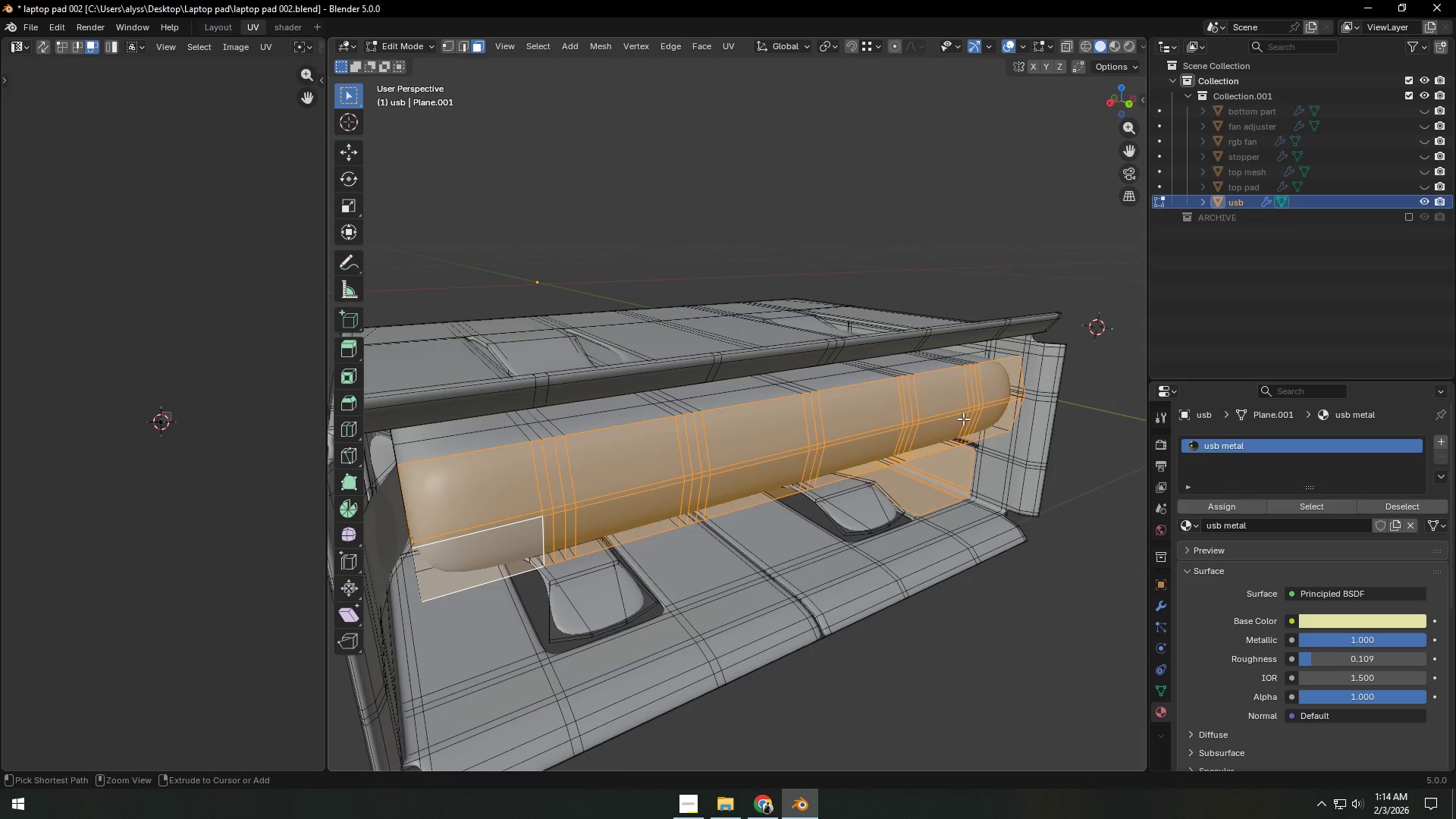 
key(Control+Z)
 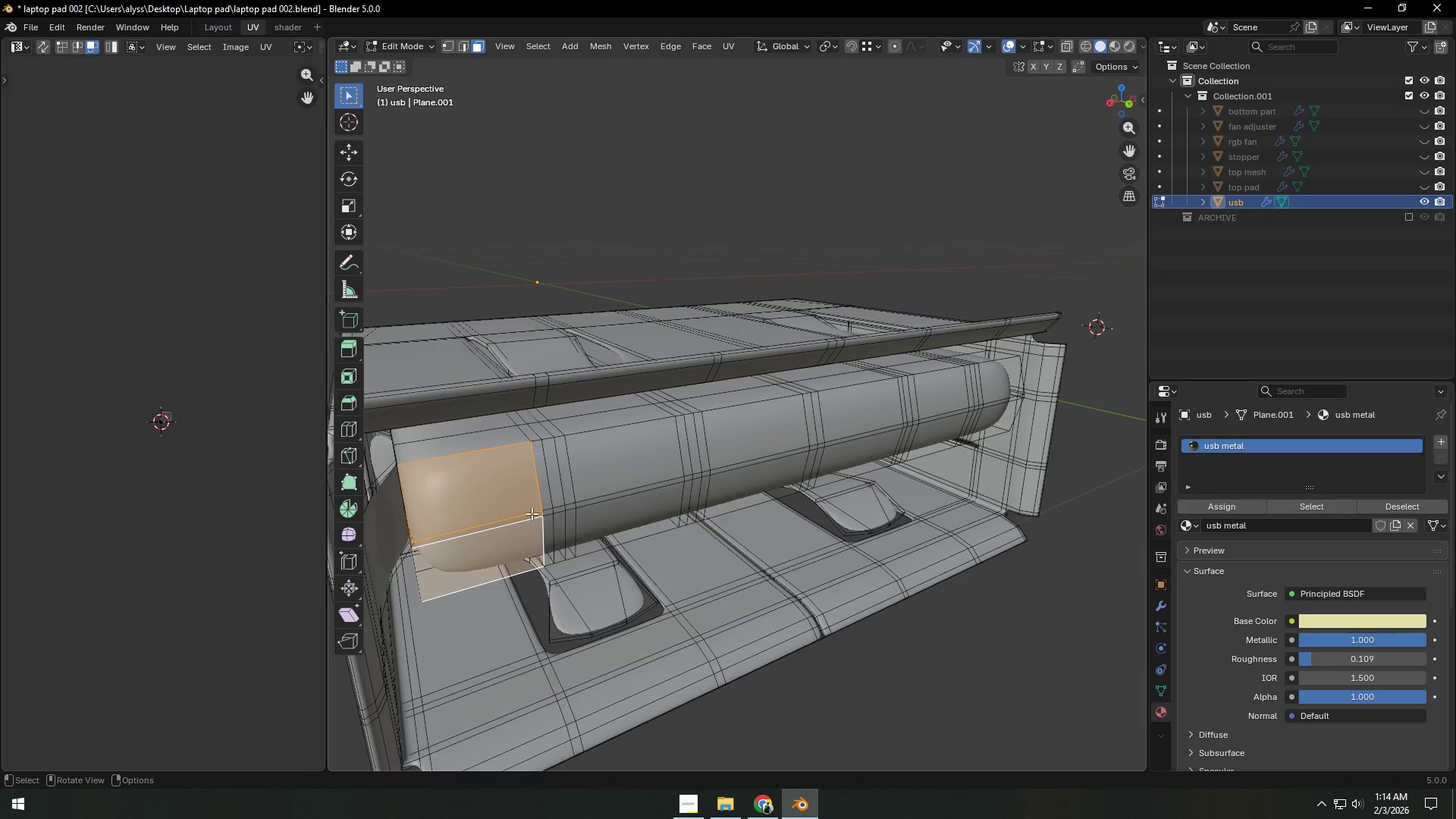 
key(C)
 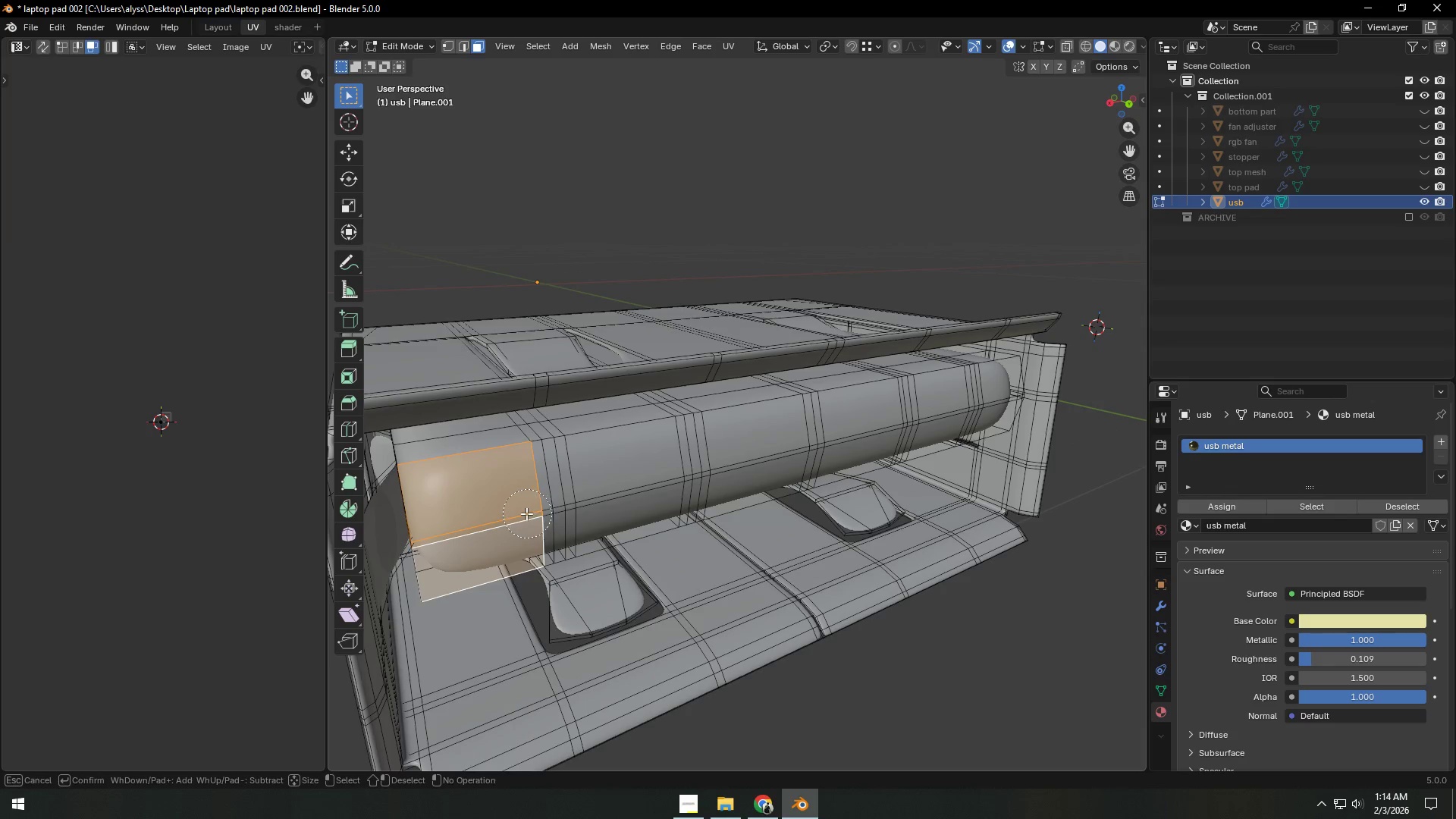 
left_click_drag(start_coordinate=[526, 513], to_coordinate=[969, 409])
 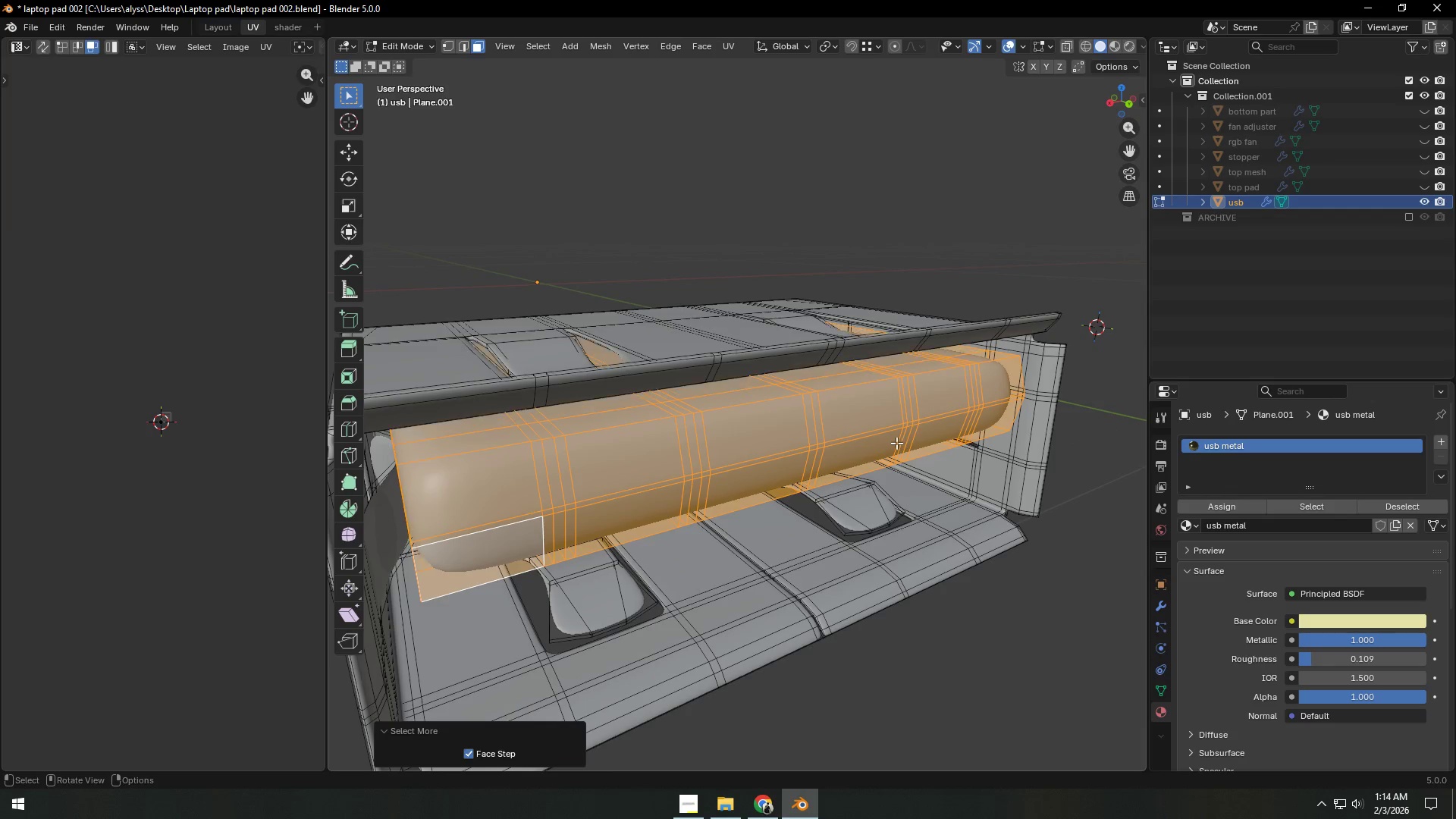 
left_click([969, 409])
 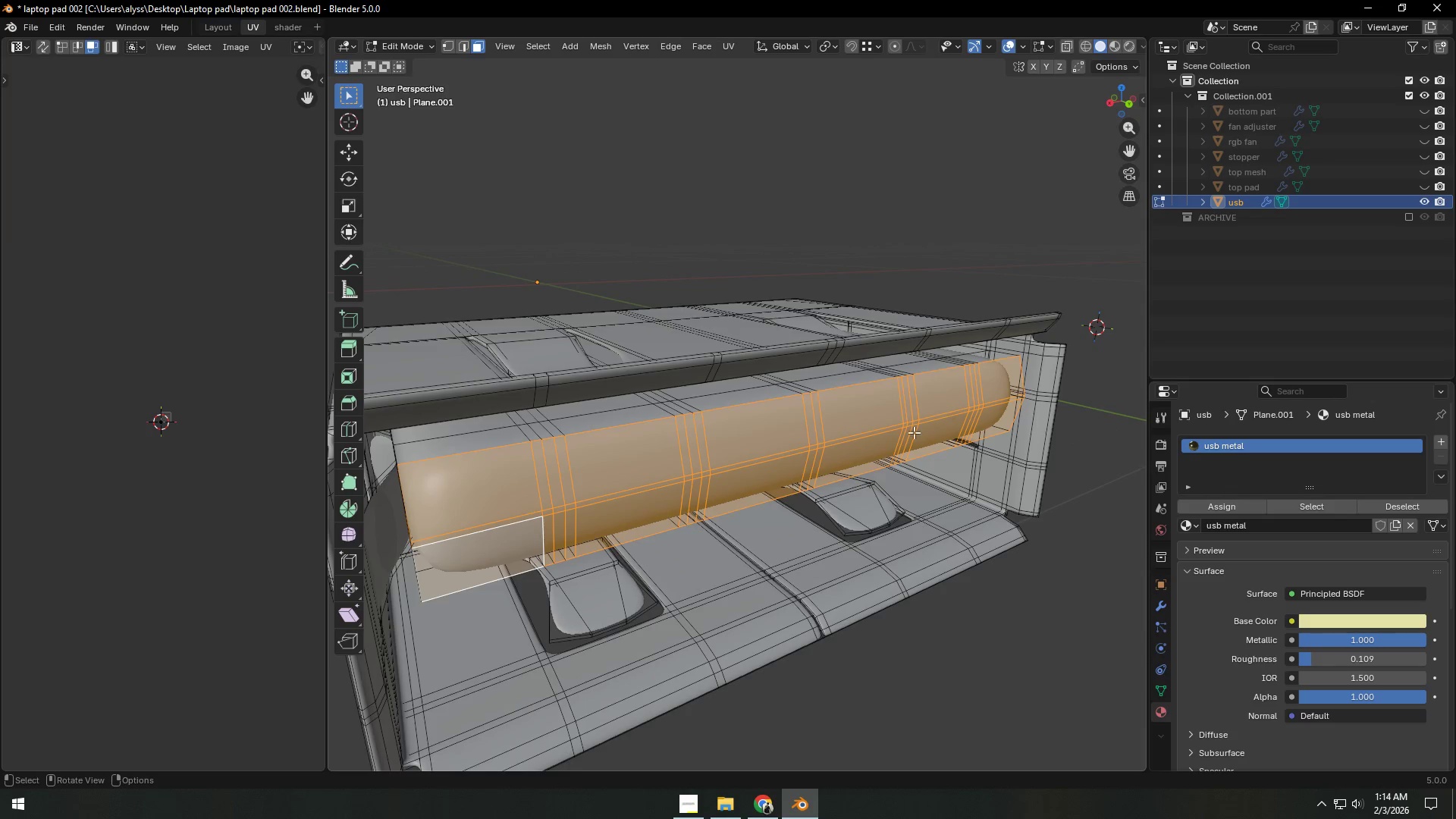 
right_click([969, 409])
 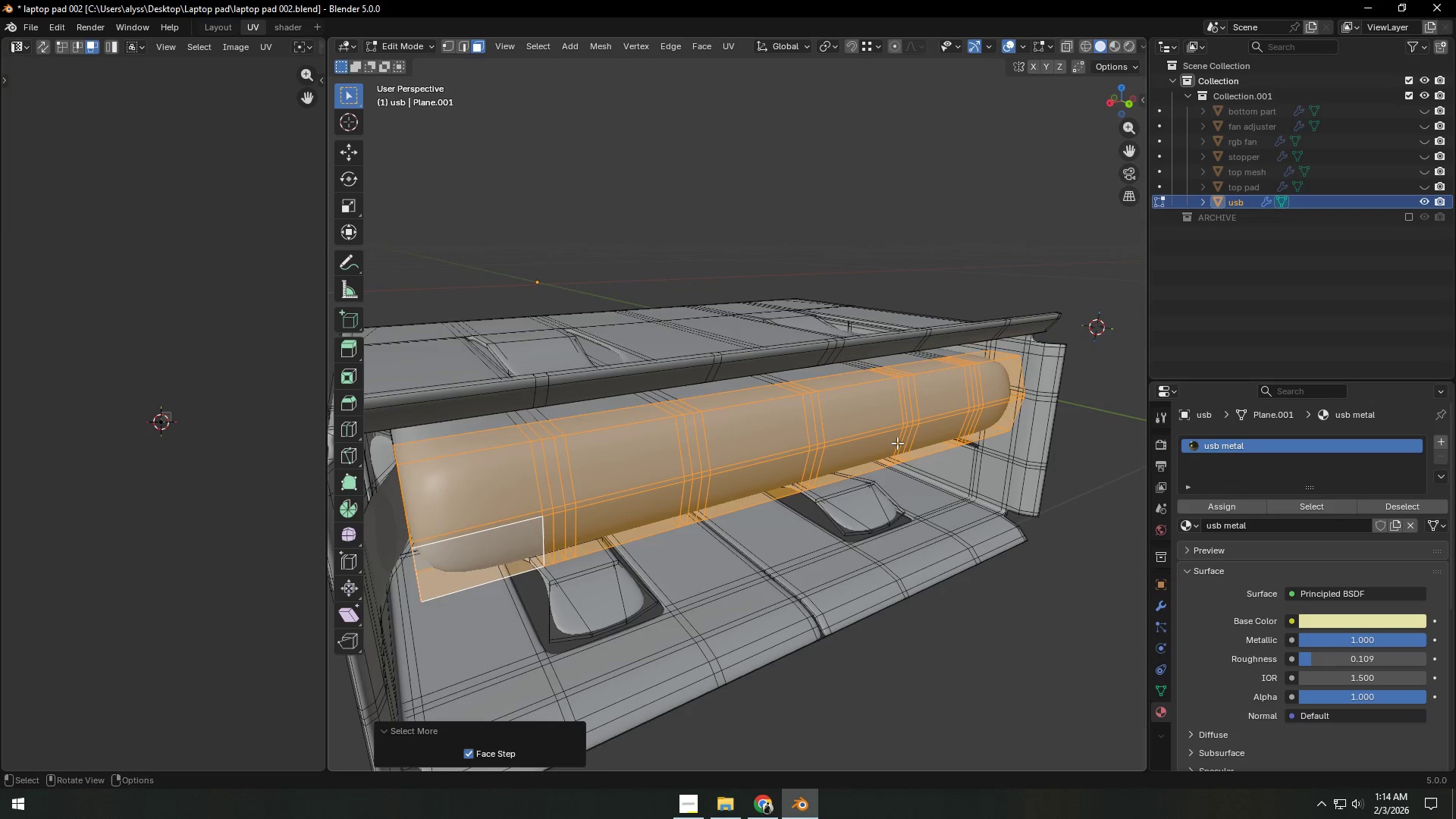 
 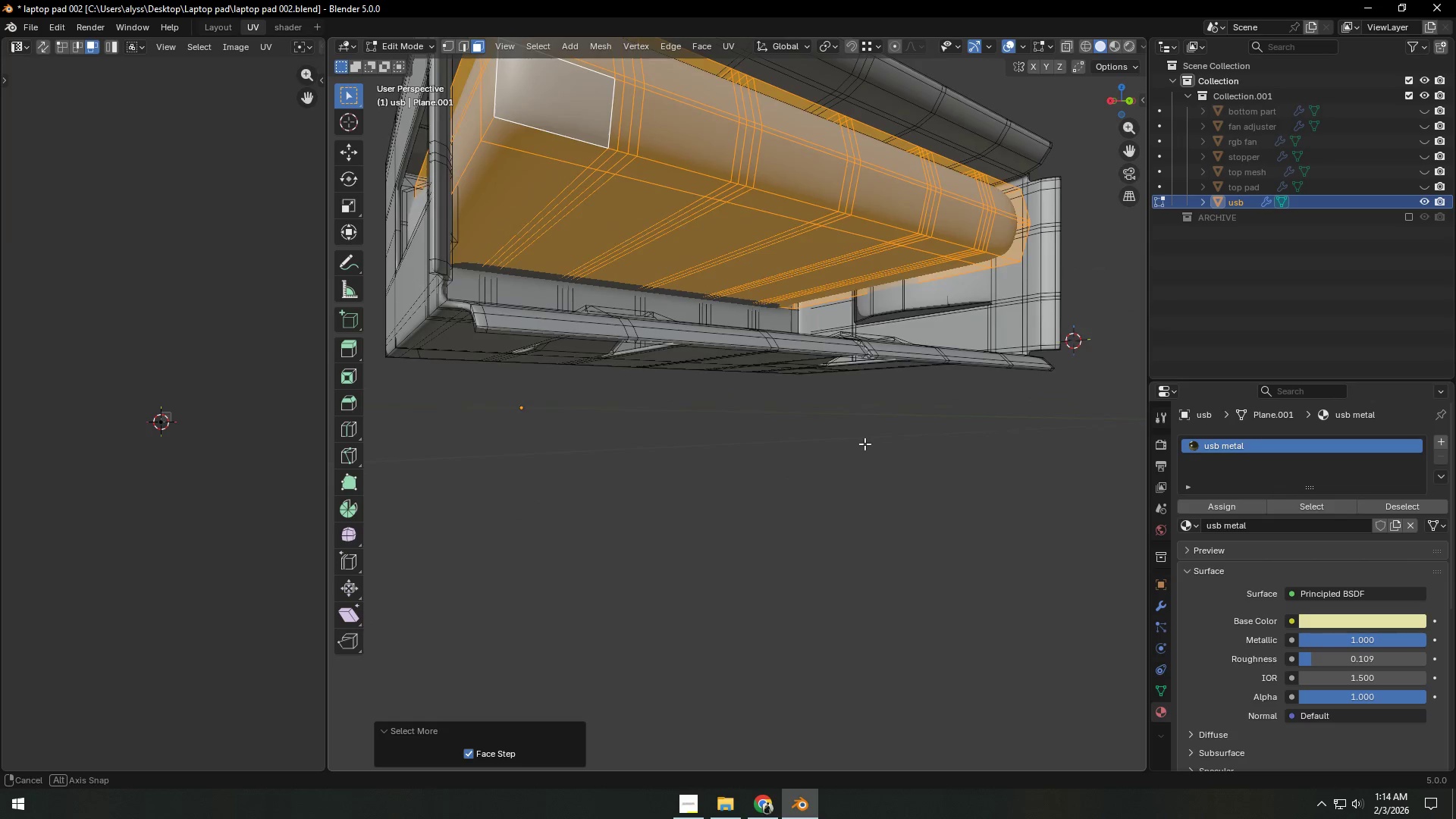 
 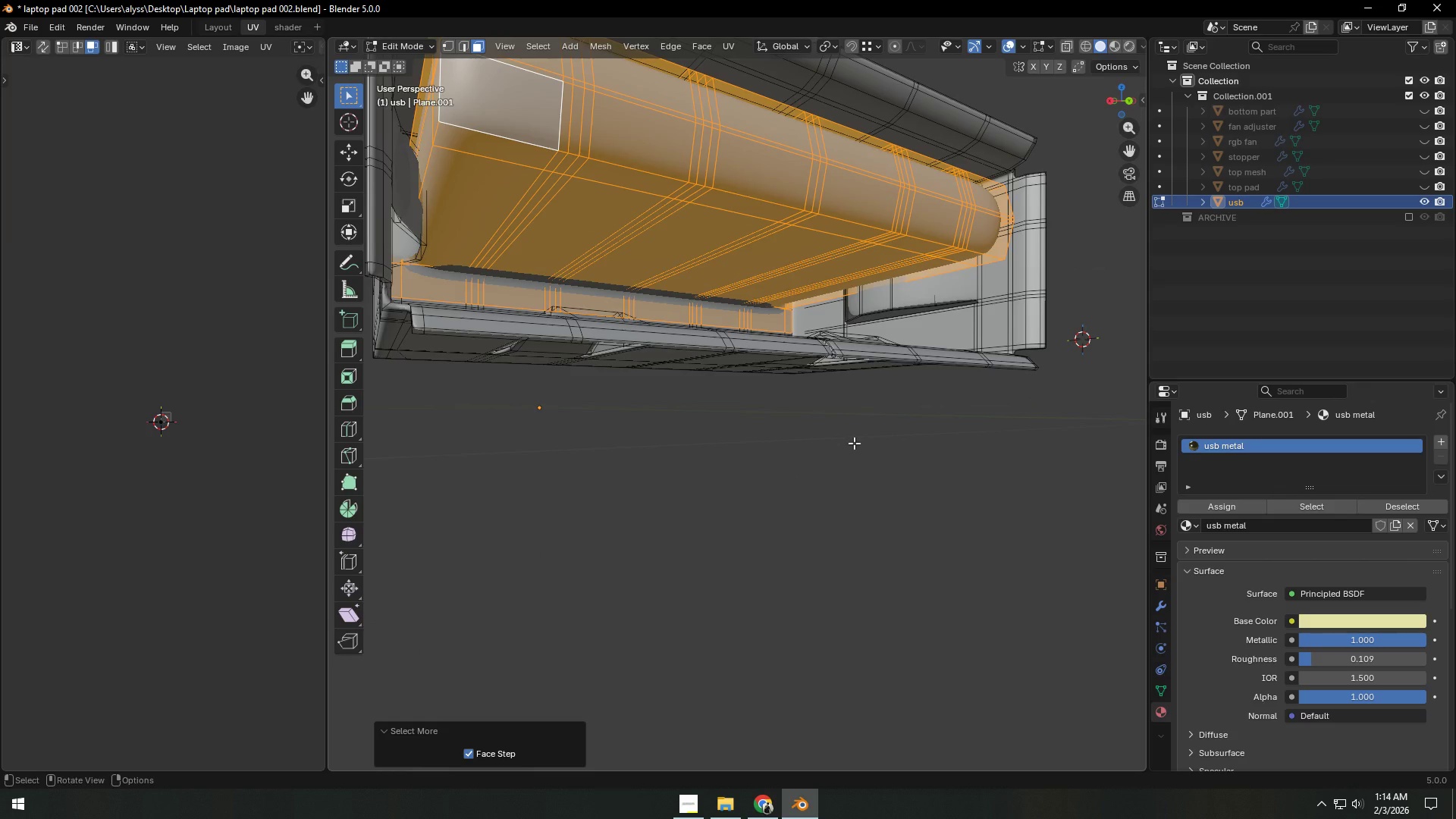 
 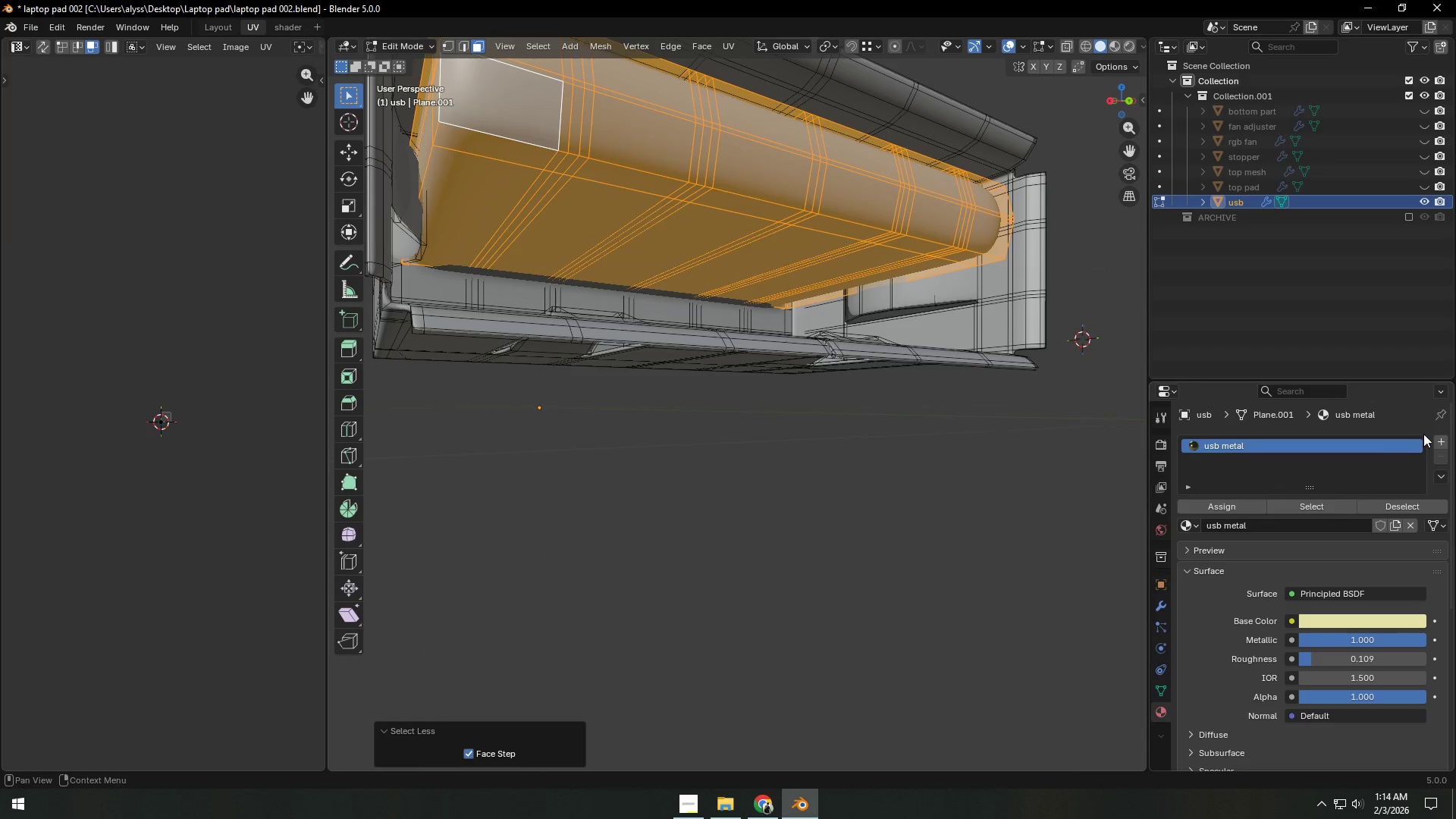 
left_click([1443, 442])
 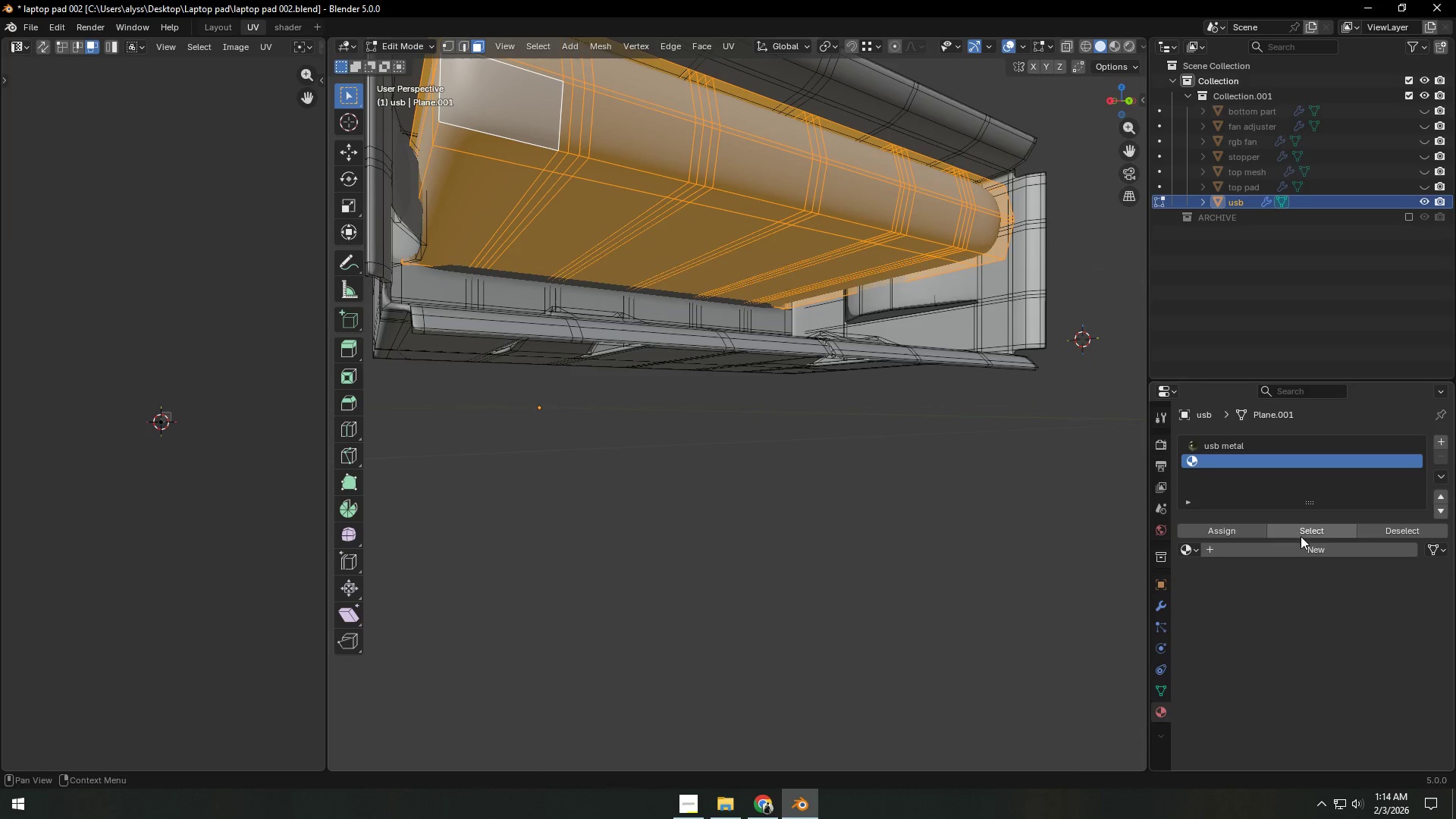 
left_click([1310, 547])
 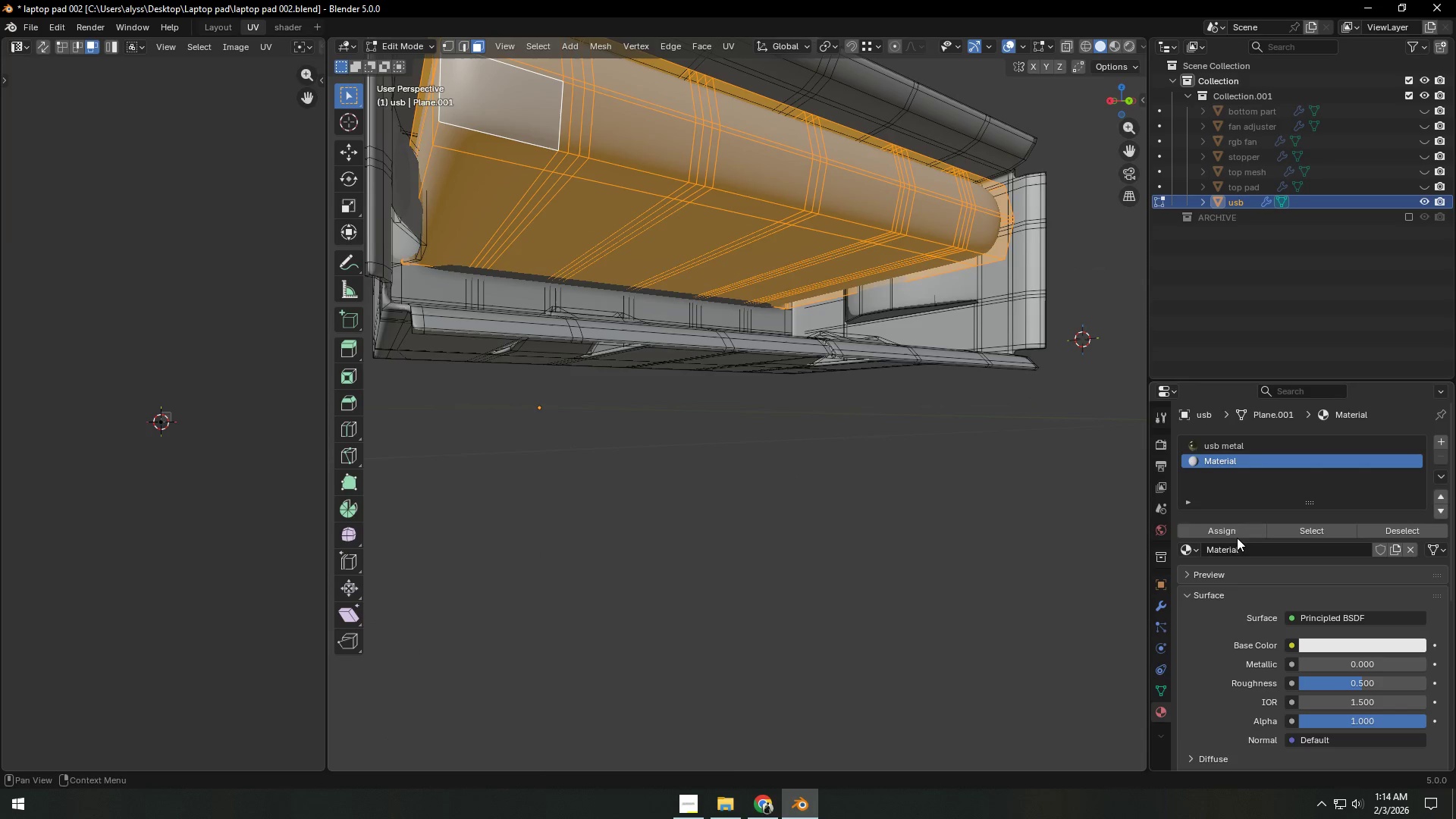 
left_click([1237, 534])
 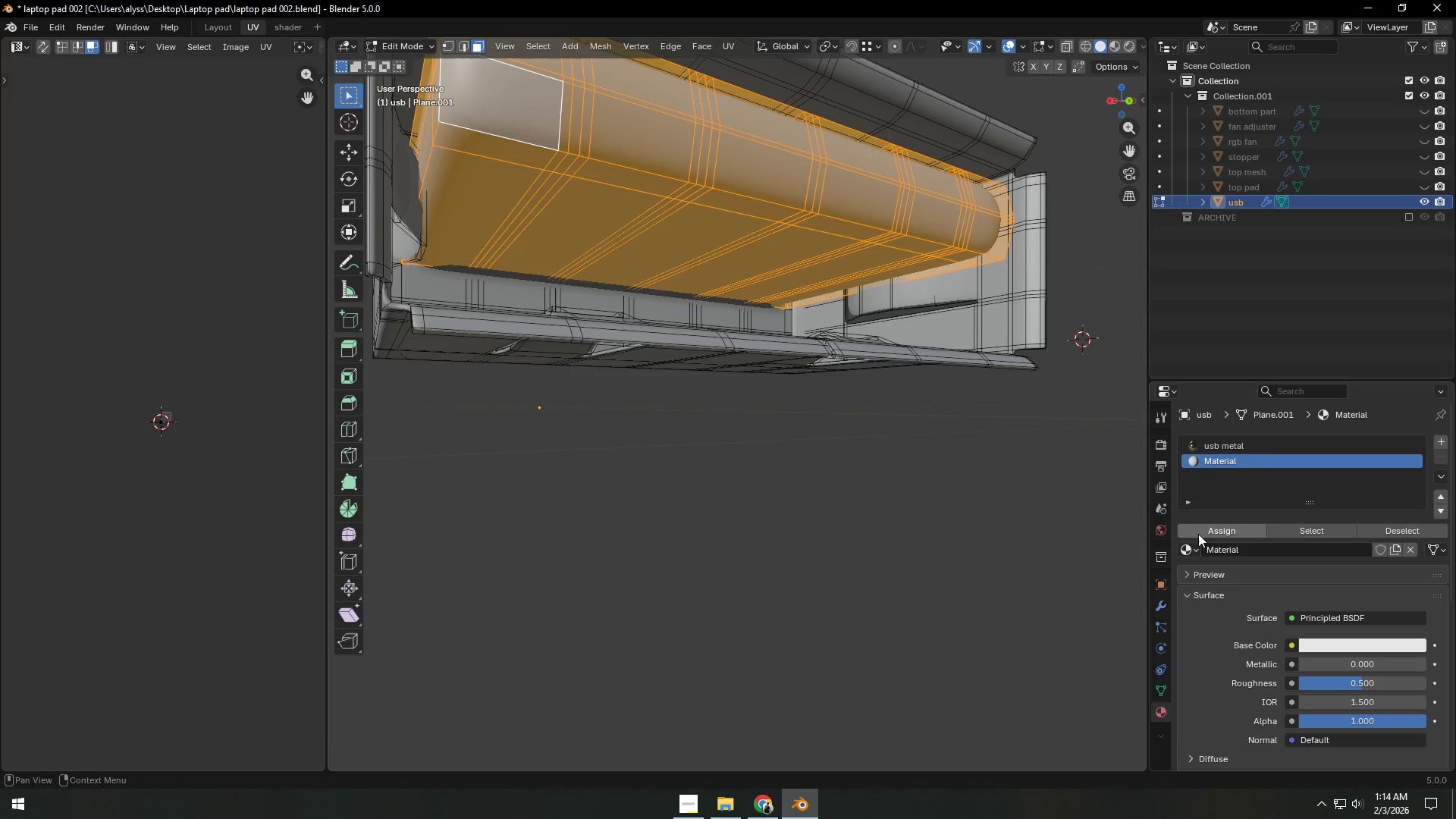 
left_click([1006, 536])
 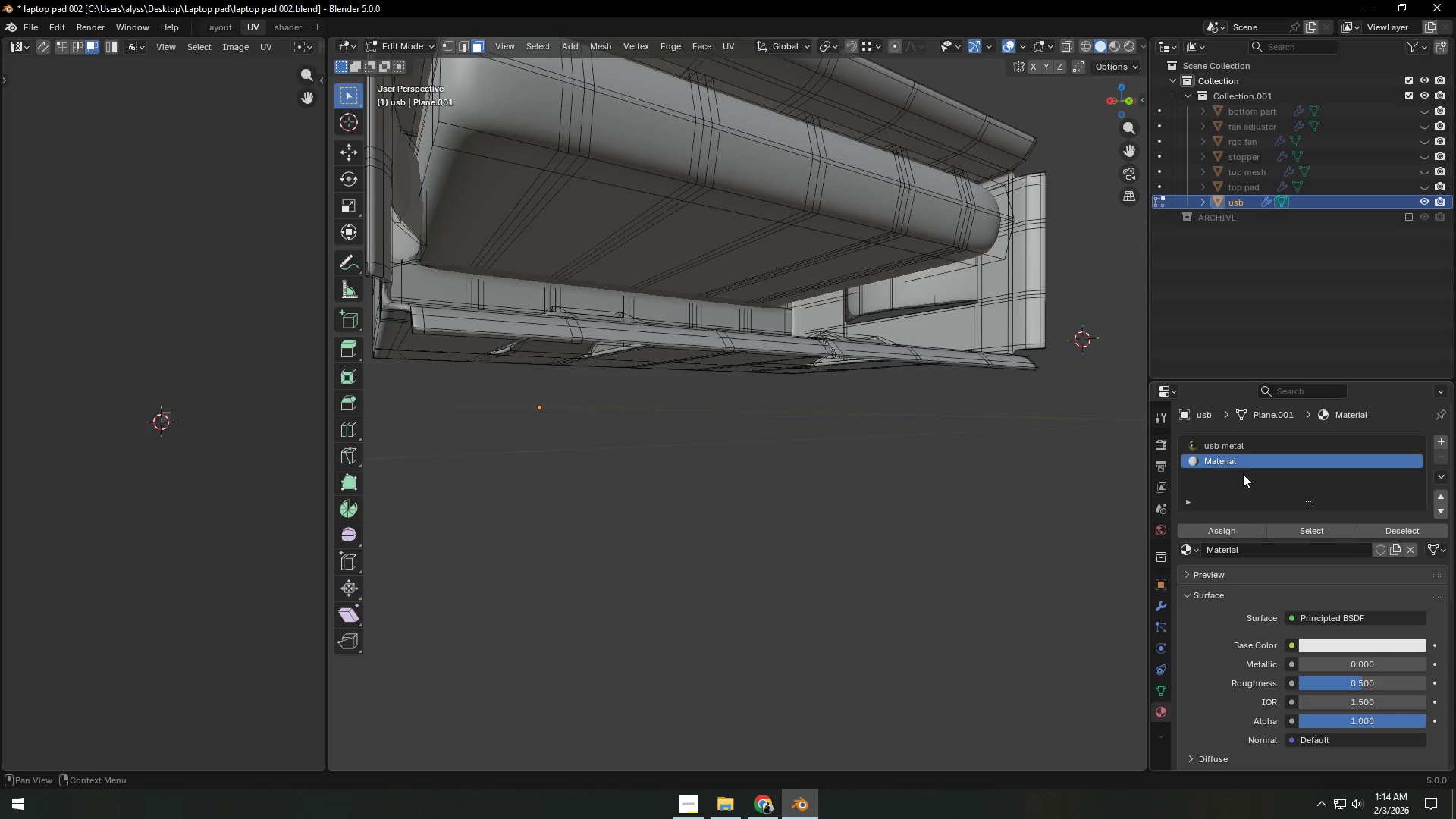 
left_click([1244, 466])
 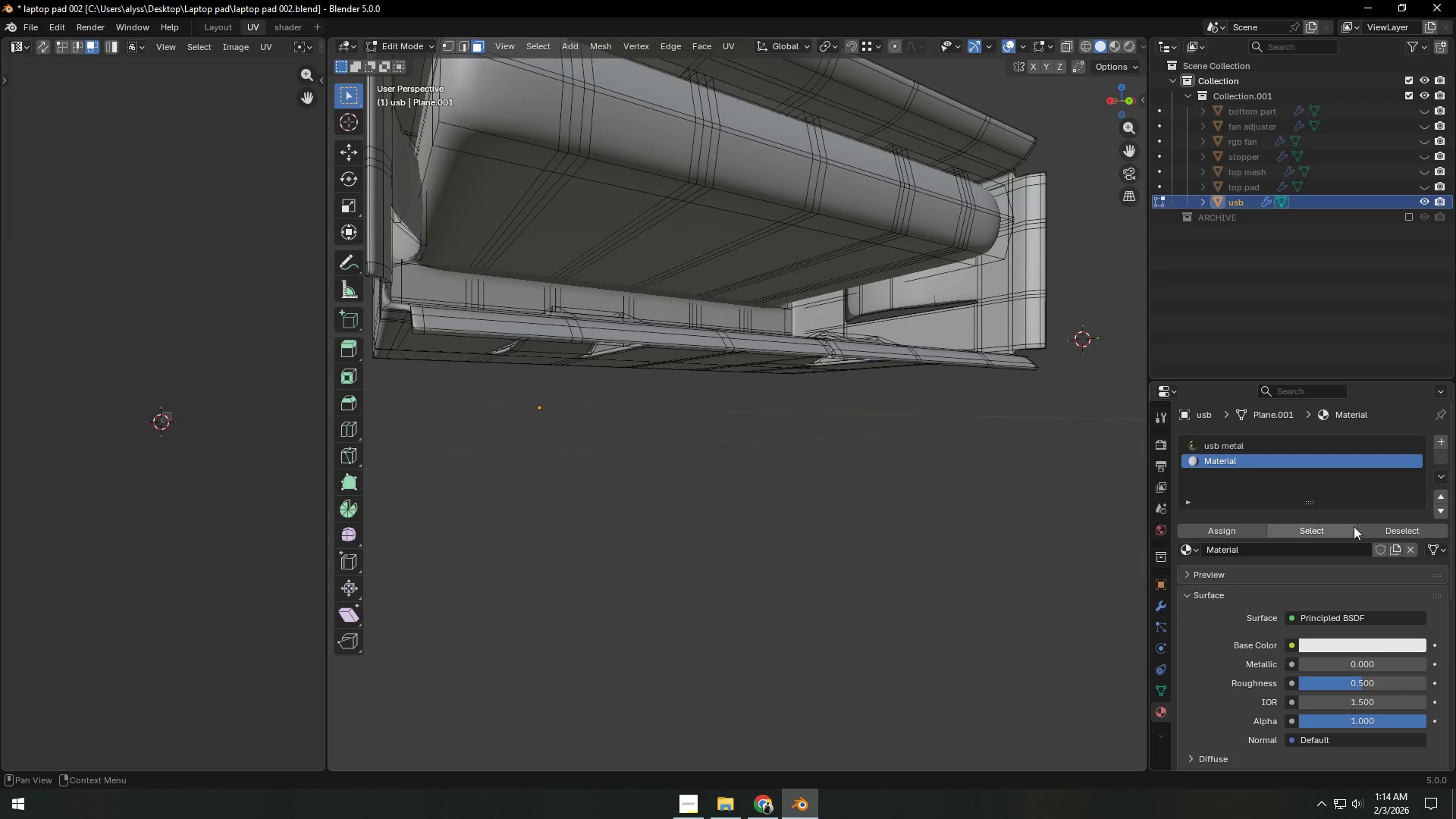 
left_click([1388, 526])
 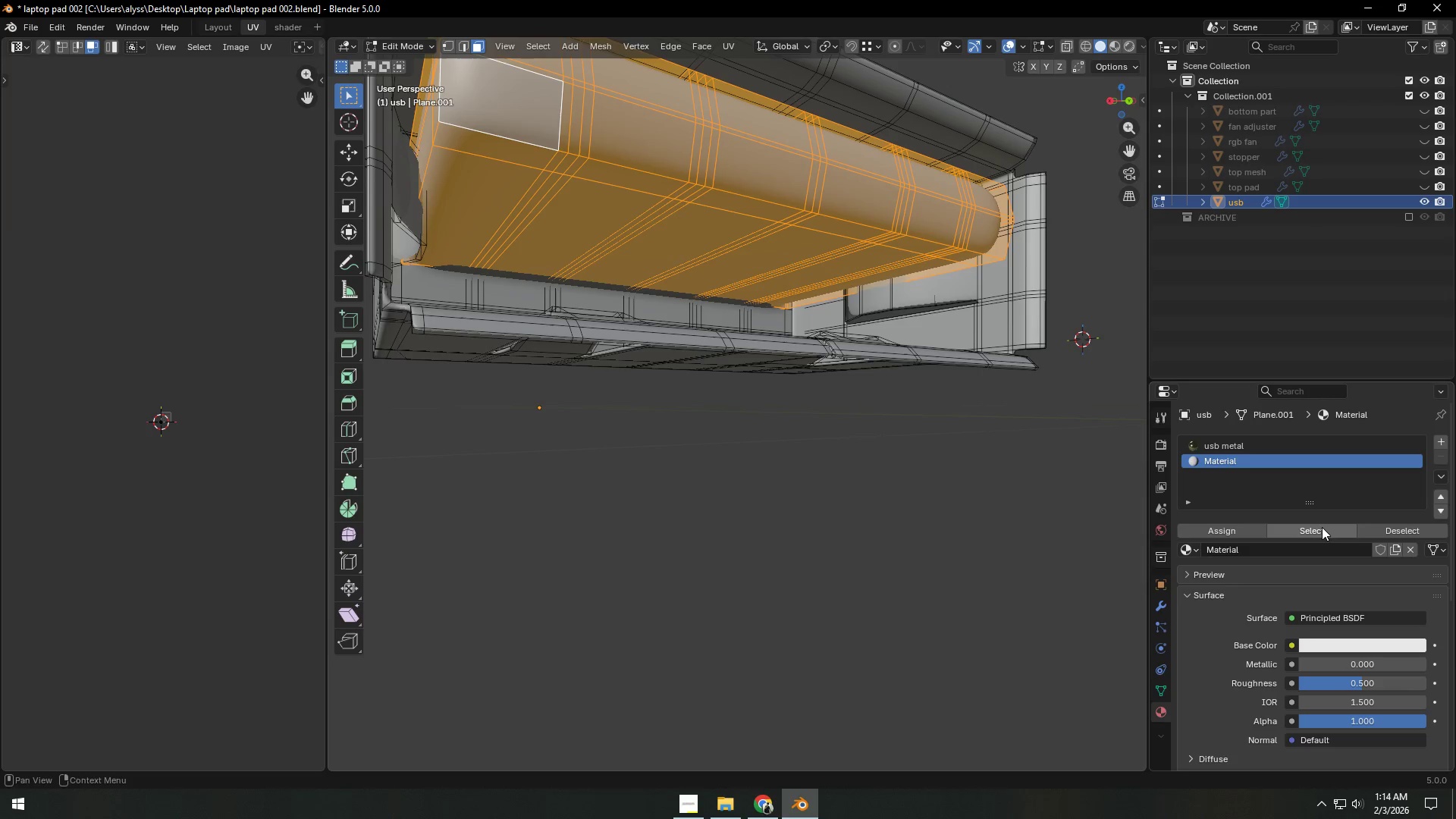 
double_click([987, 532])
 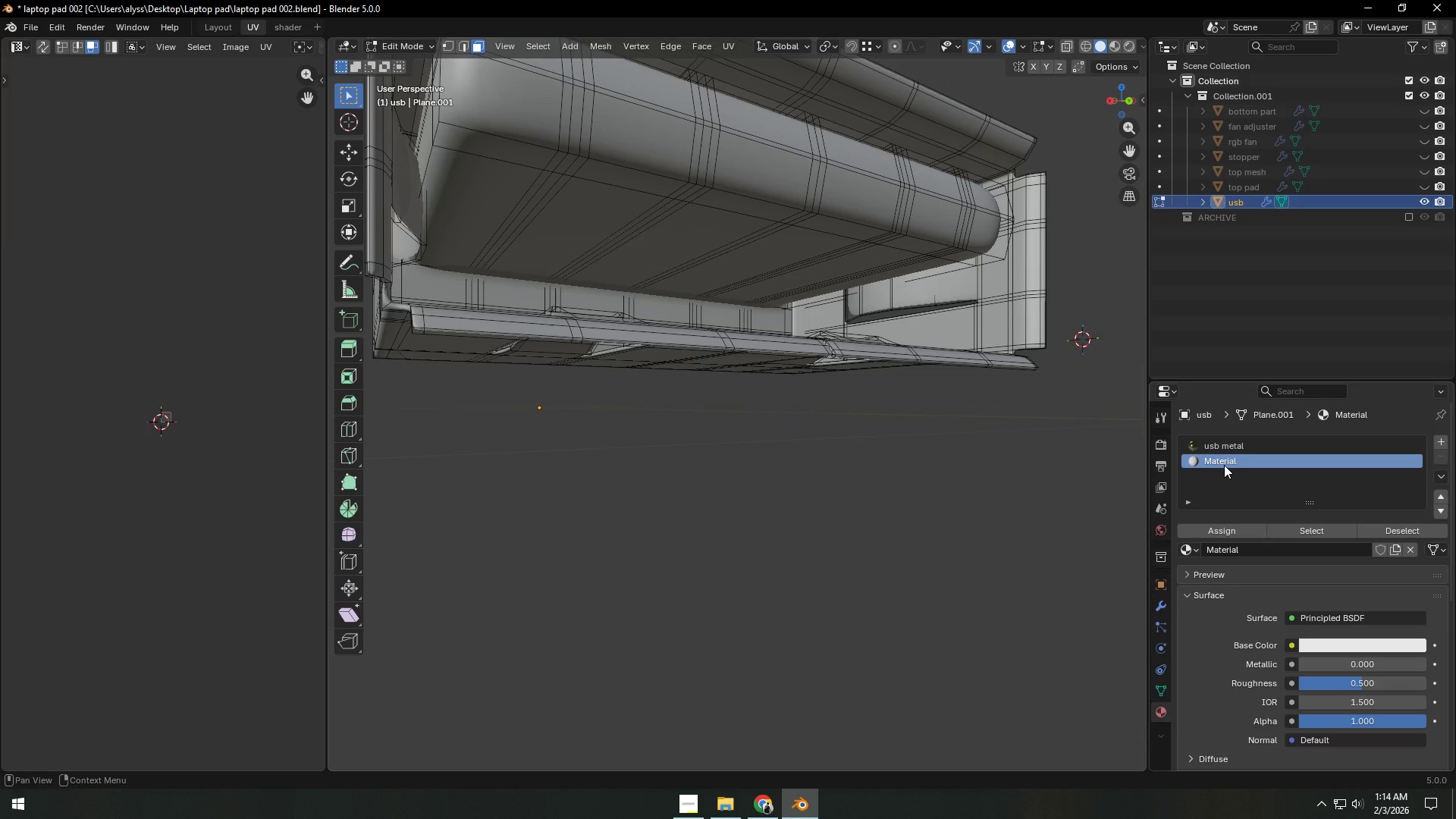 
double_click([1228, 465])
 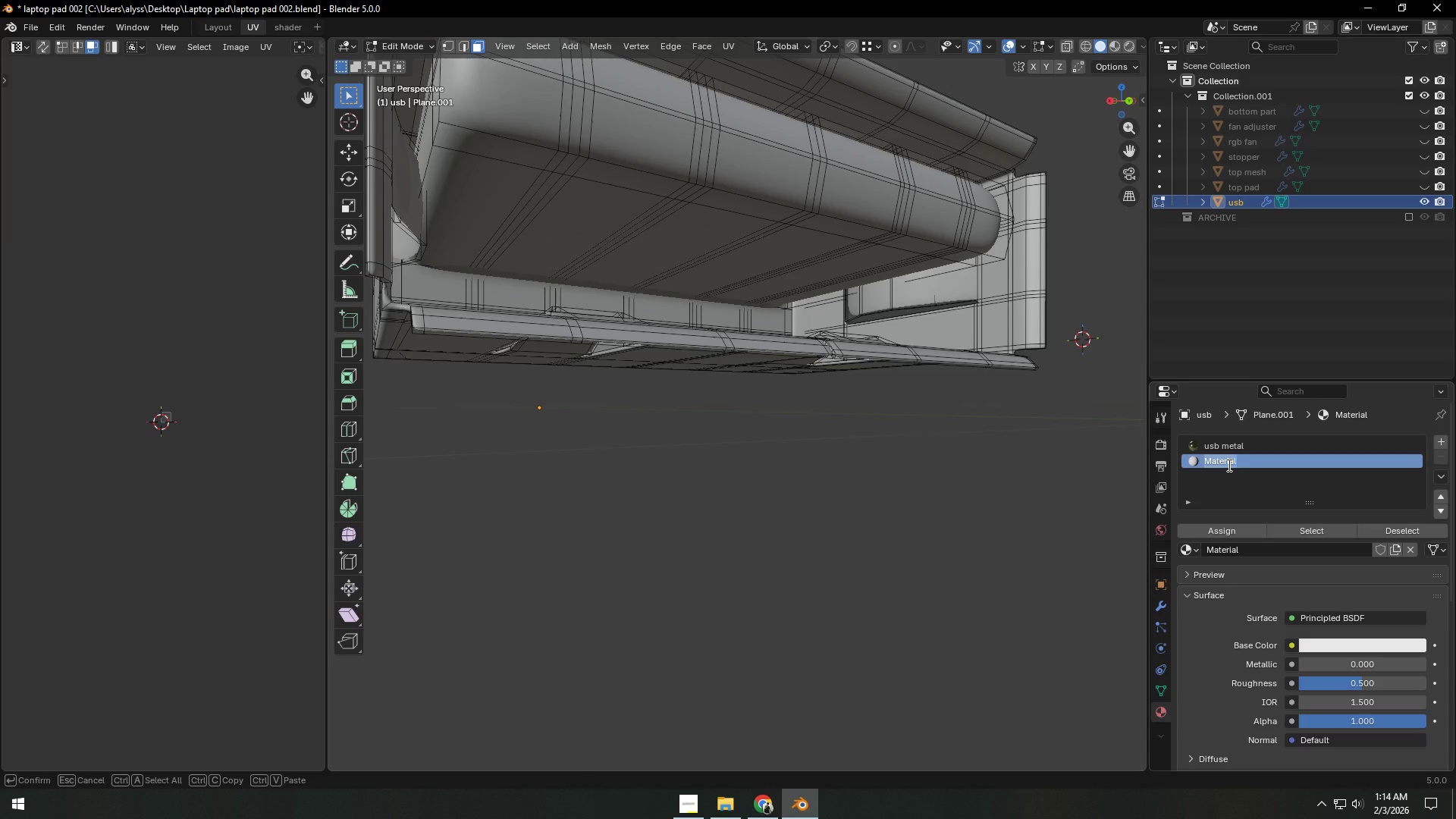 
type(uc)
key(Backspace)
type(sb white plastic)
 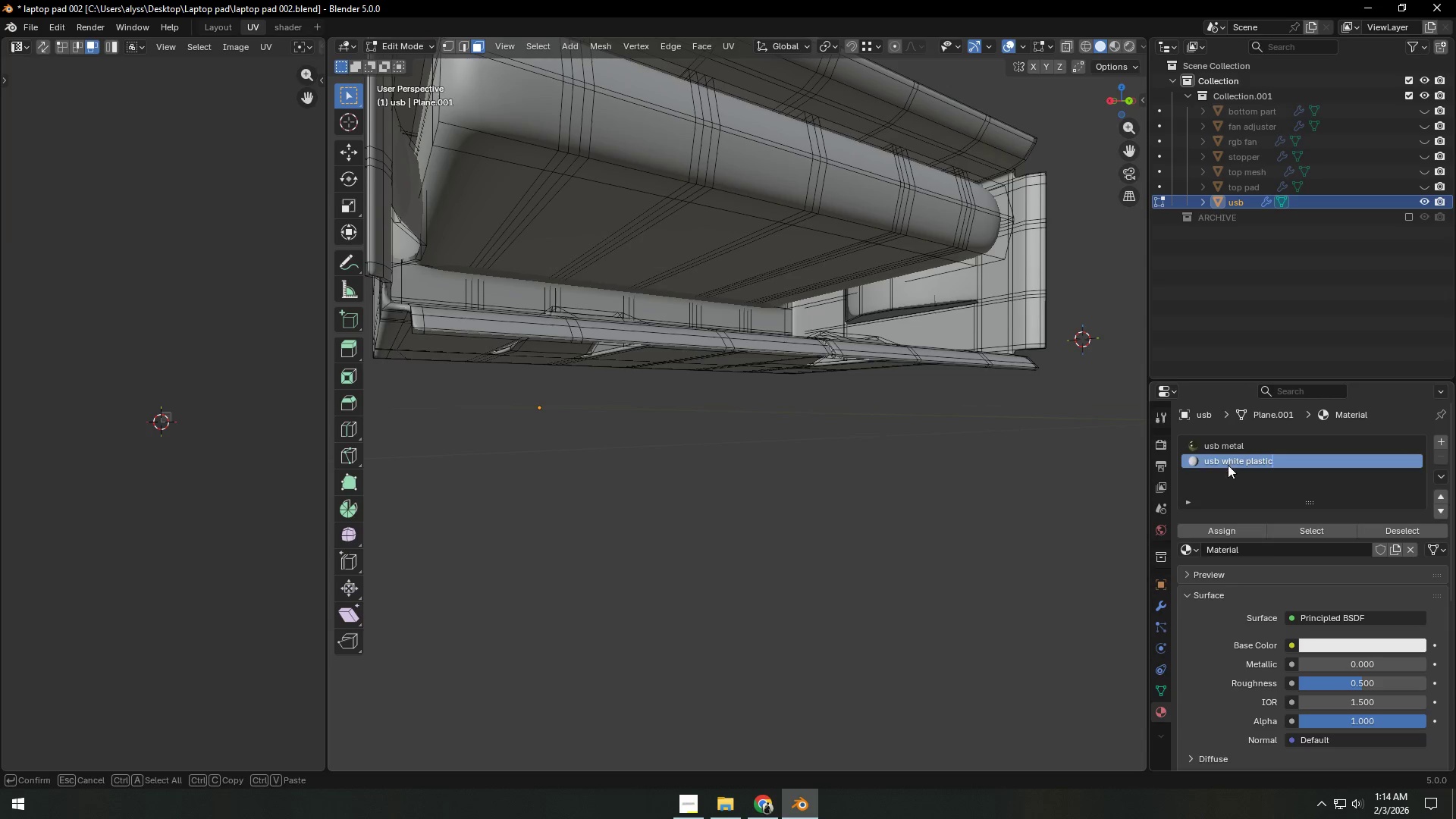 
key(Enter)
 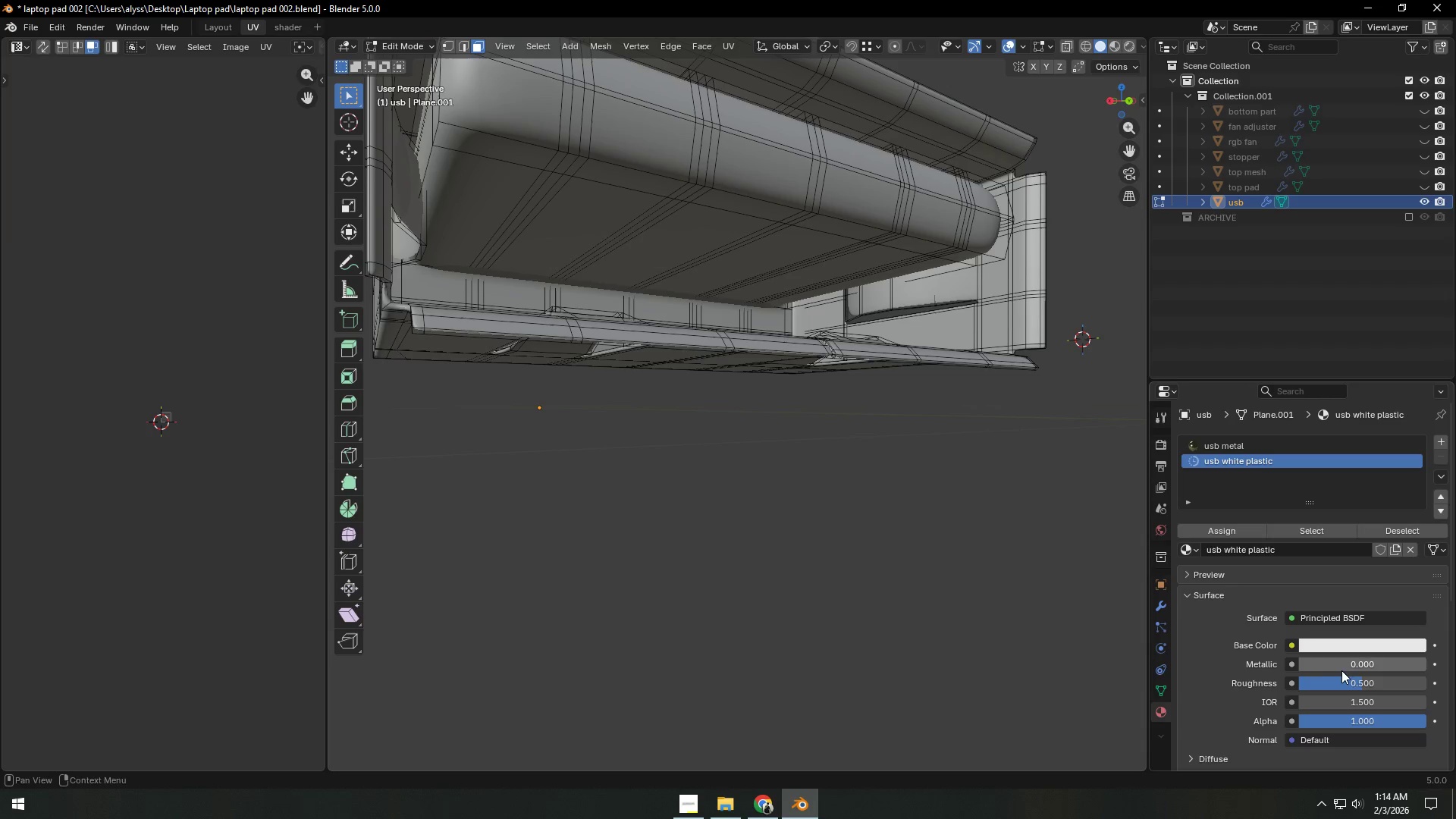 
left_click([1346, 686])
 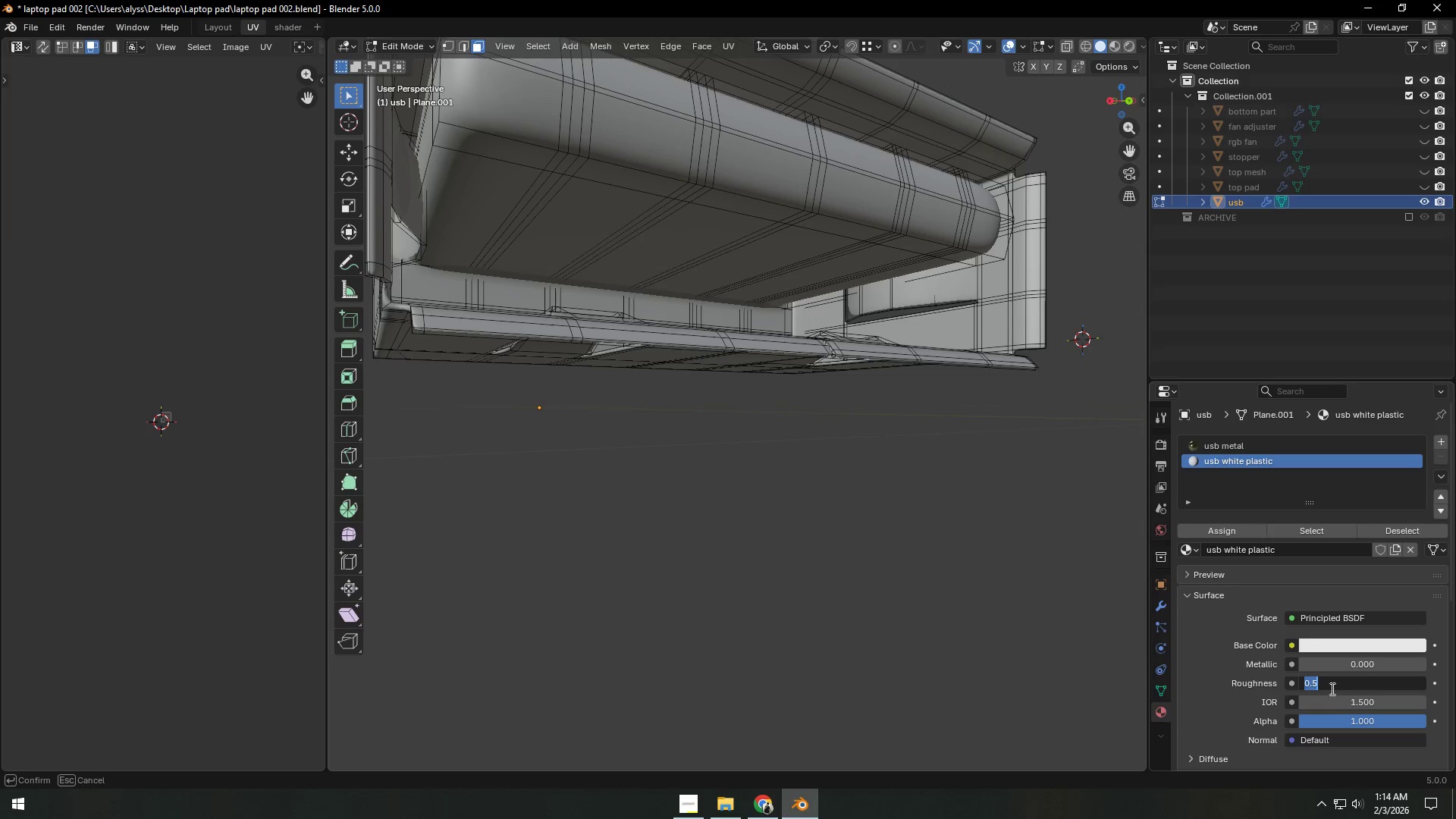 
left_click([1255, 689])
 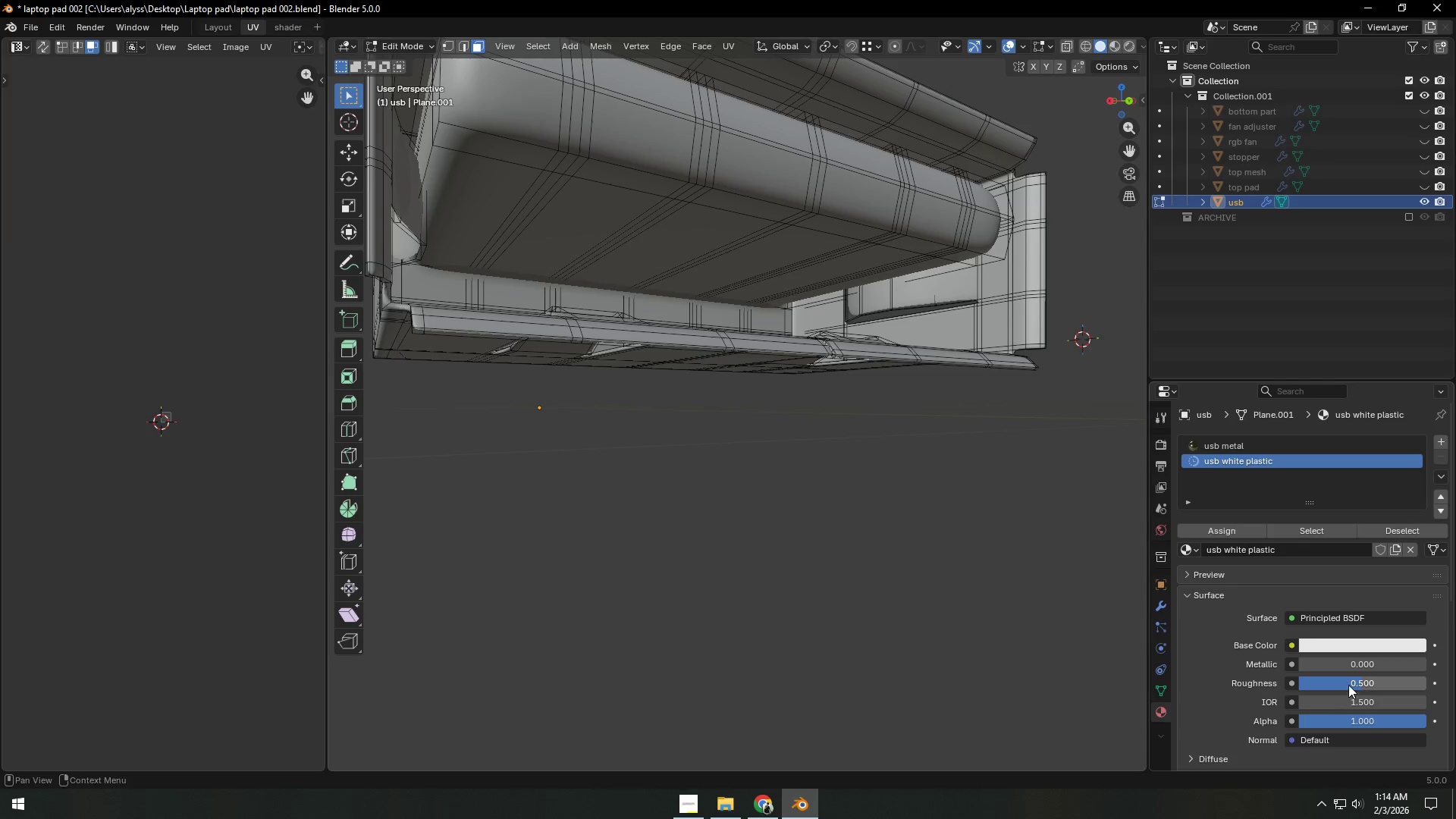 
left_click_drag(start_coordinate=[1350, 683], to_coordinate=[1300, 210])
 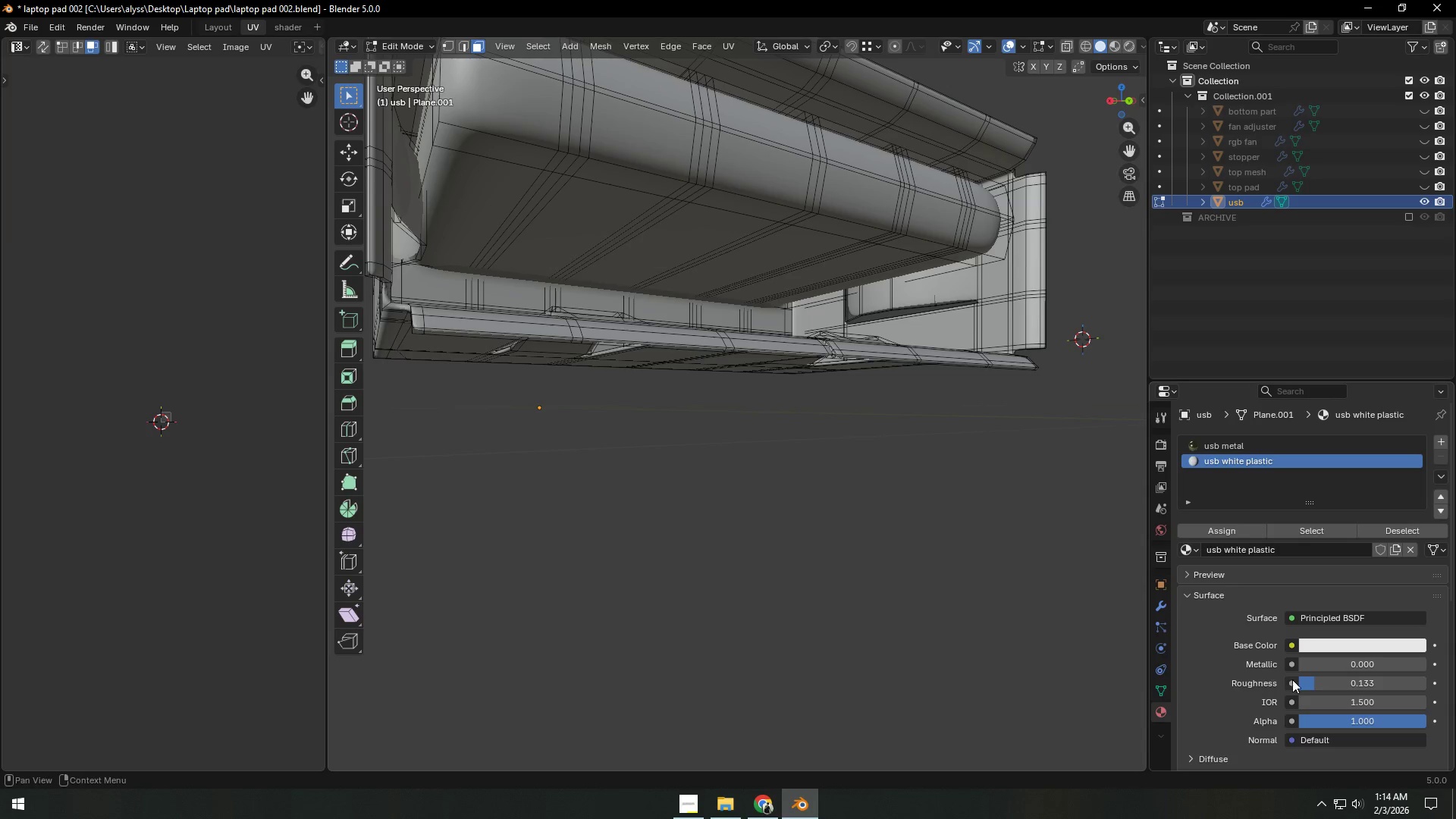 
left_click_drag(start_coordinate=[1339, 679], to_coordinate=[209, 199])
 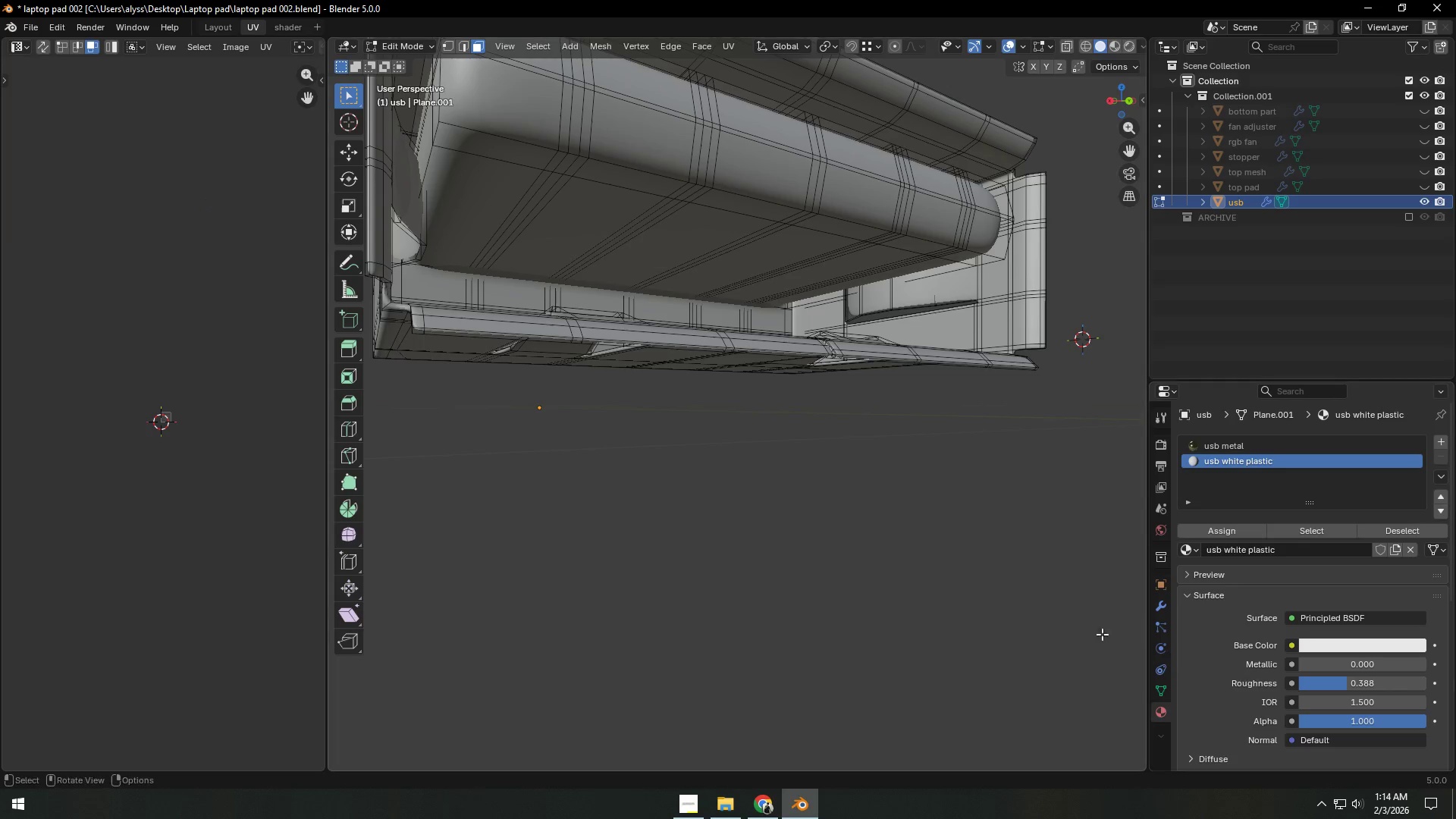 
left_click([981, 604])
 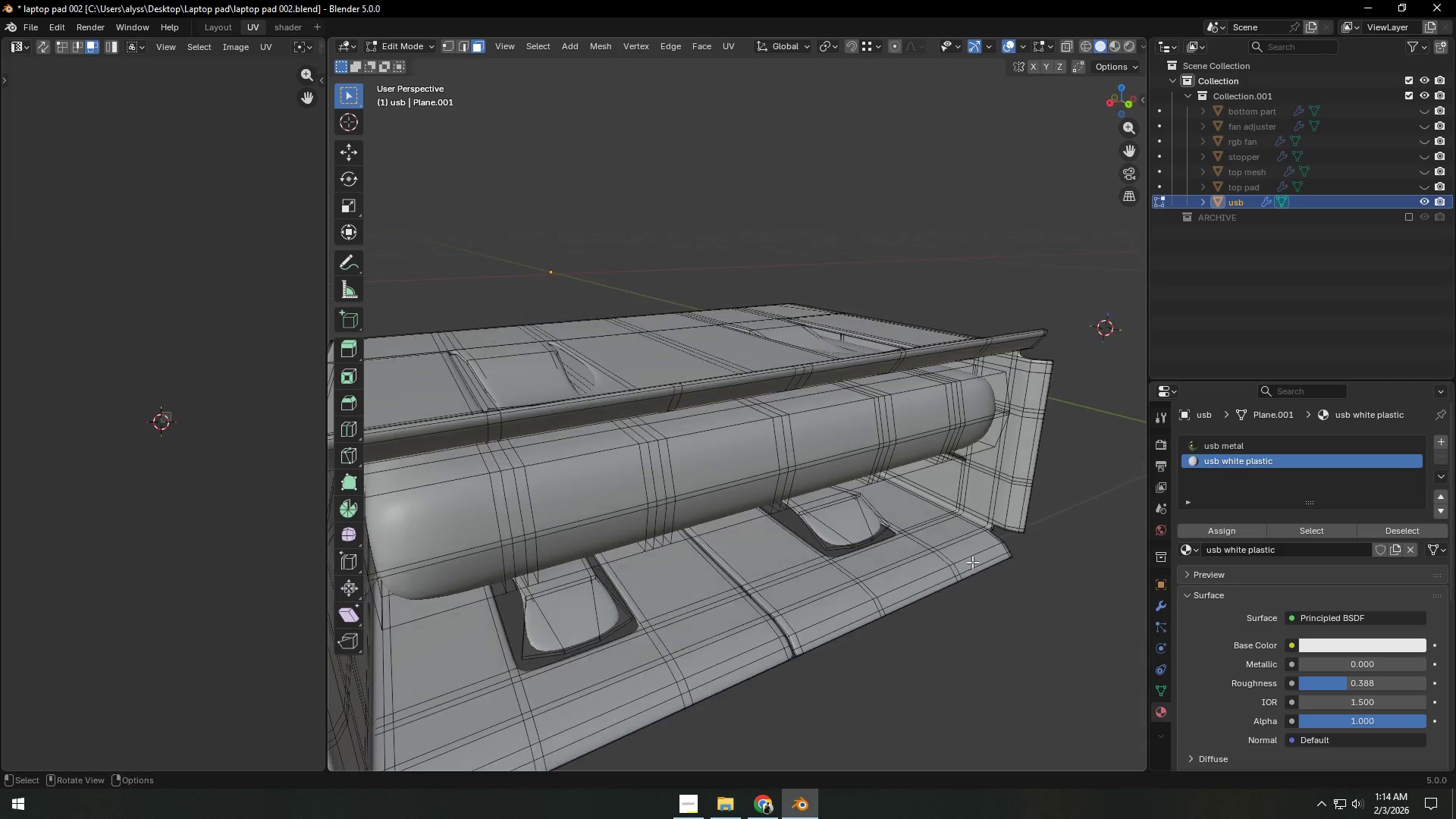 
key(Tab)
 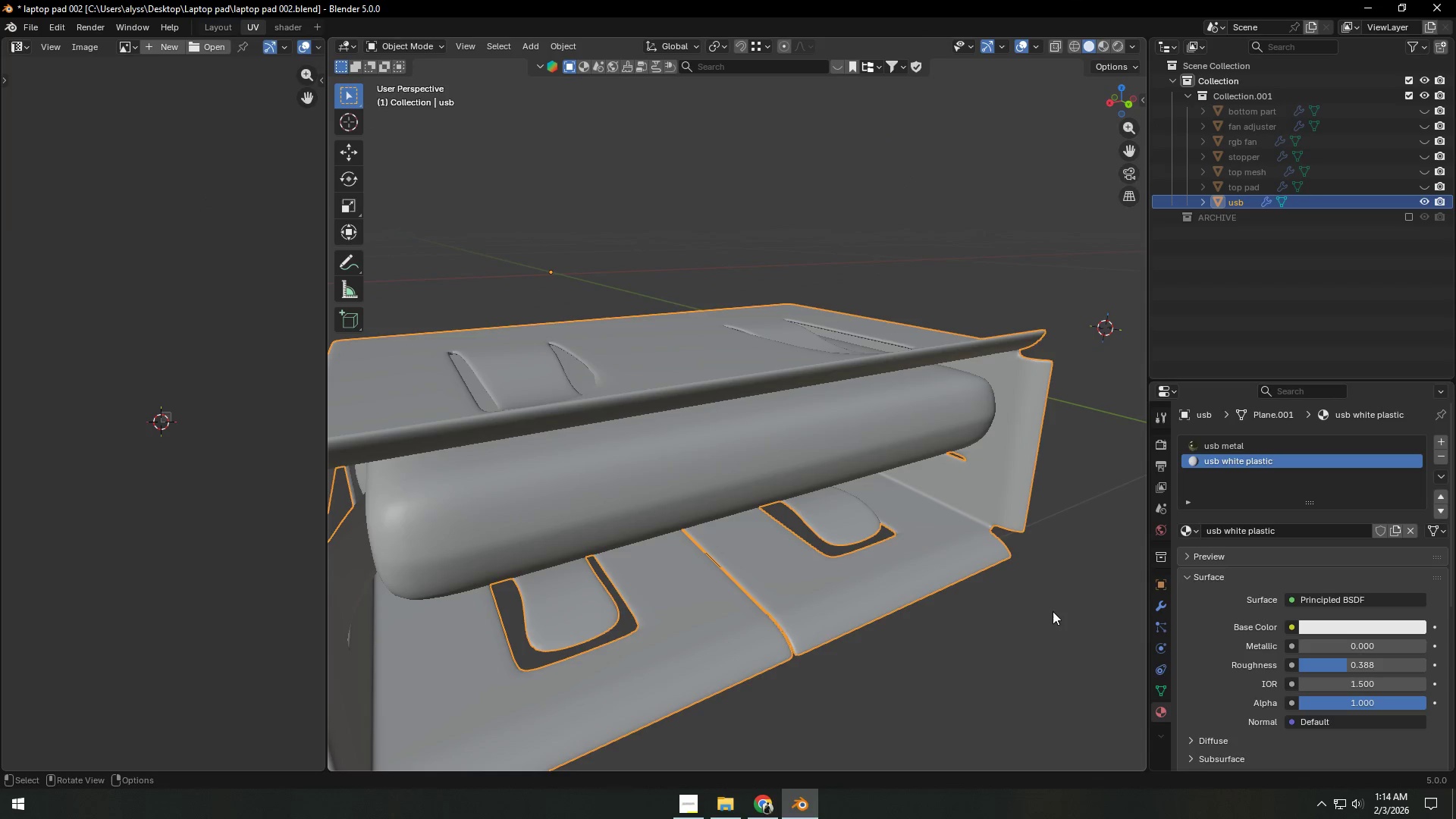 
left_click([1050, 614])
 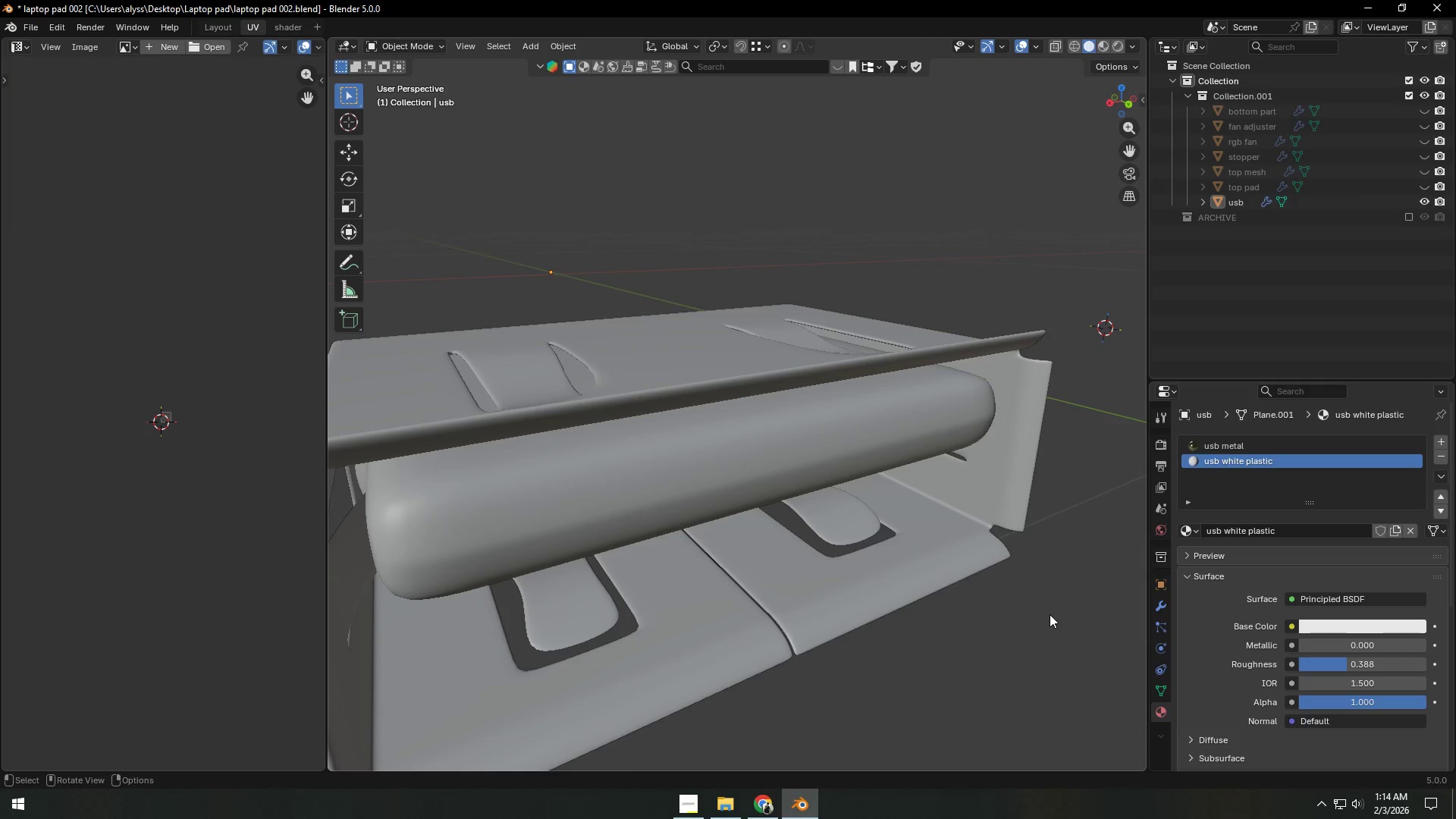 
key(Control+S)
 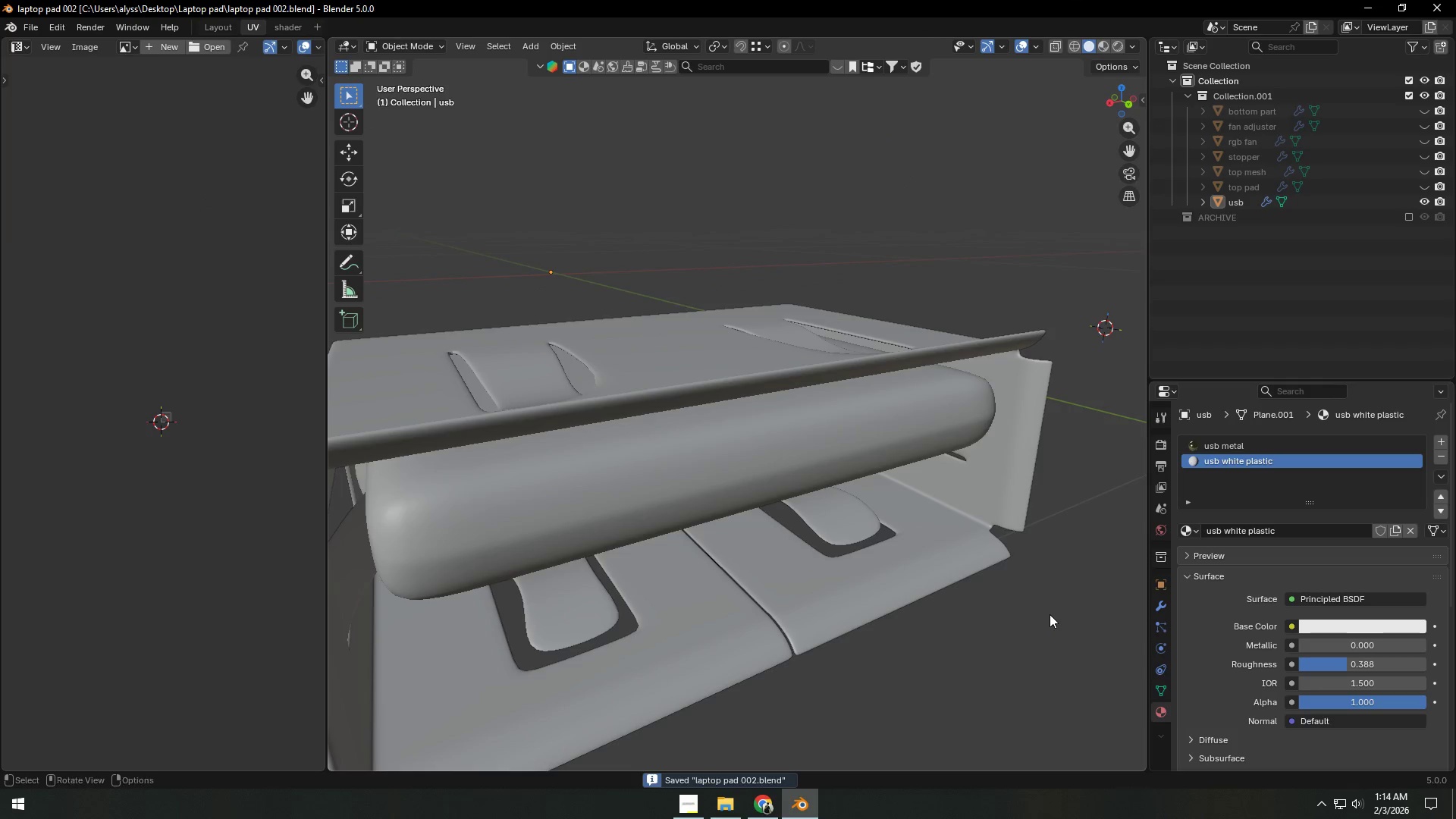 
scroll: coordinate [1050, 614], scroll_direction: down, amount: 3.0
 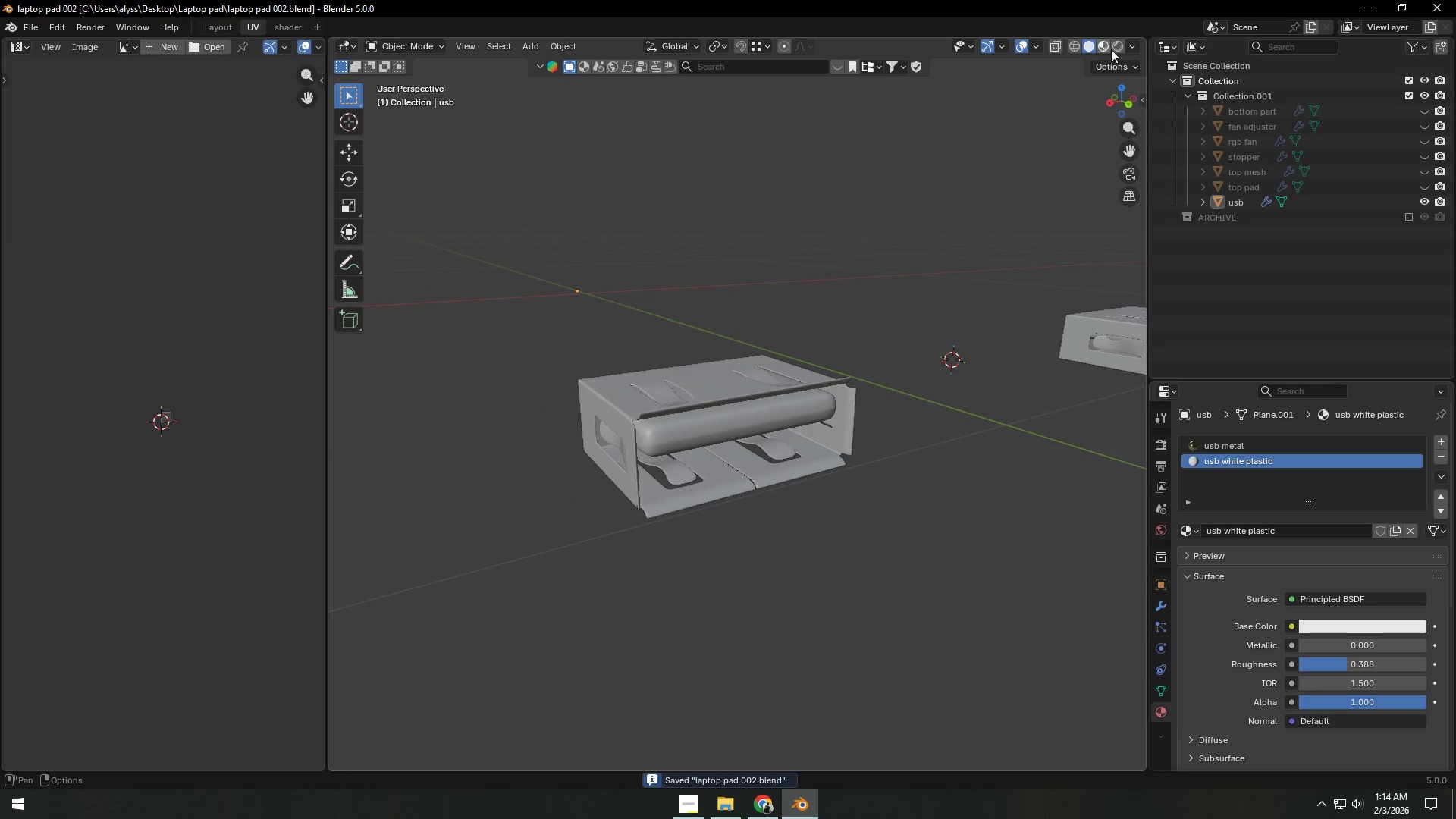 
left_click([1112, 49])
 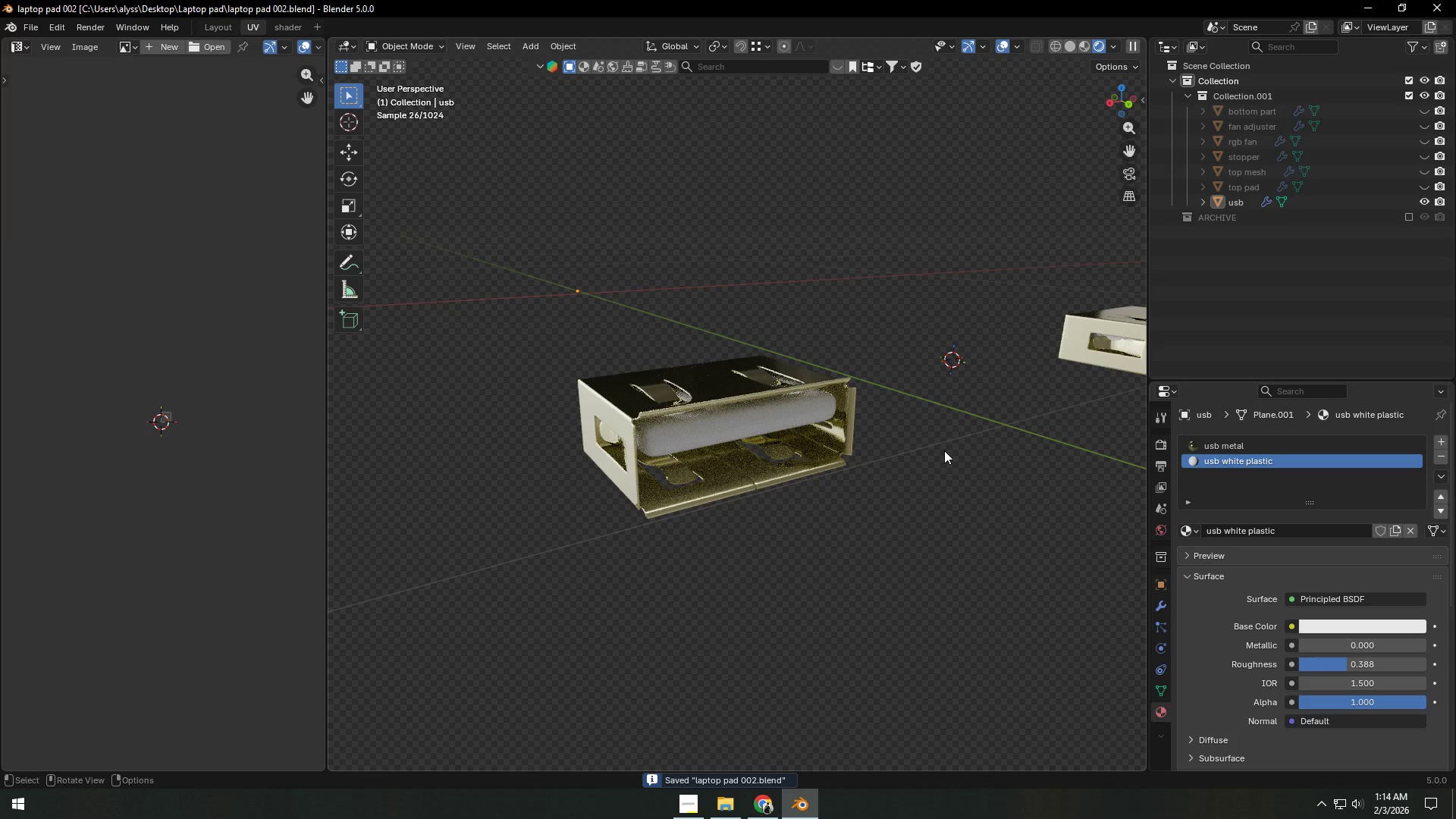 
key(Z)
 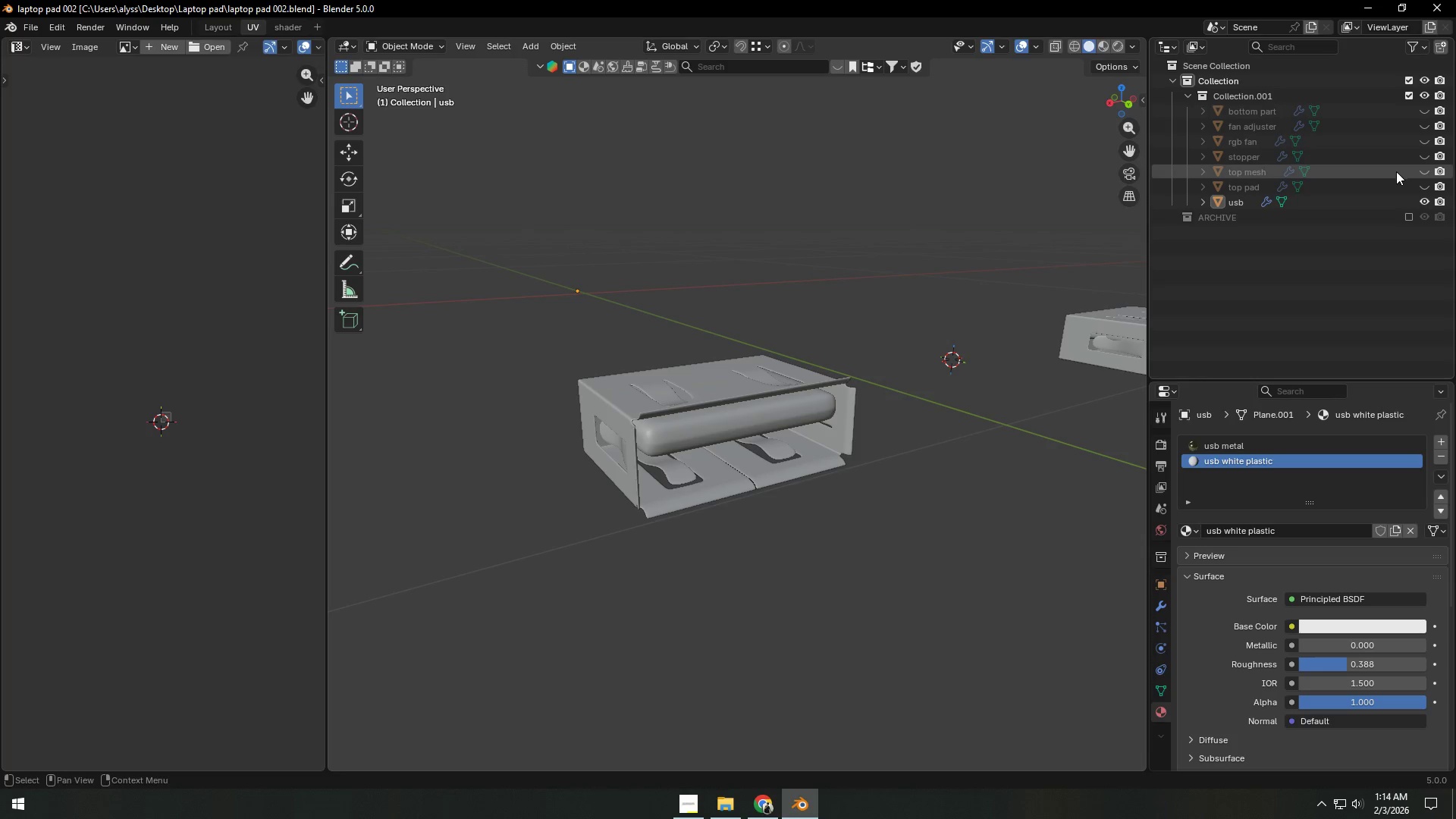 
left_click([1427, 172])
 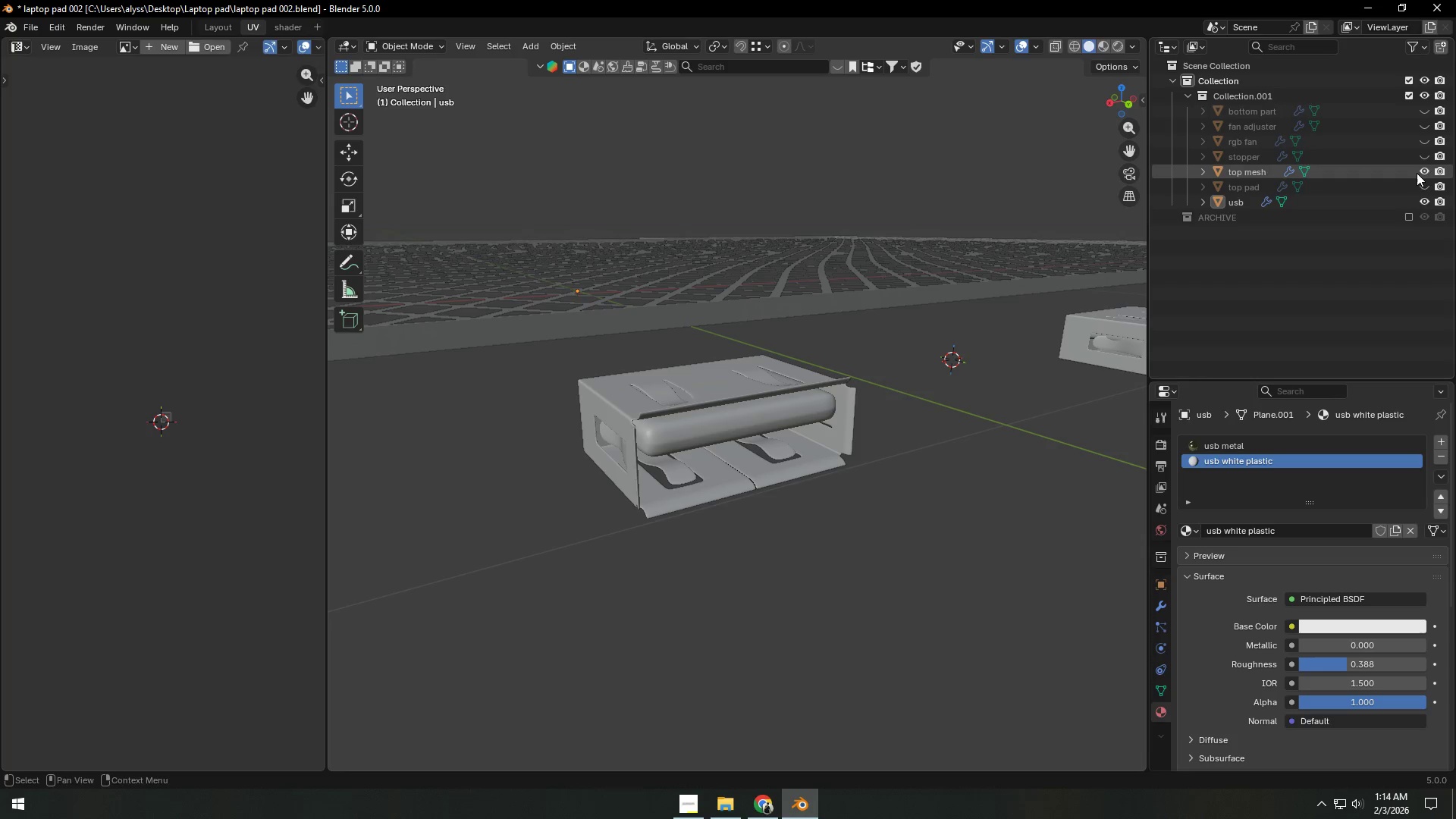 
left_click([1423, 171])
 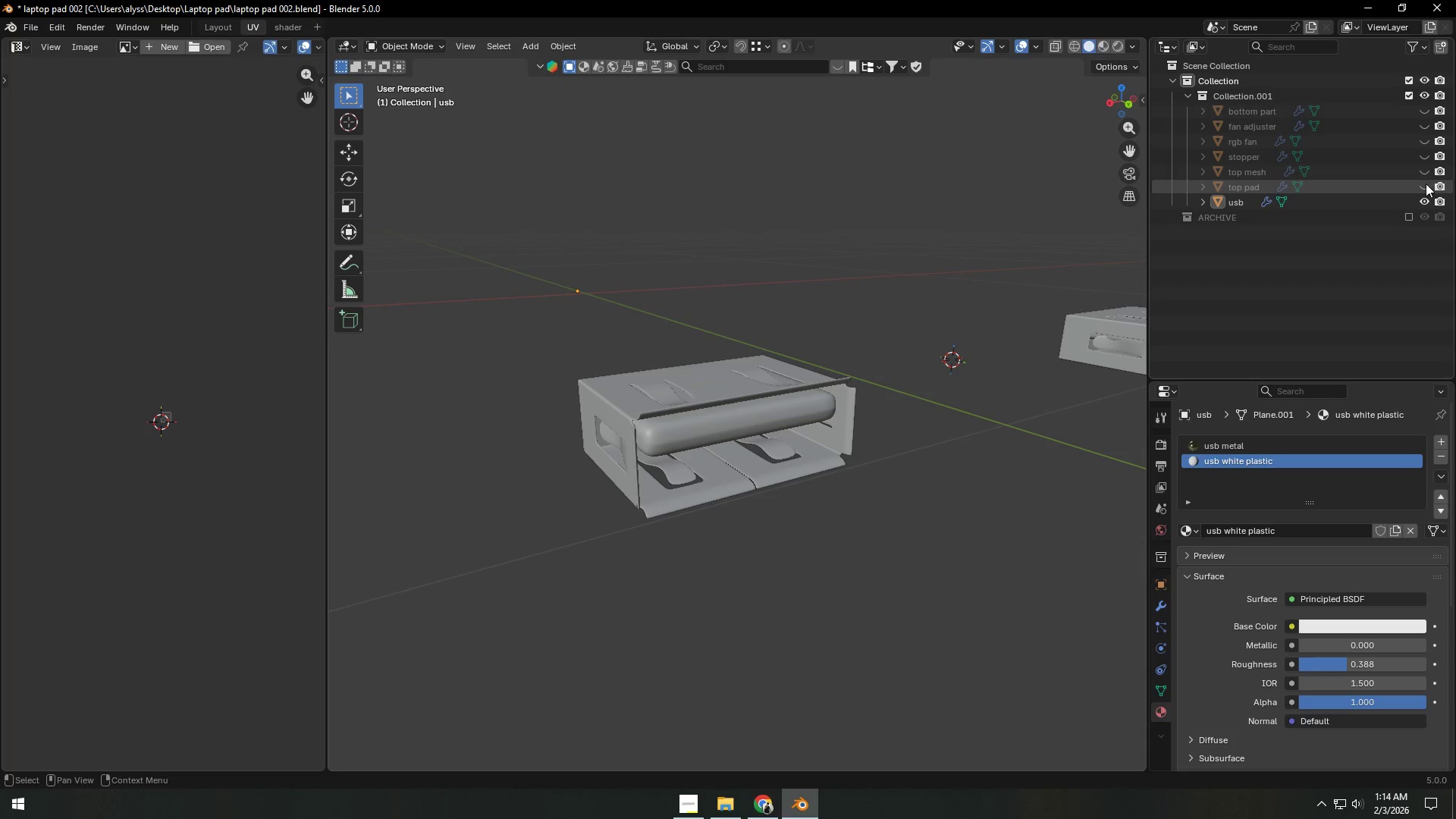 
left_click([1426, 185])
 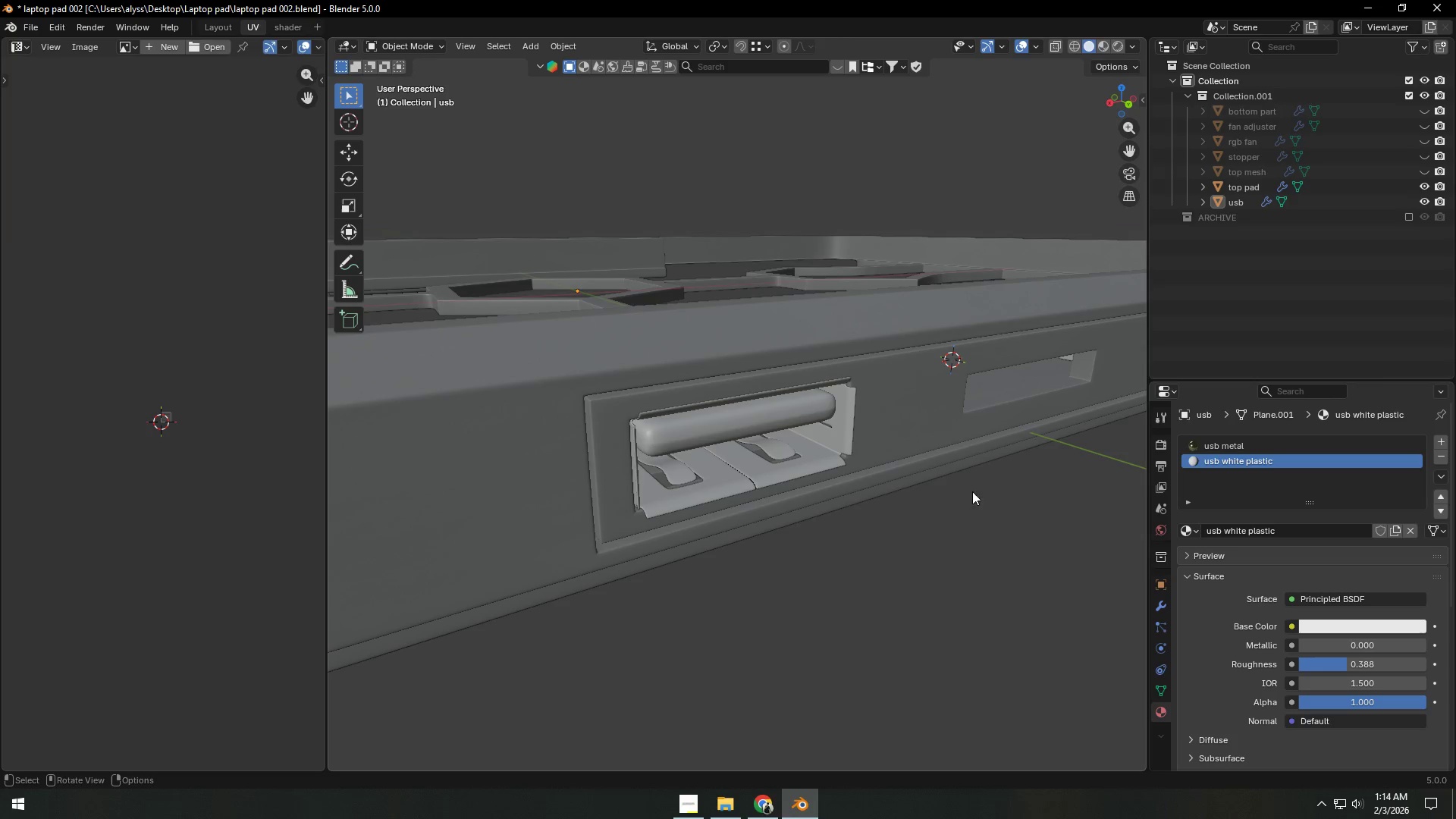 
left_click([965, 582])
 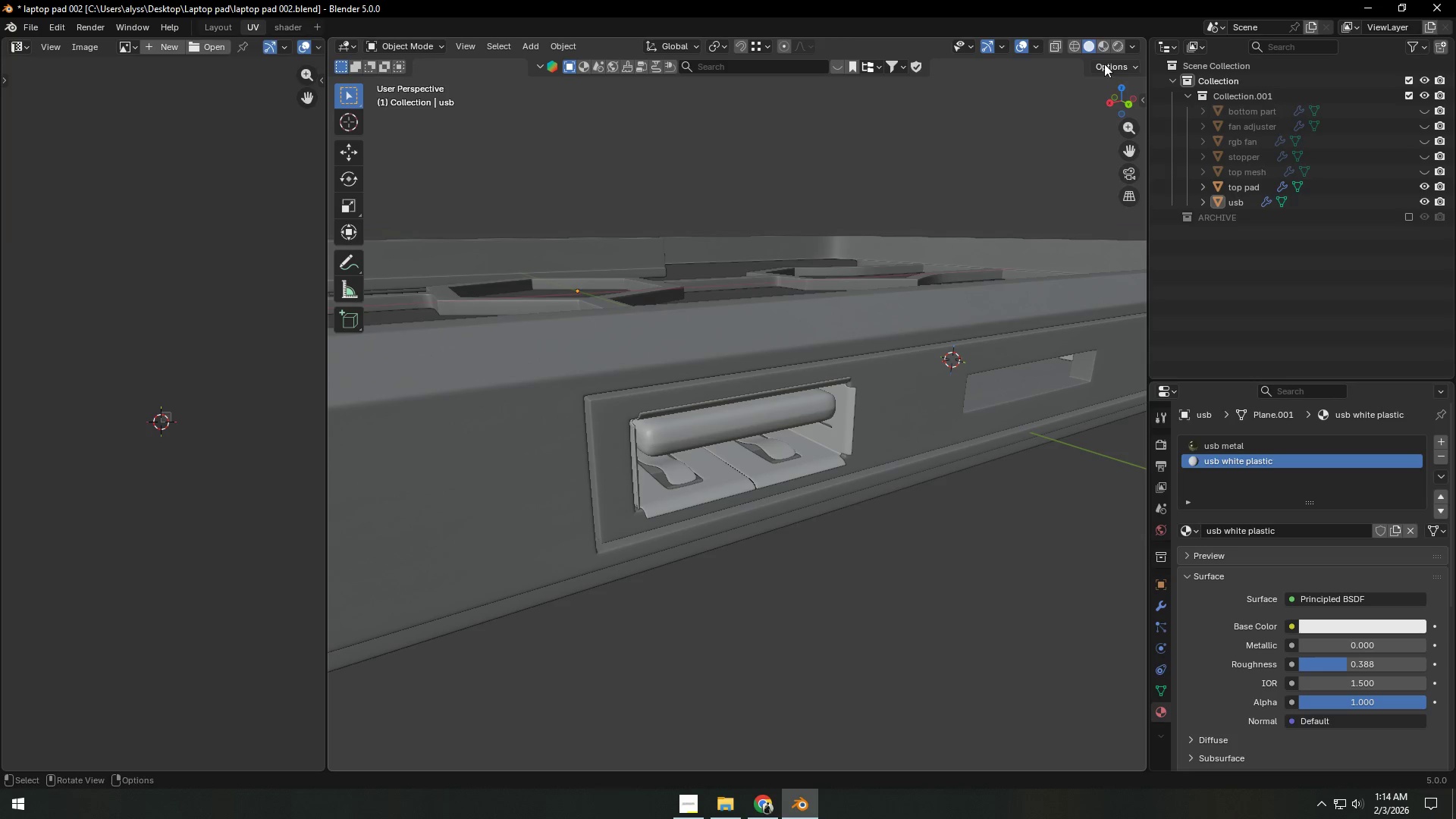 
left_click([1114, 44])
 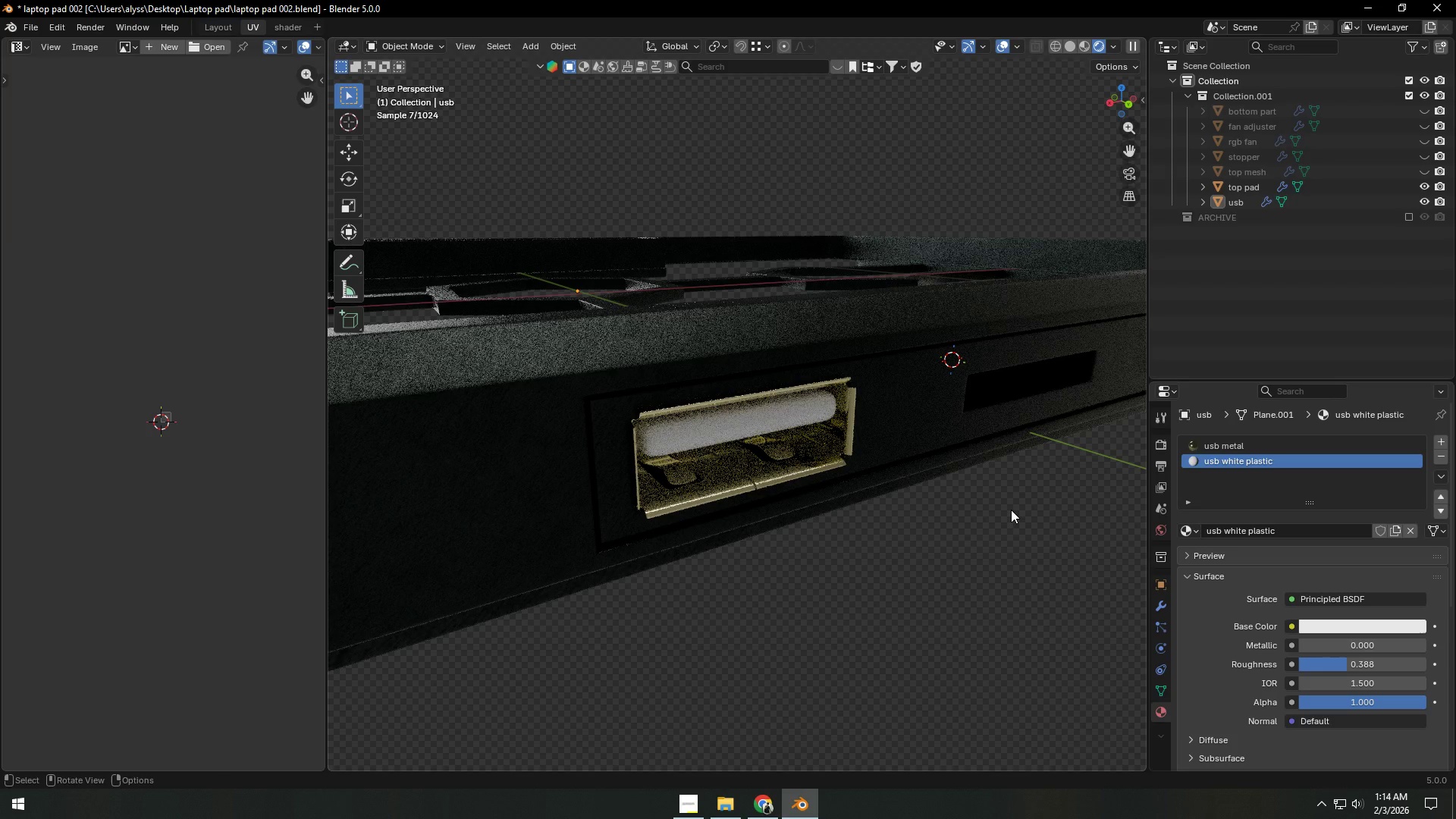 
left_click([1011, 510])
 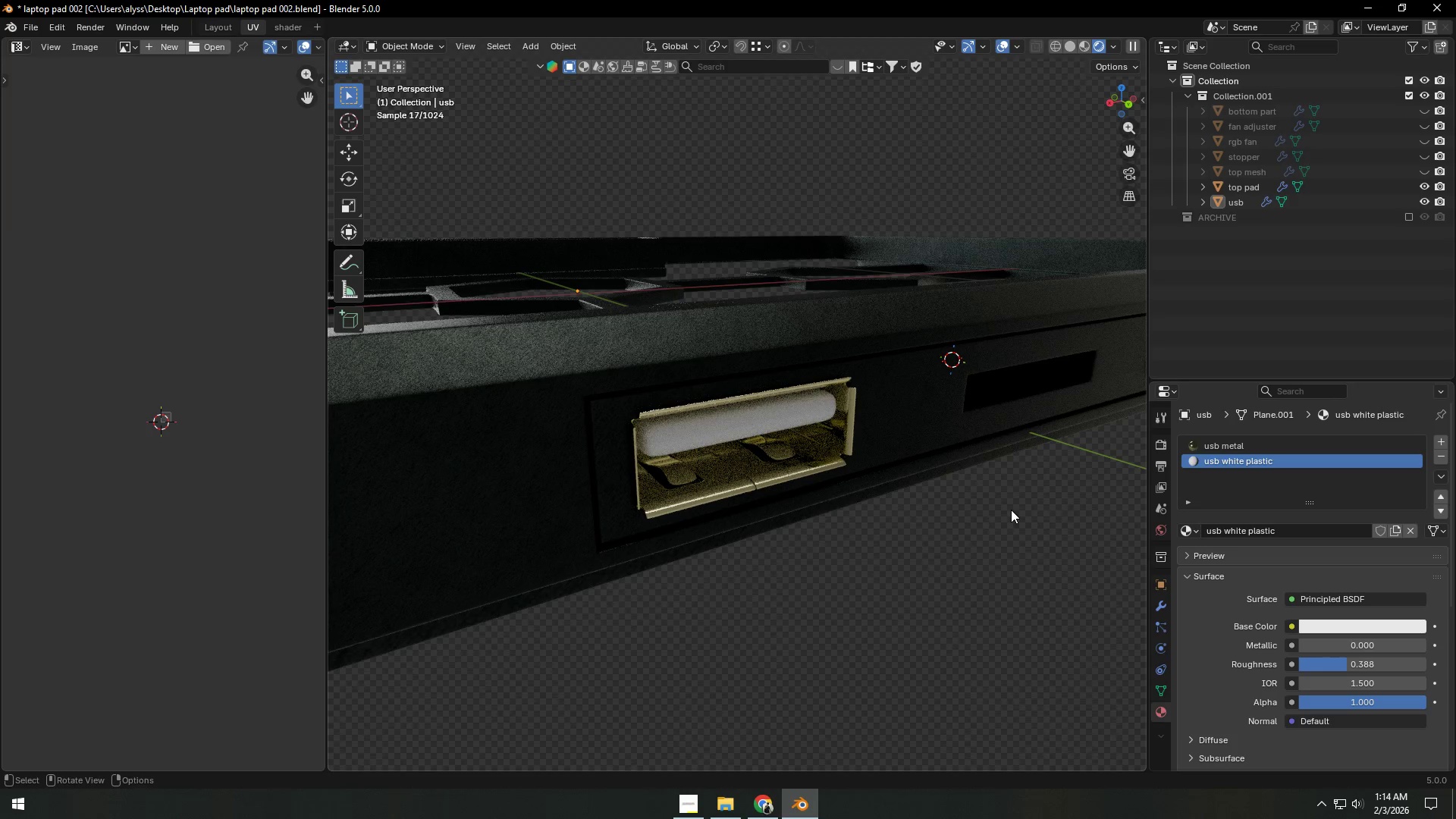 
scroll: coordinate [1011, 510], scroll_direction: down, amount: 6.0
 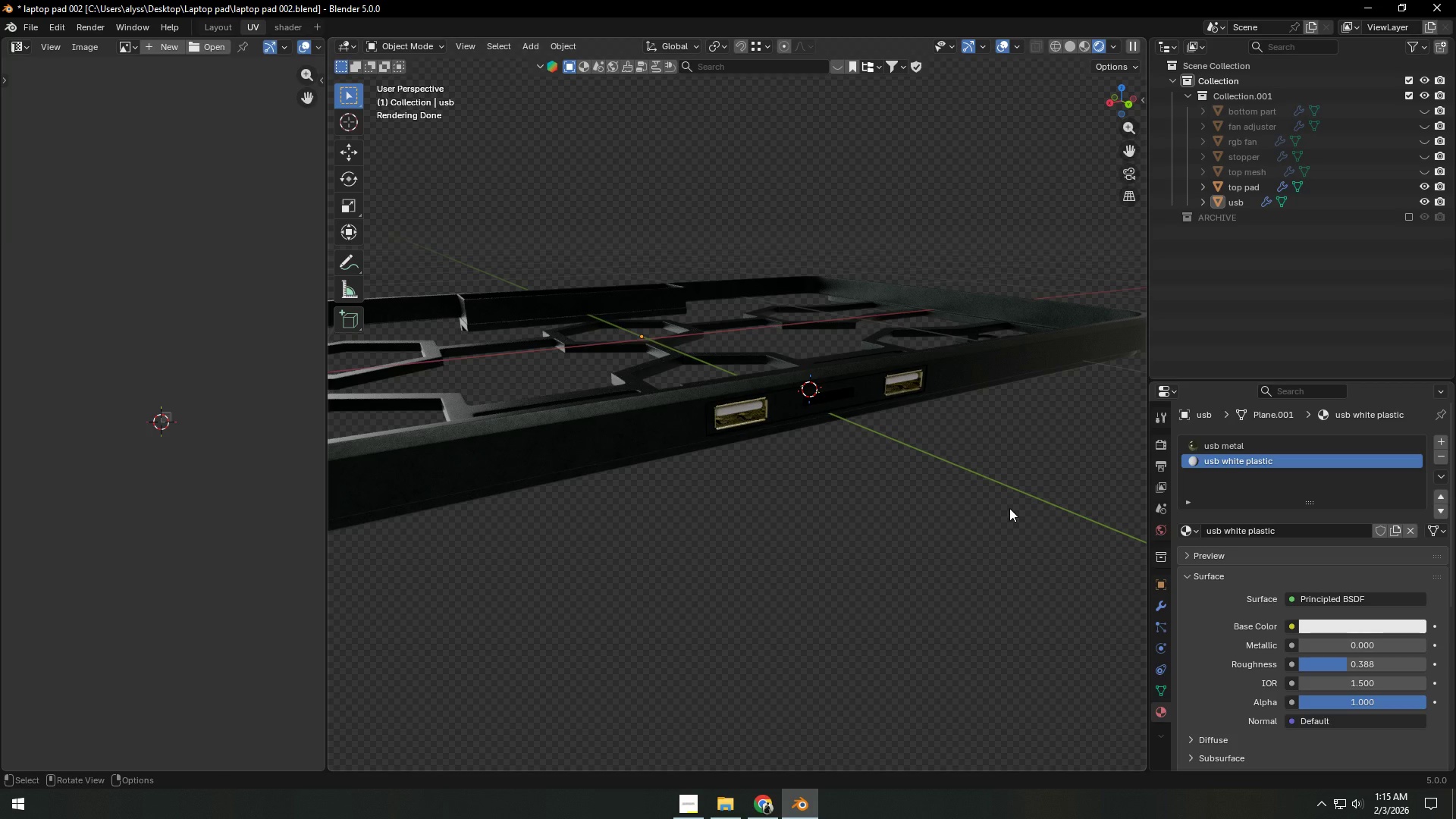 
wait(11.54)
 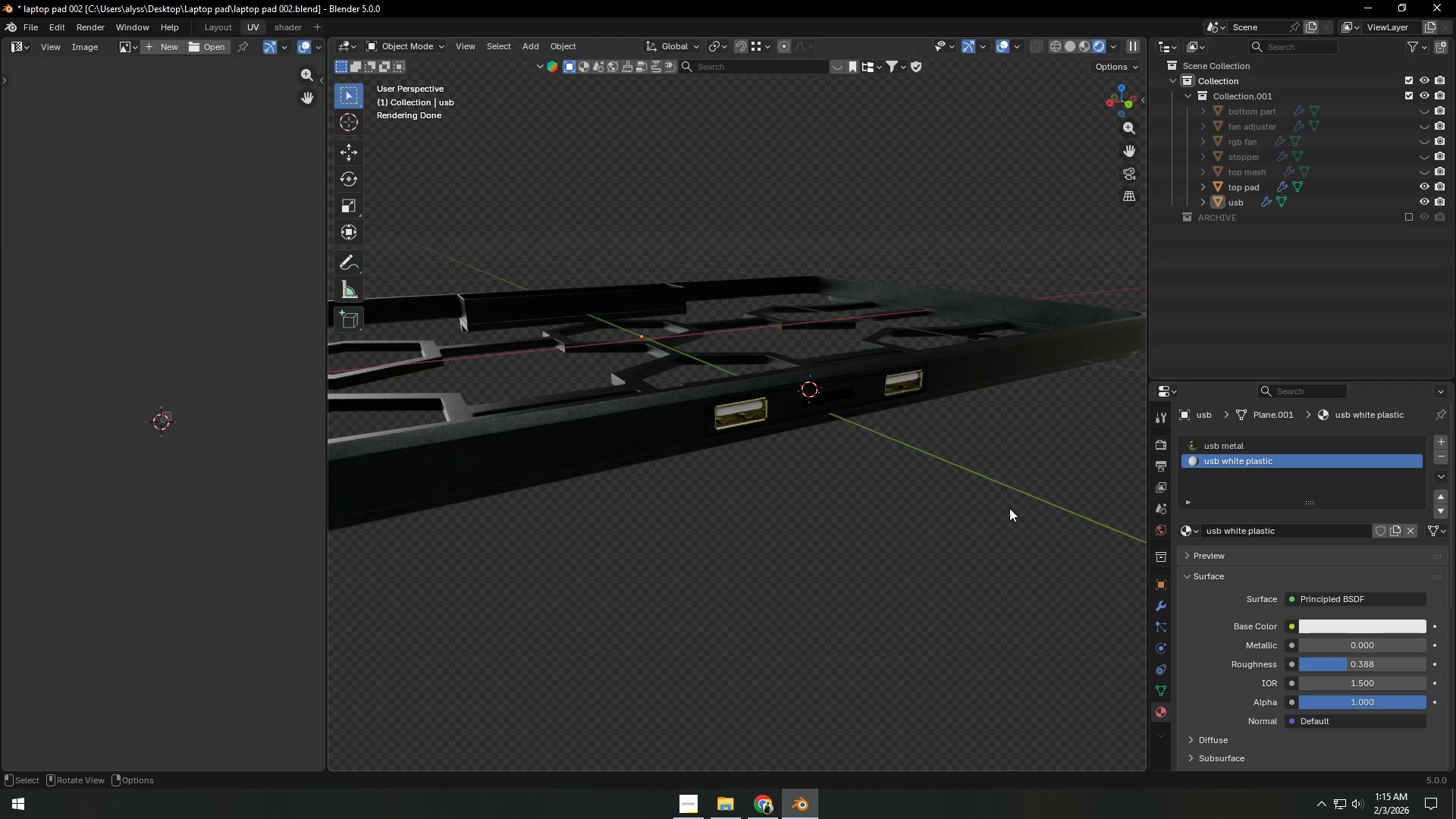 
left_click([1430, 186])
 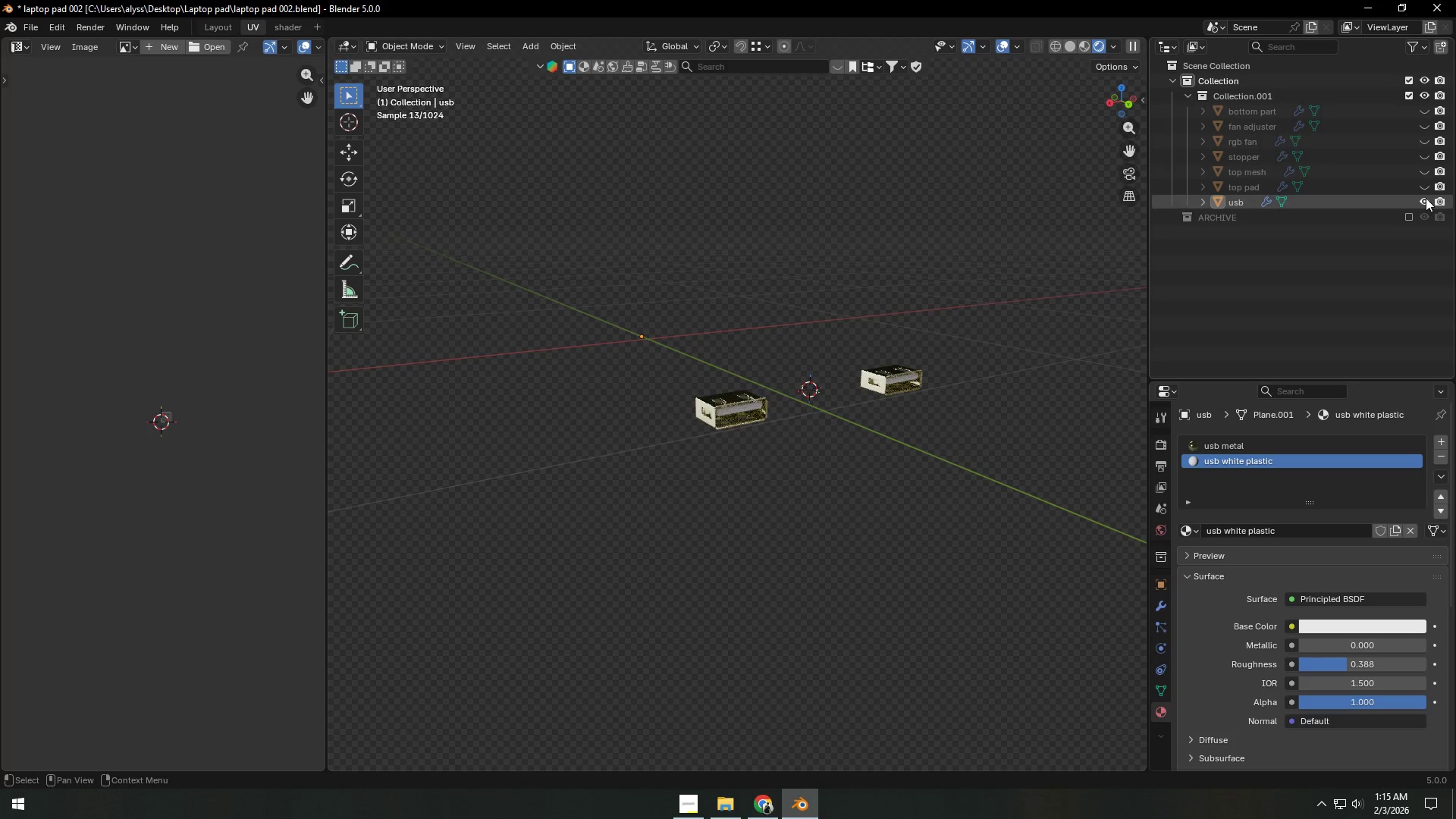 
left_click([1426, 198])
 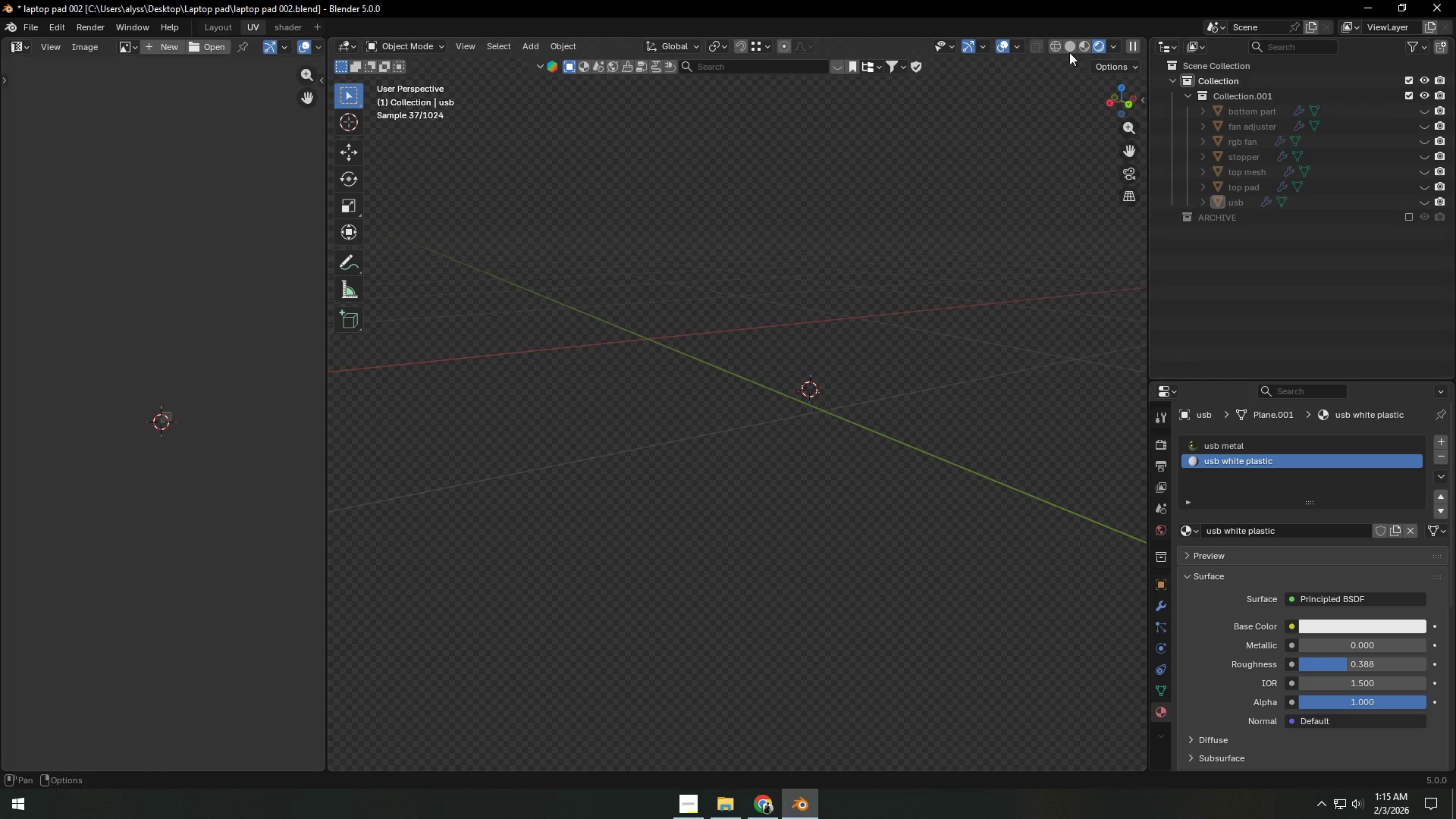 
left_click([1069, 48])
 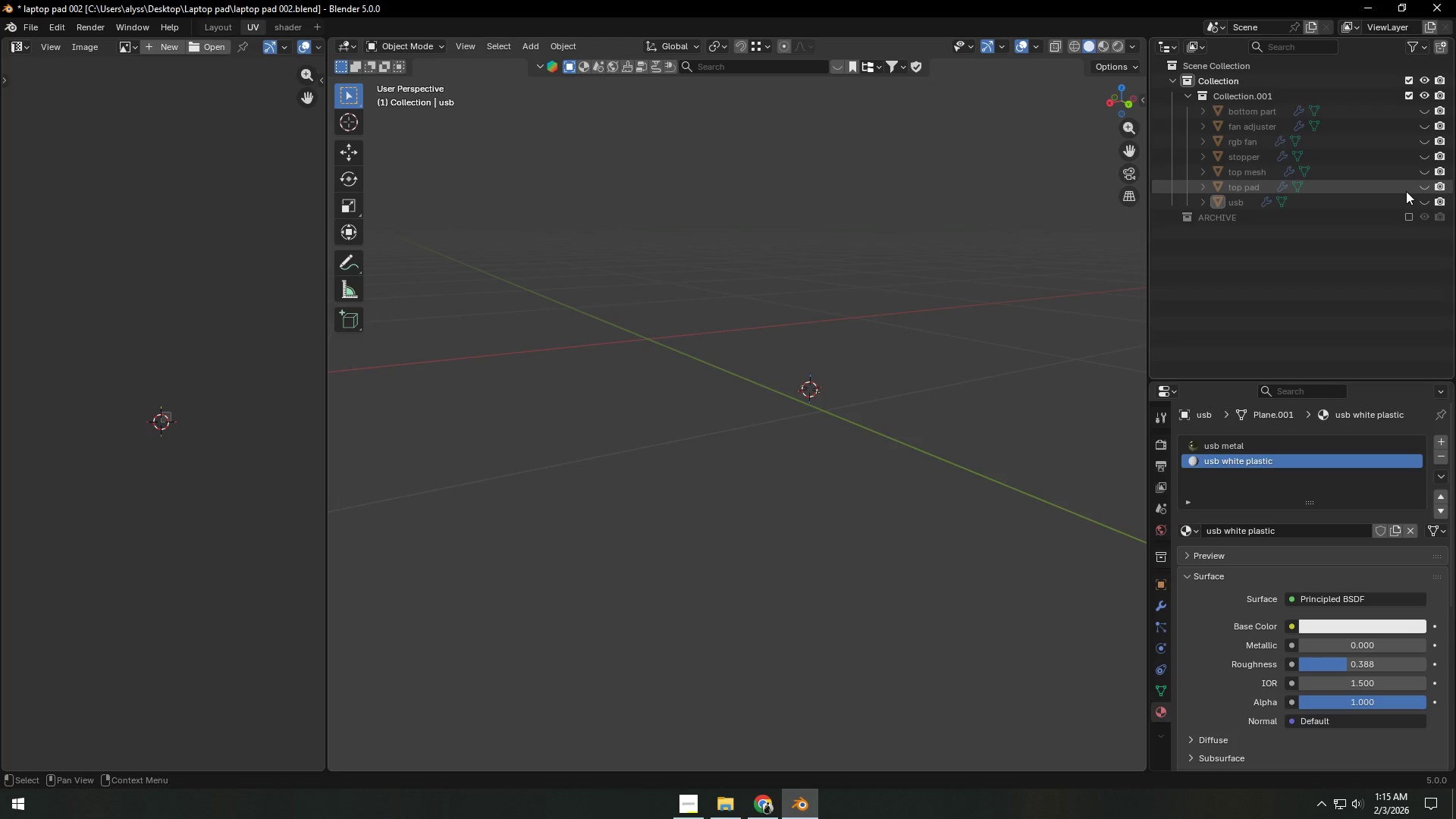 
left_click([1423, 185])
 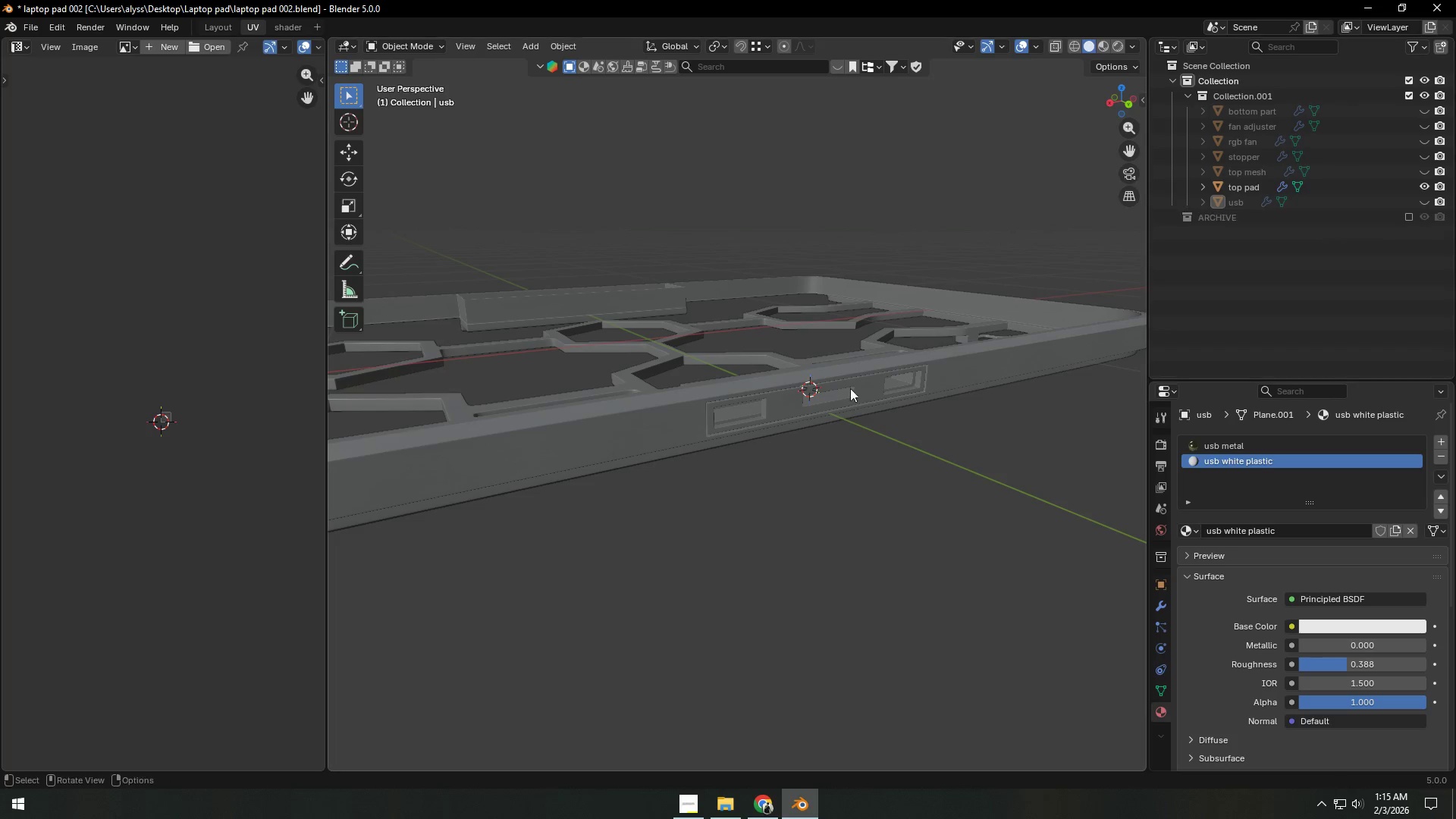 
left_click([815, 388])
 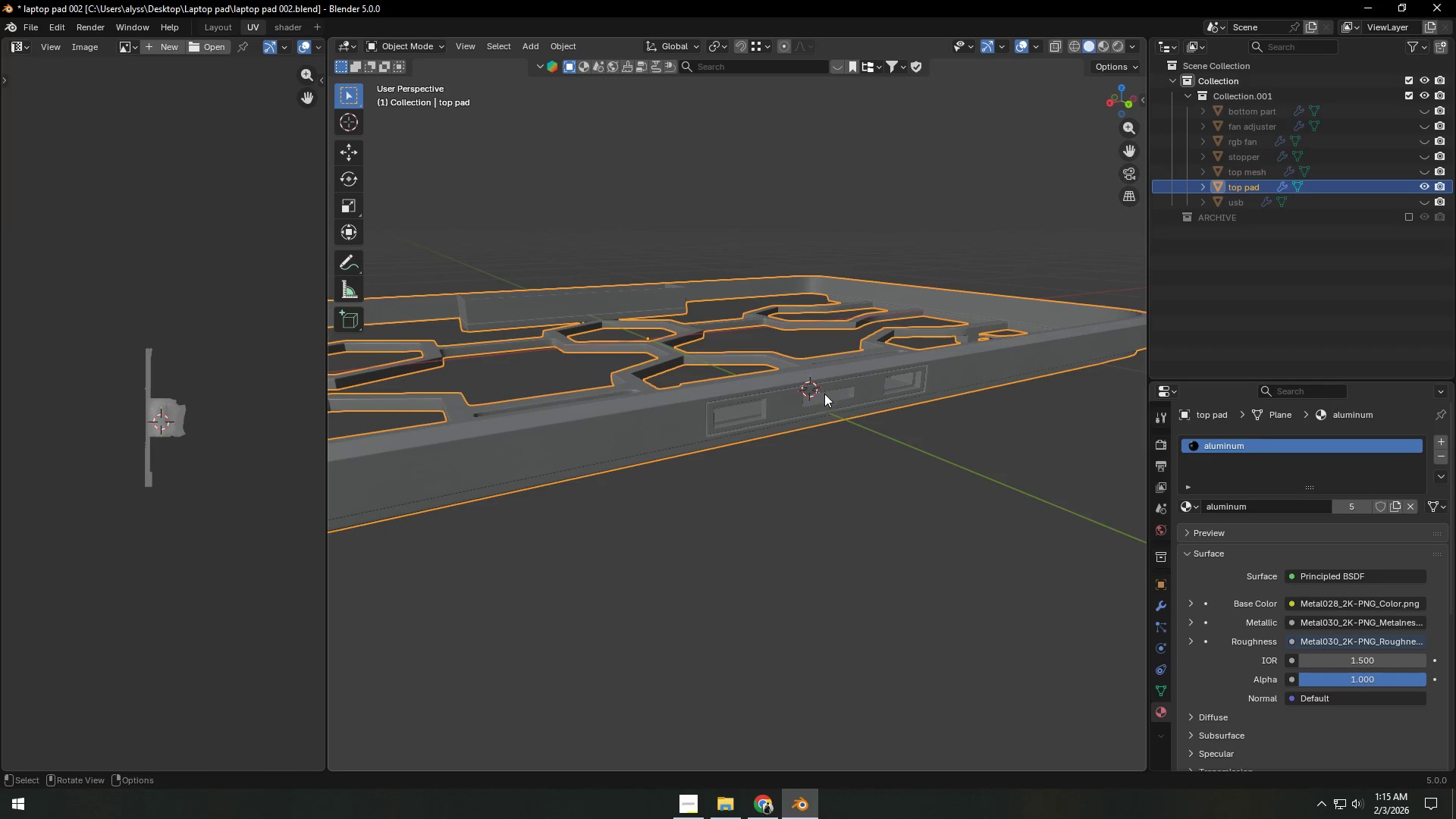 
key(Tab)
 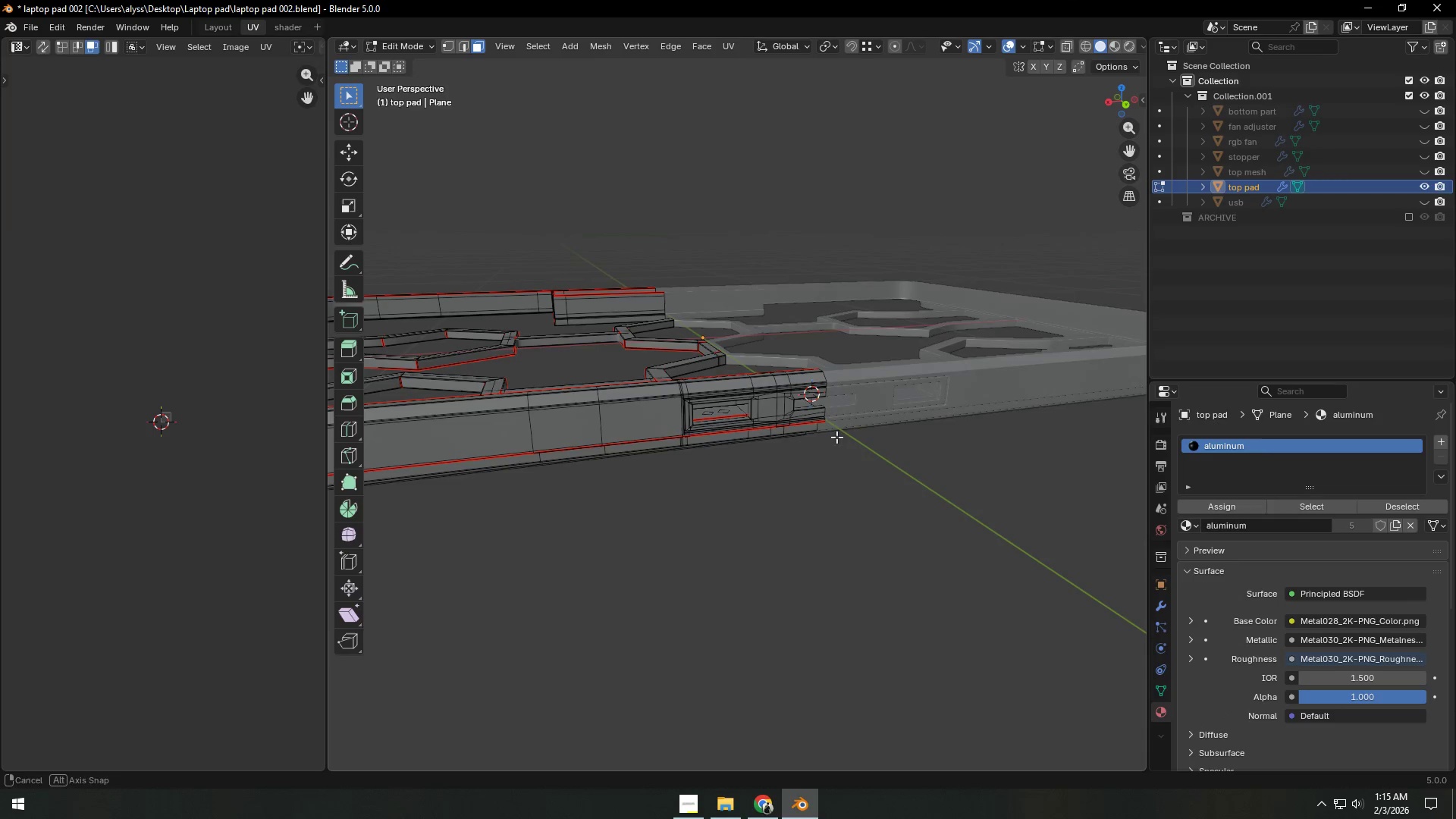 
scroll: coordinate [819, 445], scroll_direction: up, amount: 5.0
 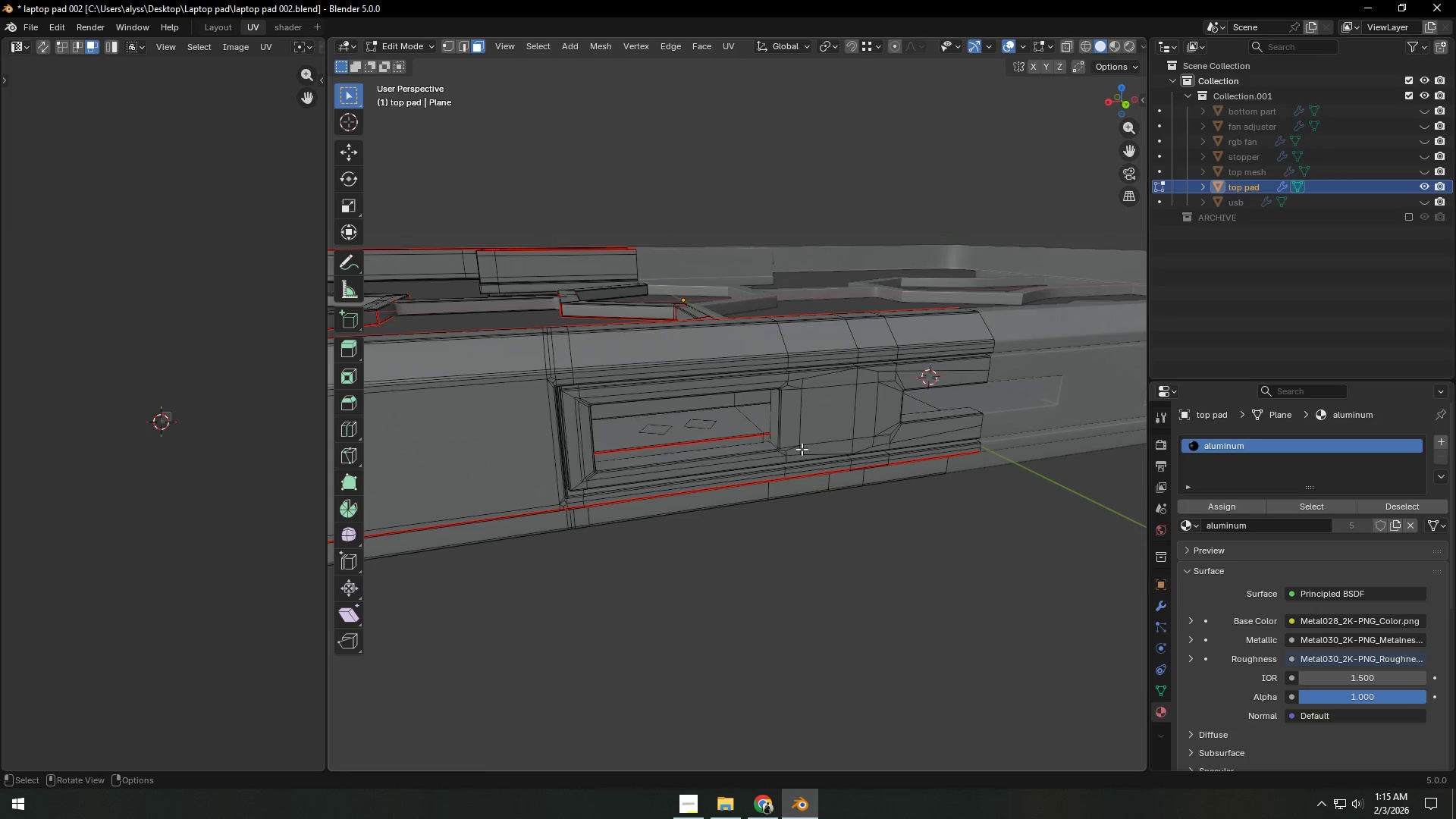 
key(Shift+ShiftLeft)
 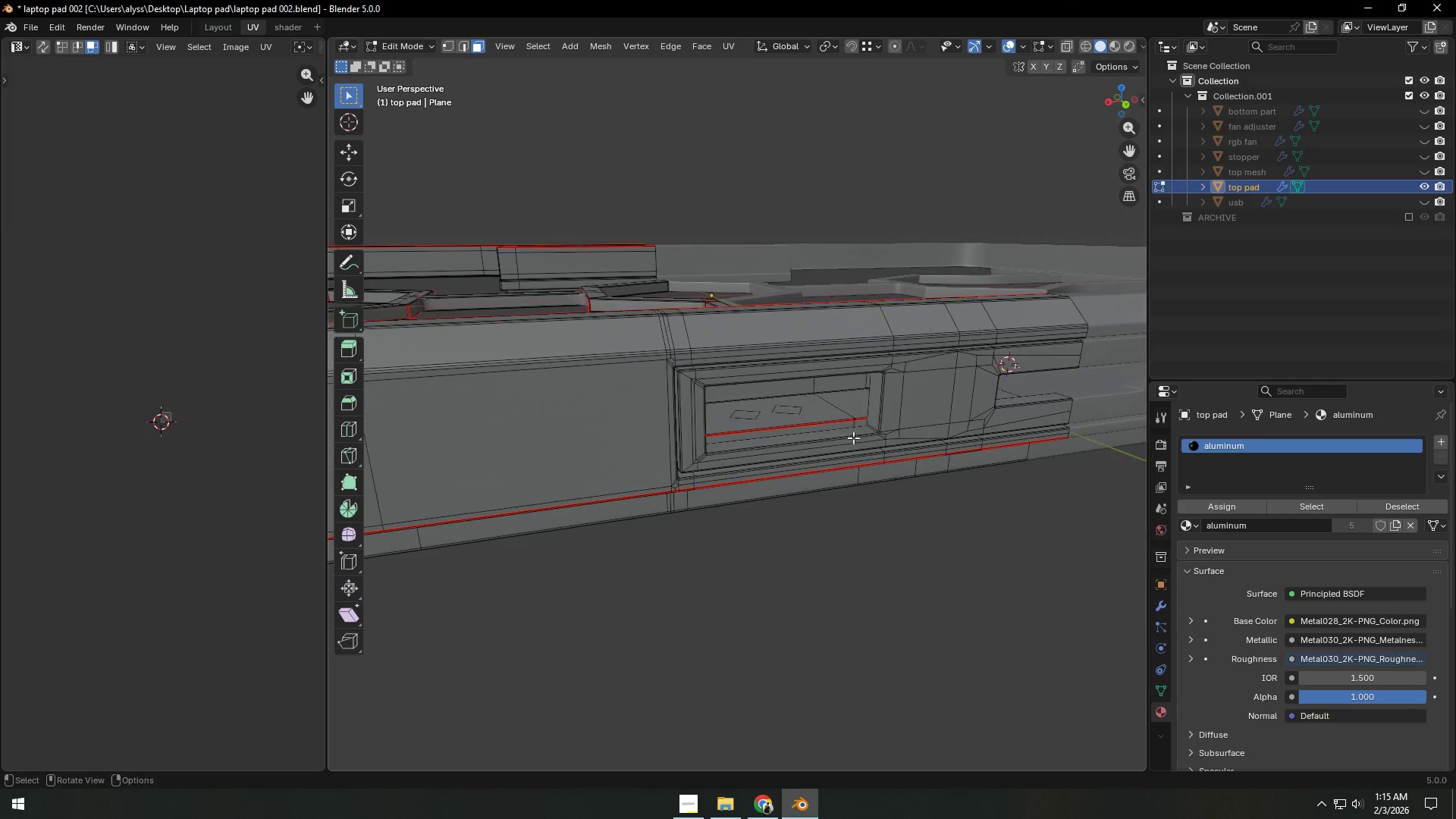 
scroll: coordinate [853, 438], scroll_direction: up, amount: 3.0
 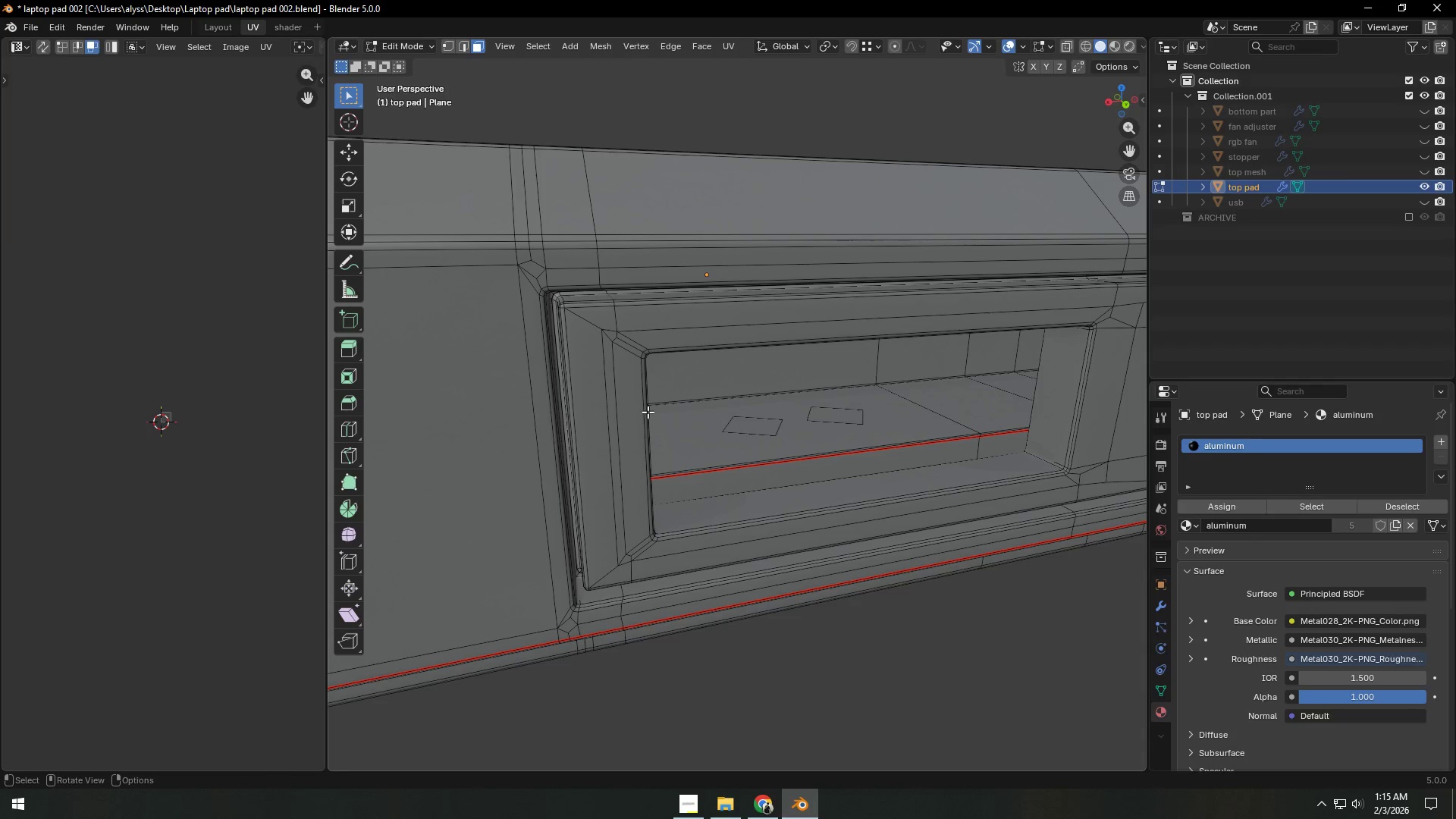 
key(3)
 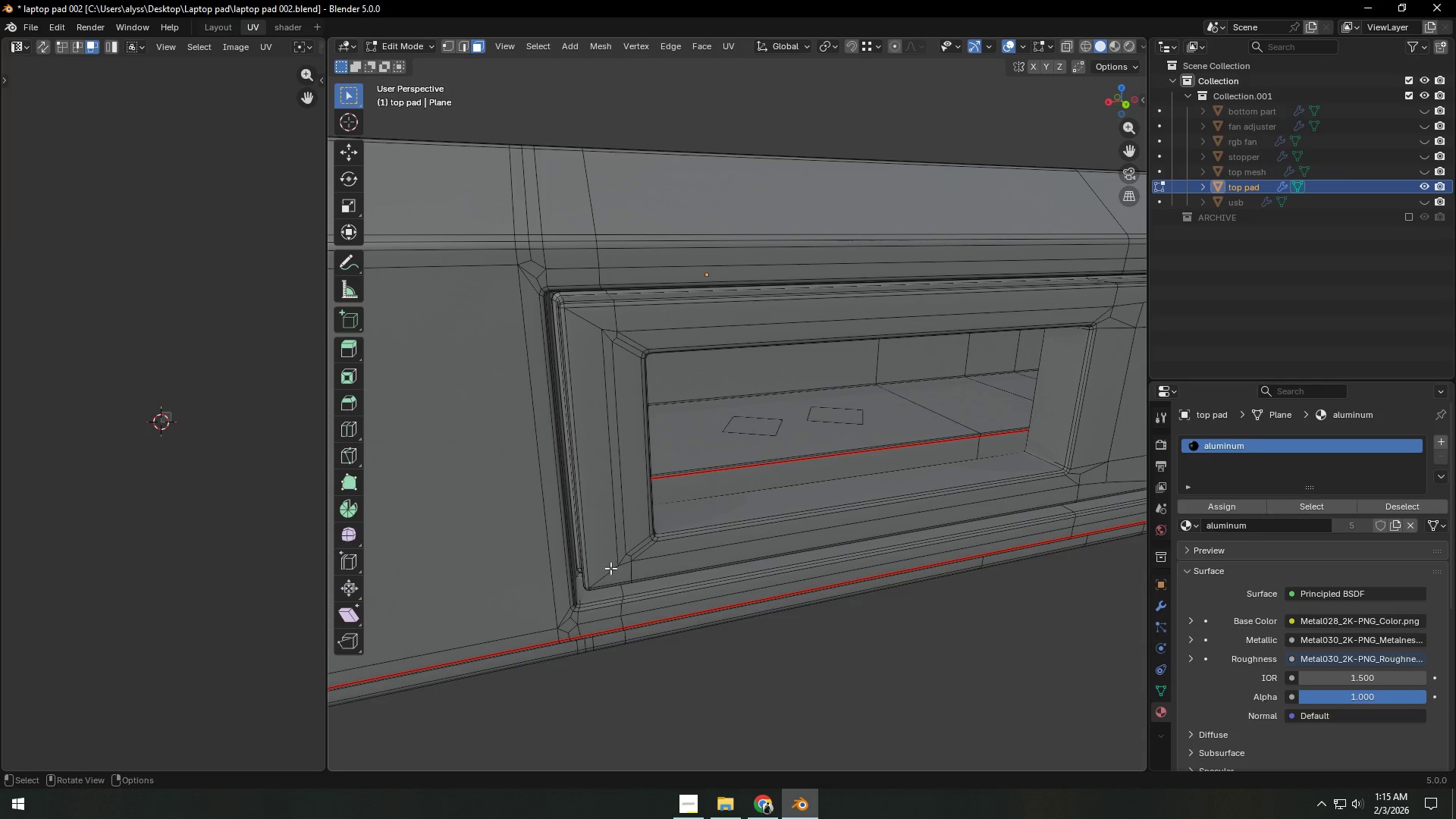 
hold_key(key=AltLeft, duration=1.08)
left_click([607, 568])
 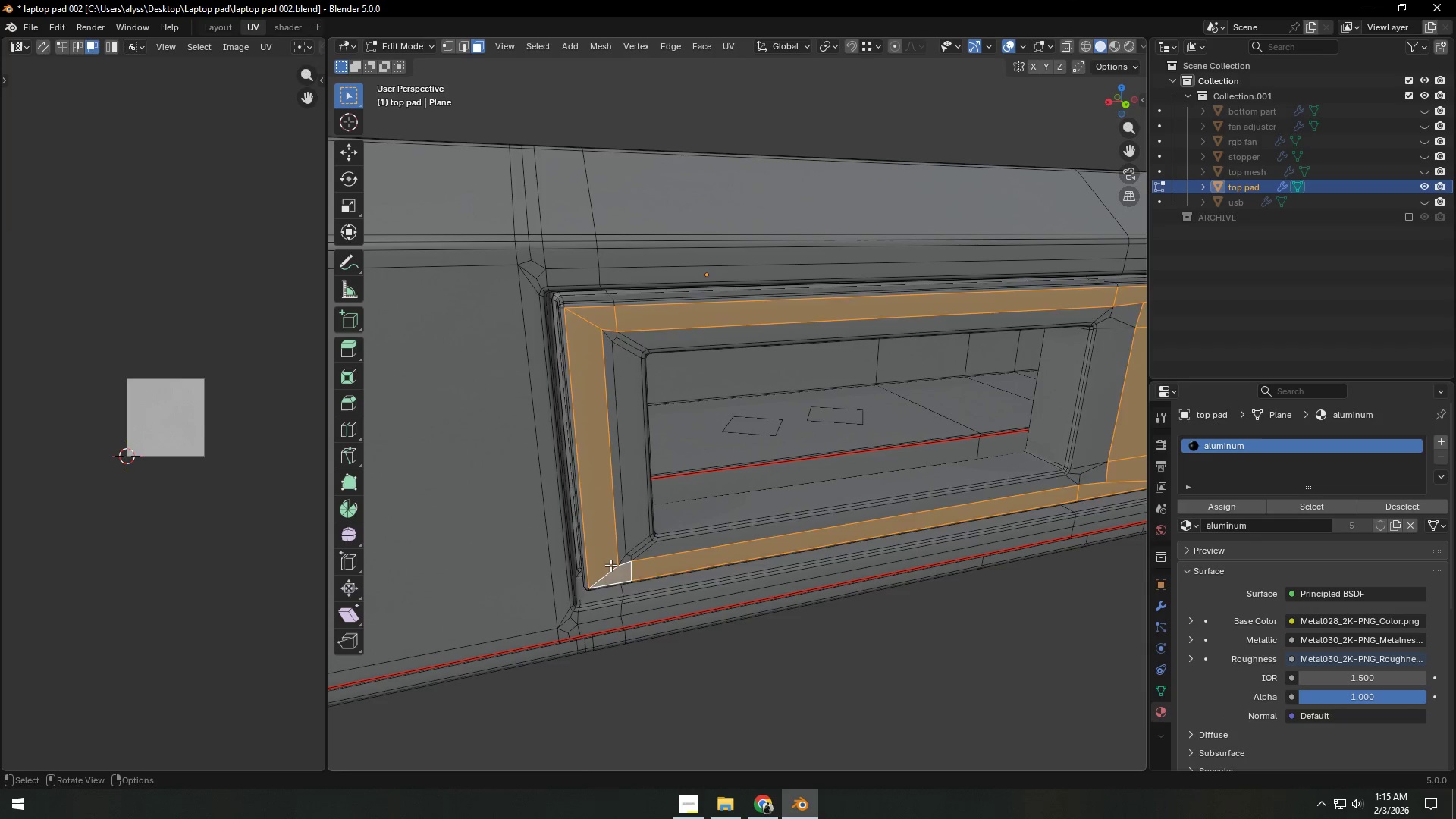 
double_click([613, 564])
 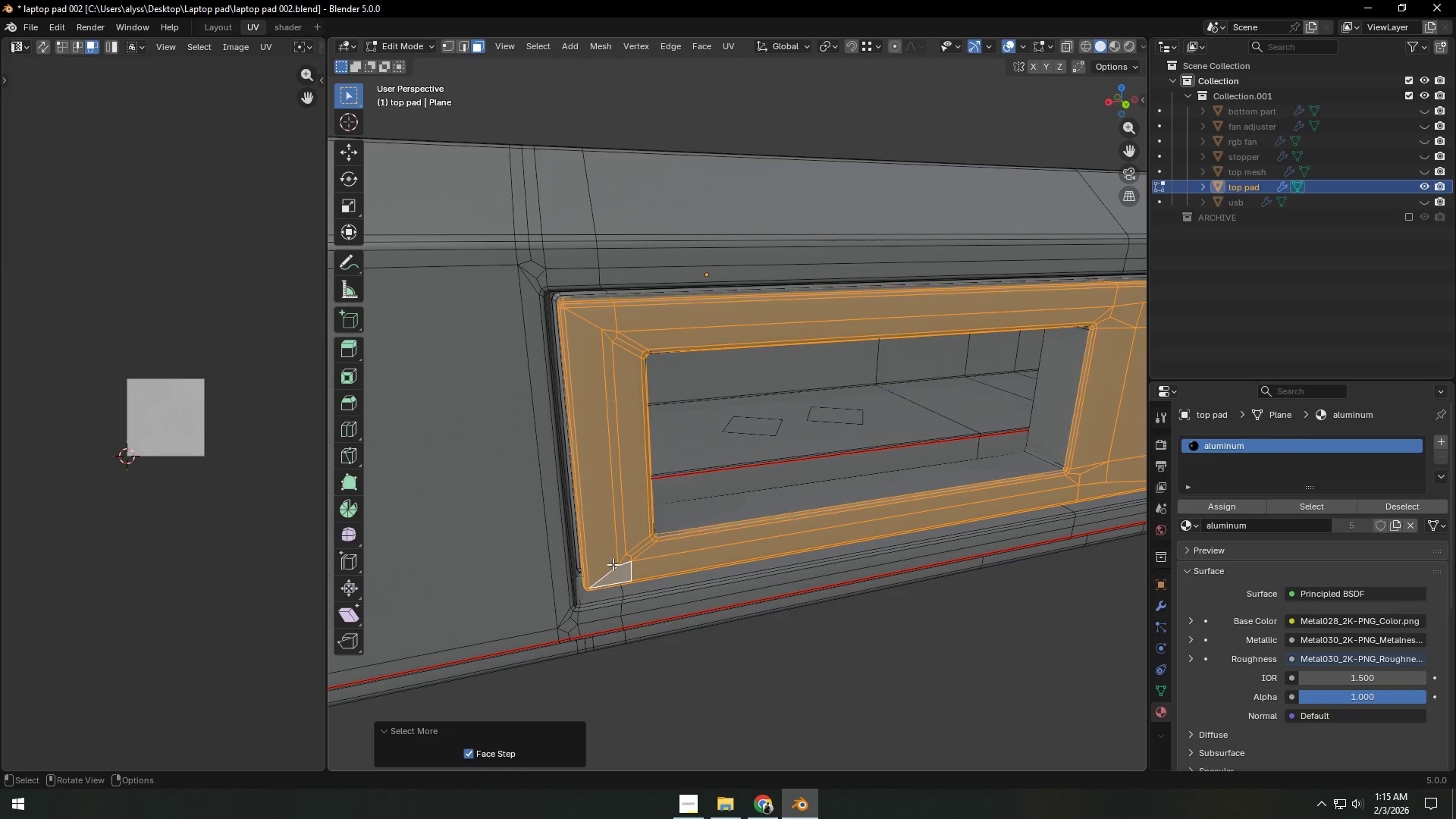 
triple_click([613, 564])
 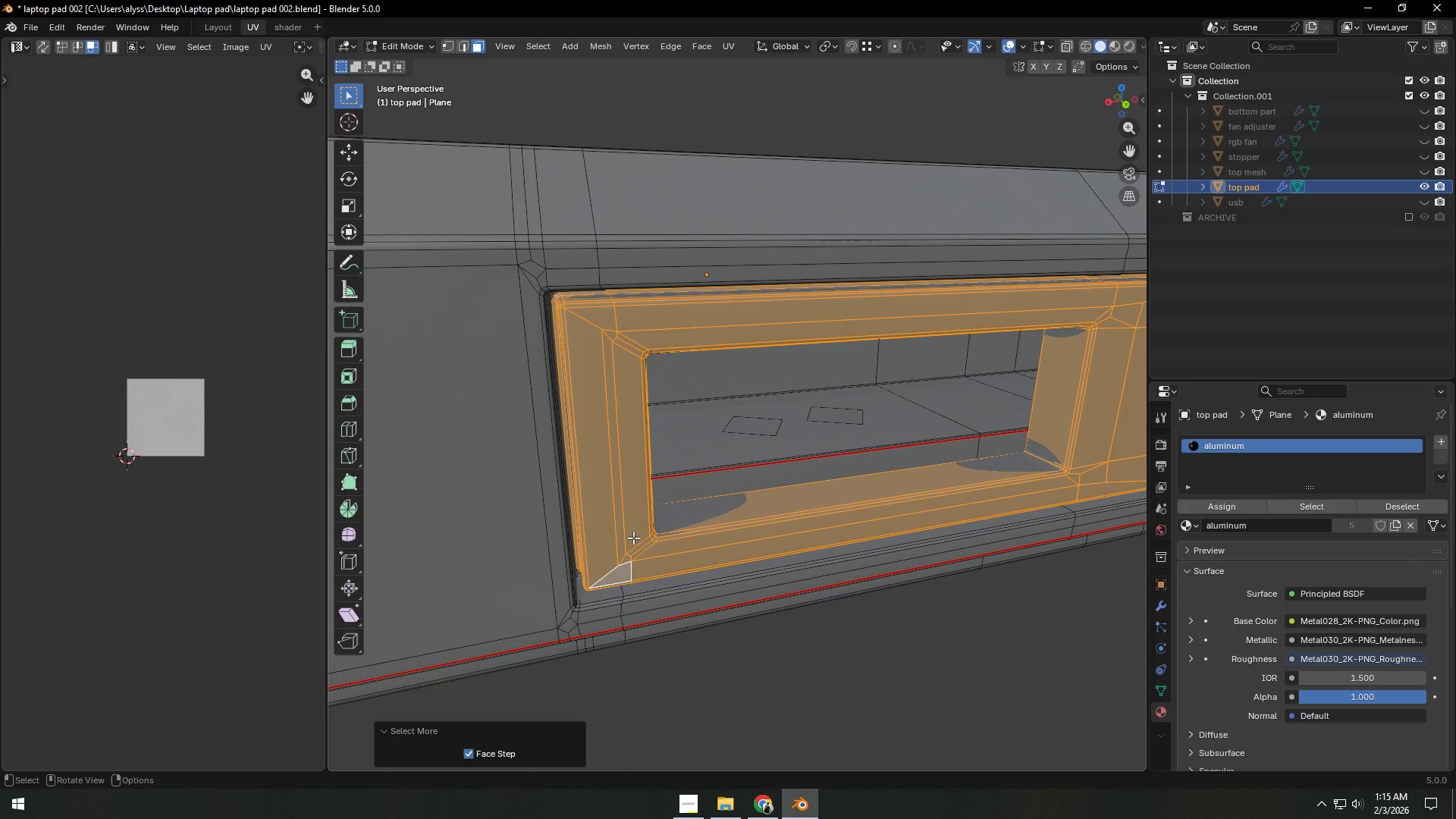 
wait(5.53)
 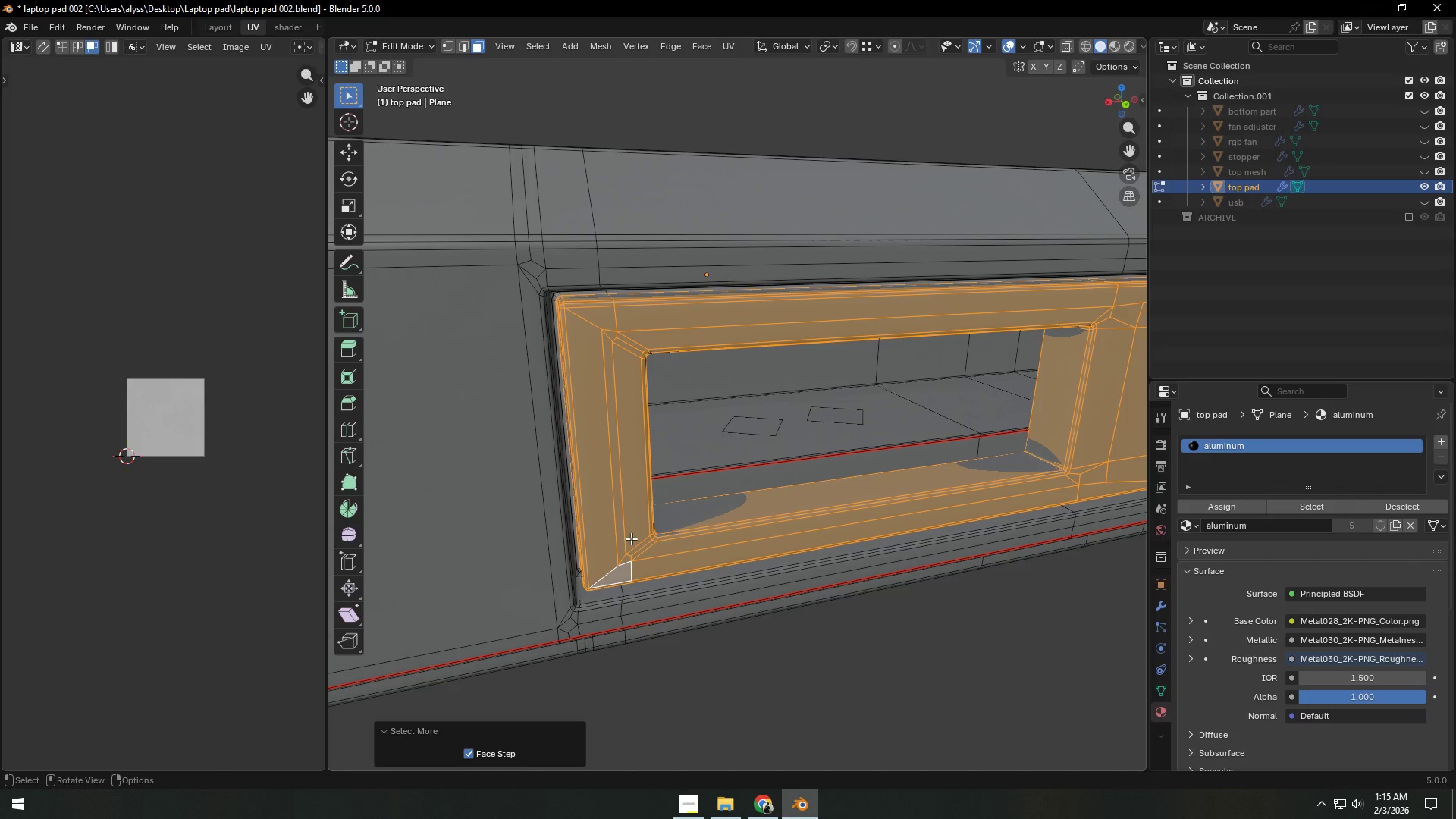 
 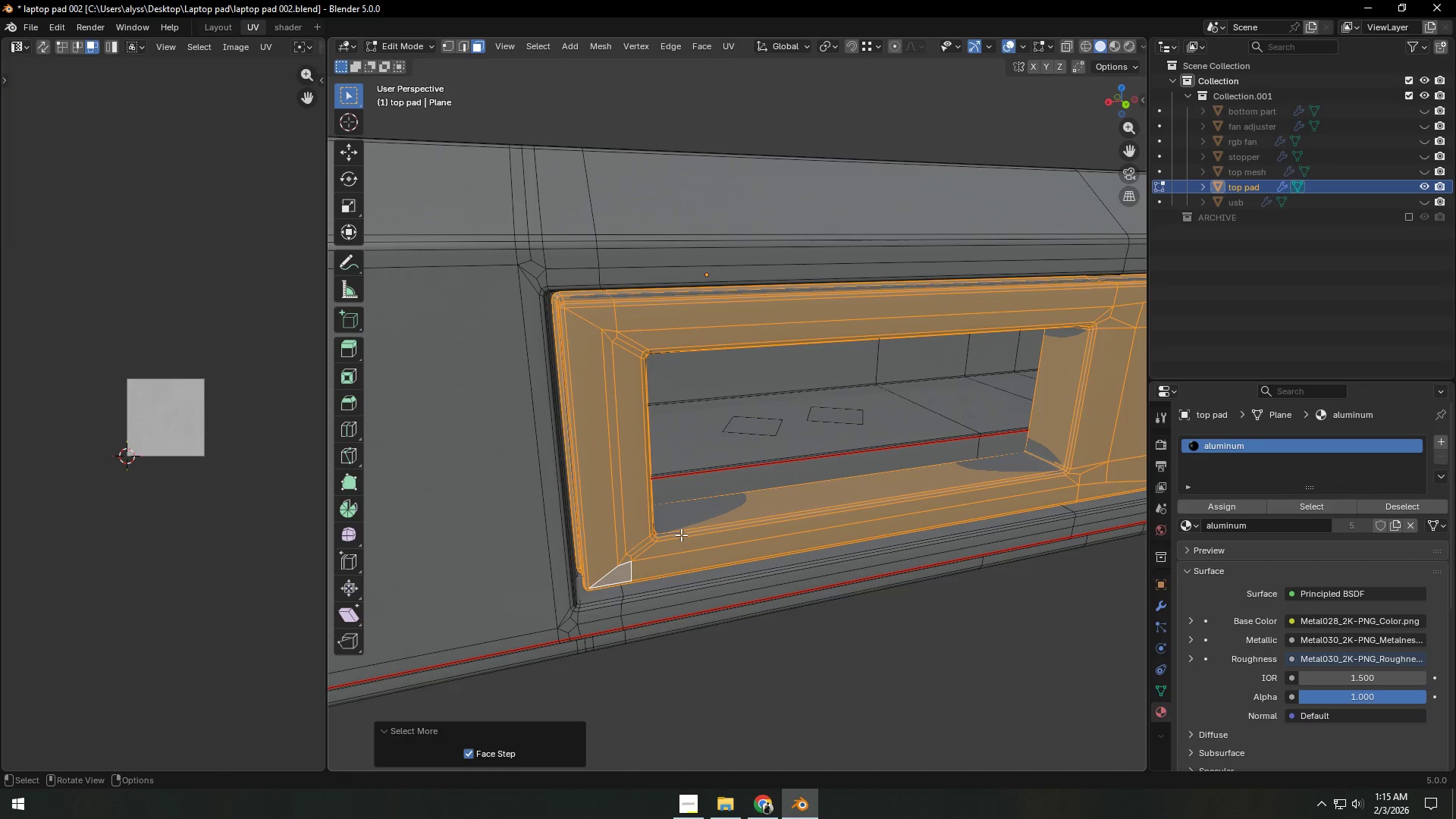 
 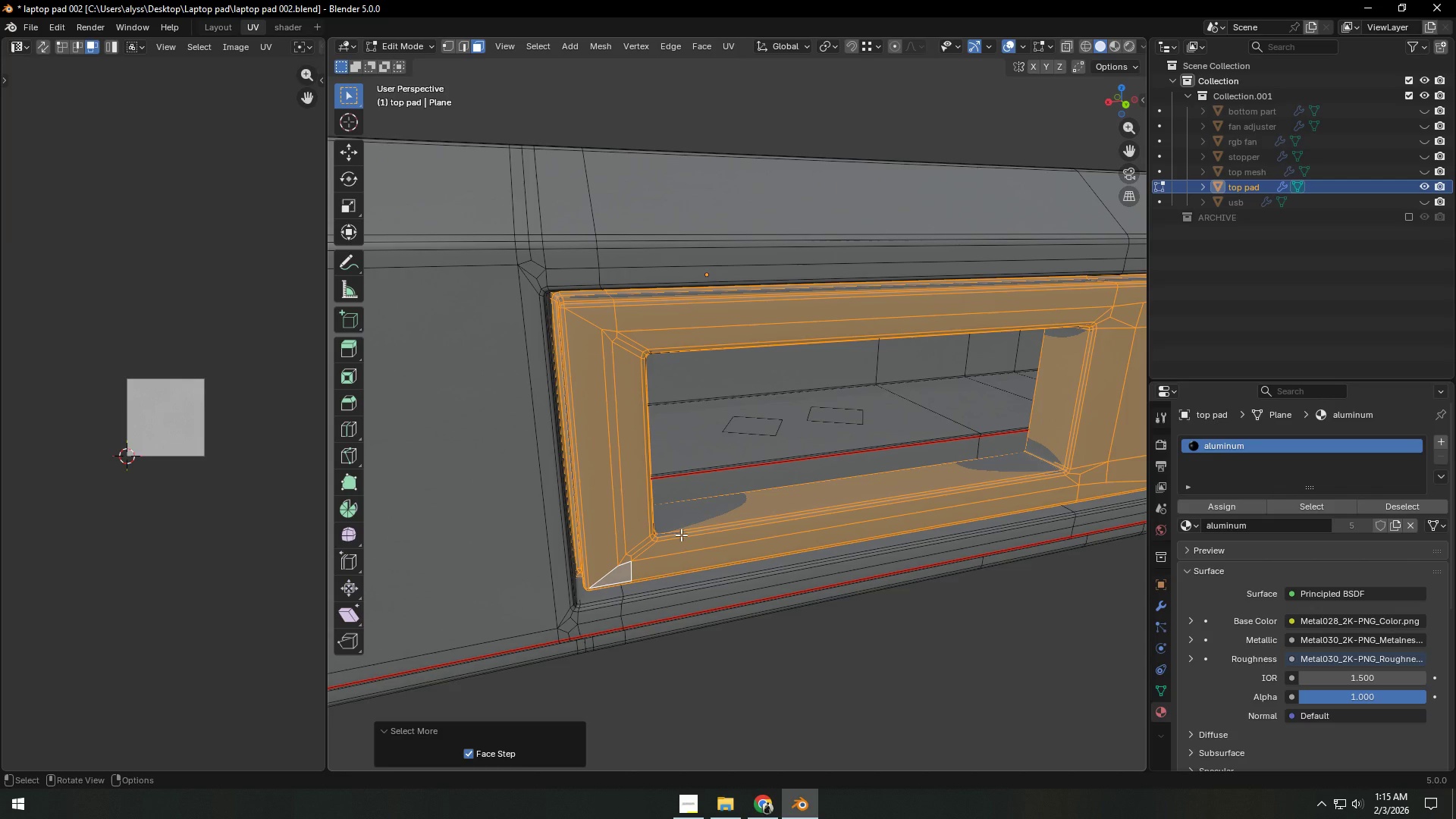 
double_click([681, 535])
 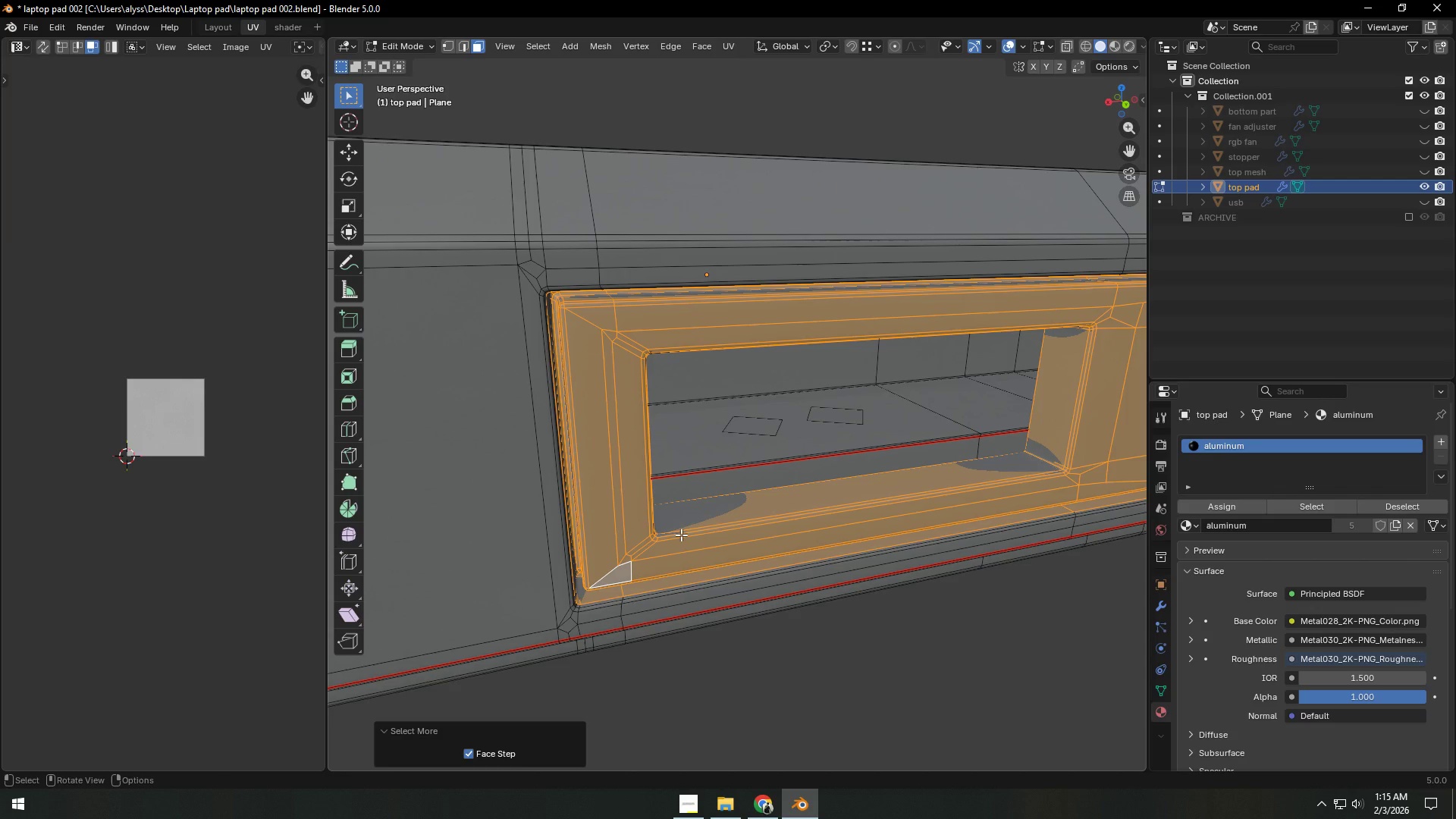 
 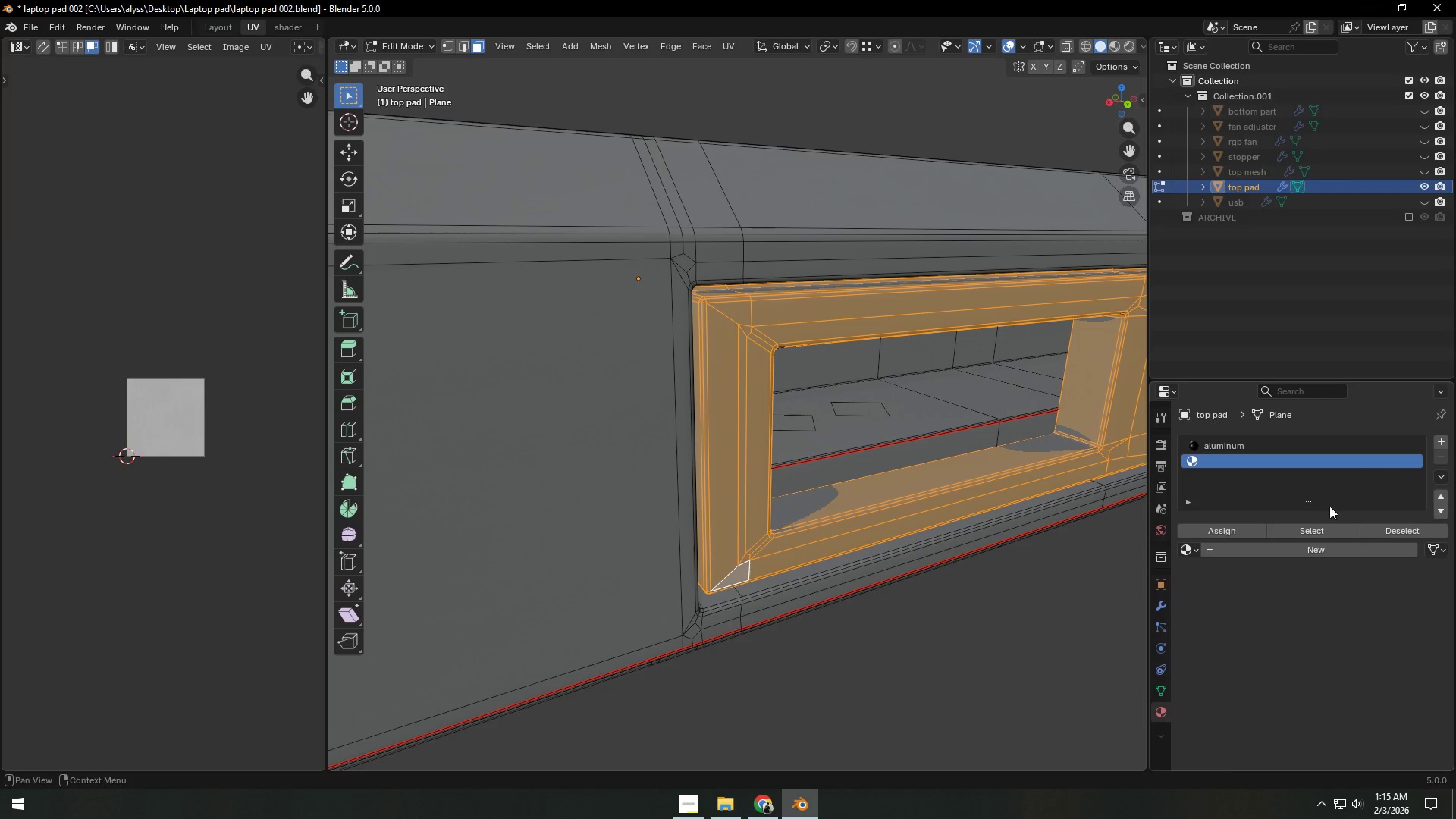 
wait(7.42)
 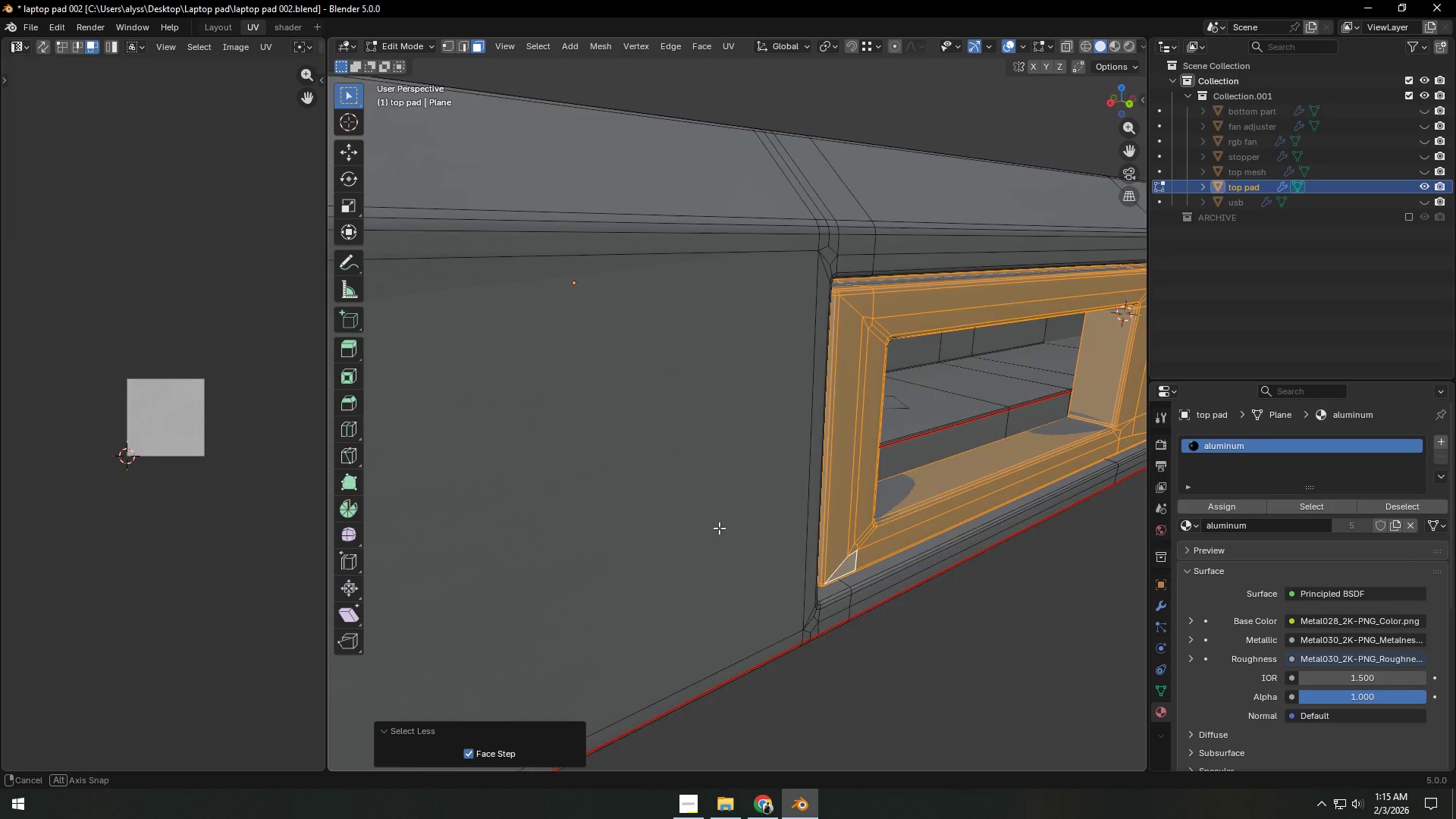 
left_click([1281, 546])
 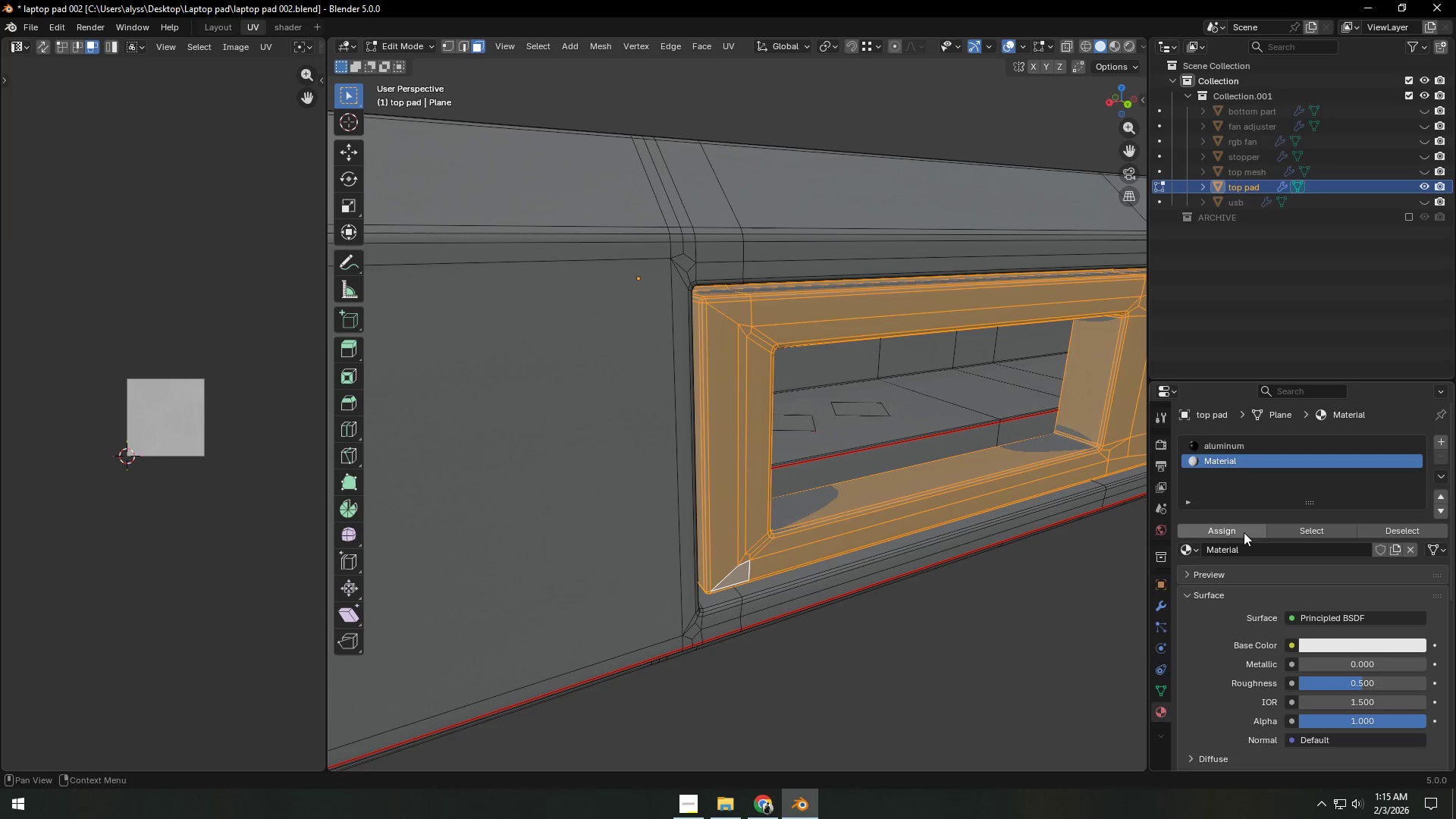 
left_click([1240, 530])
 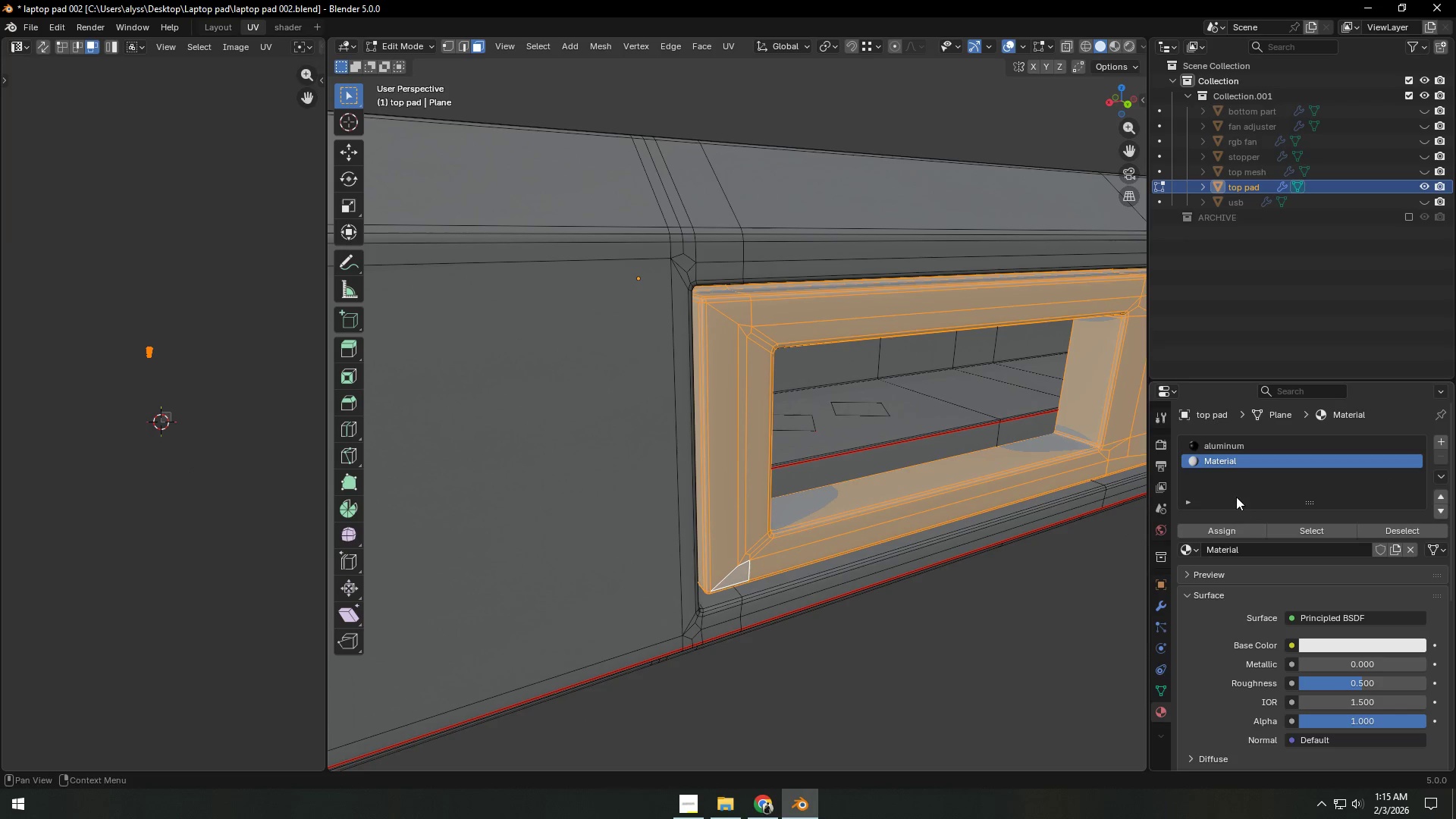 
double_click([1244, 547])
 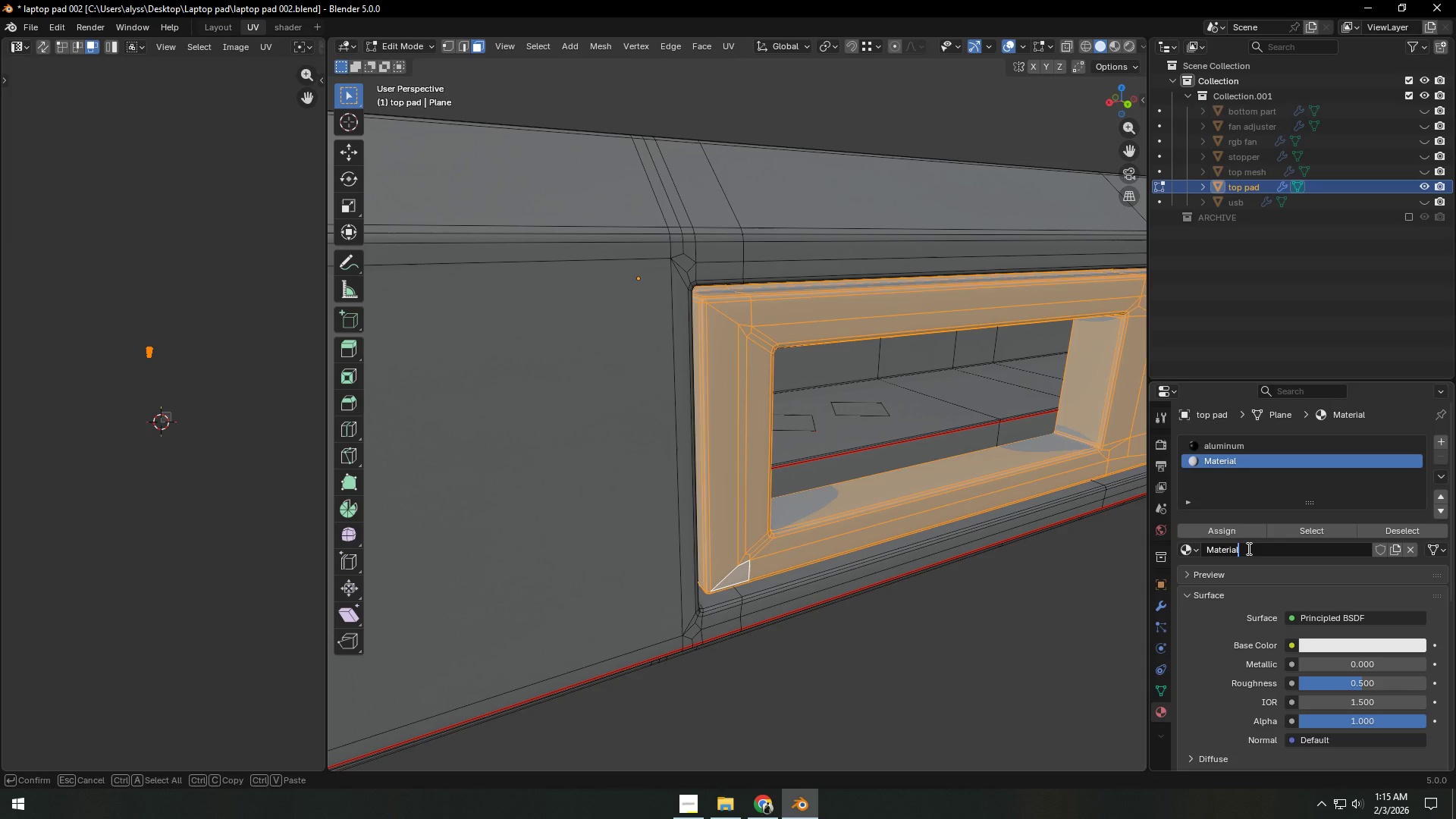 
left_click_drag(start_coordinate=[1247, 548], to_coordinate=[1200, 557])
 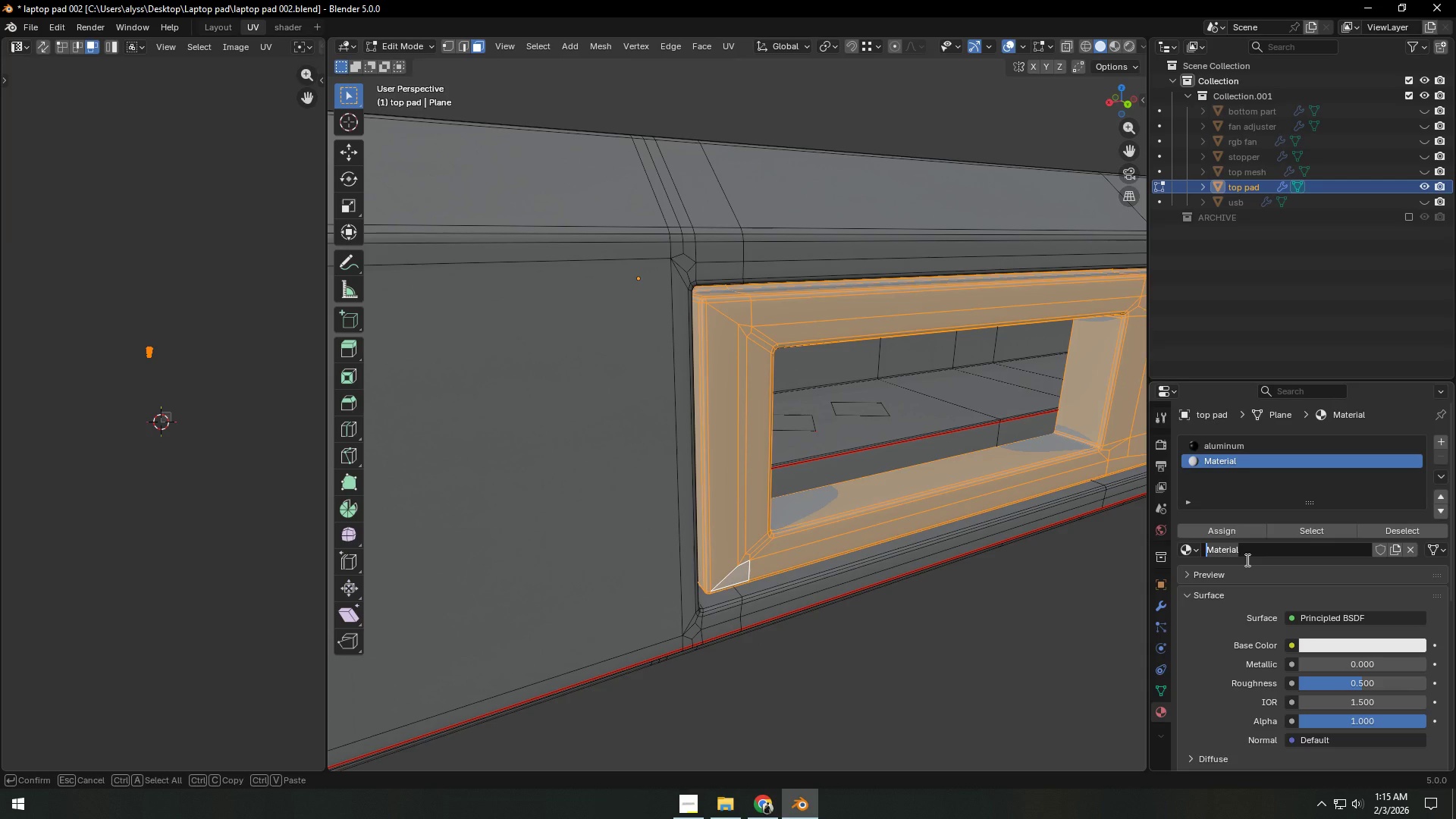 
type(black shinny)
 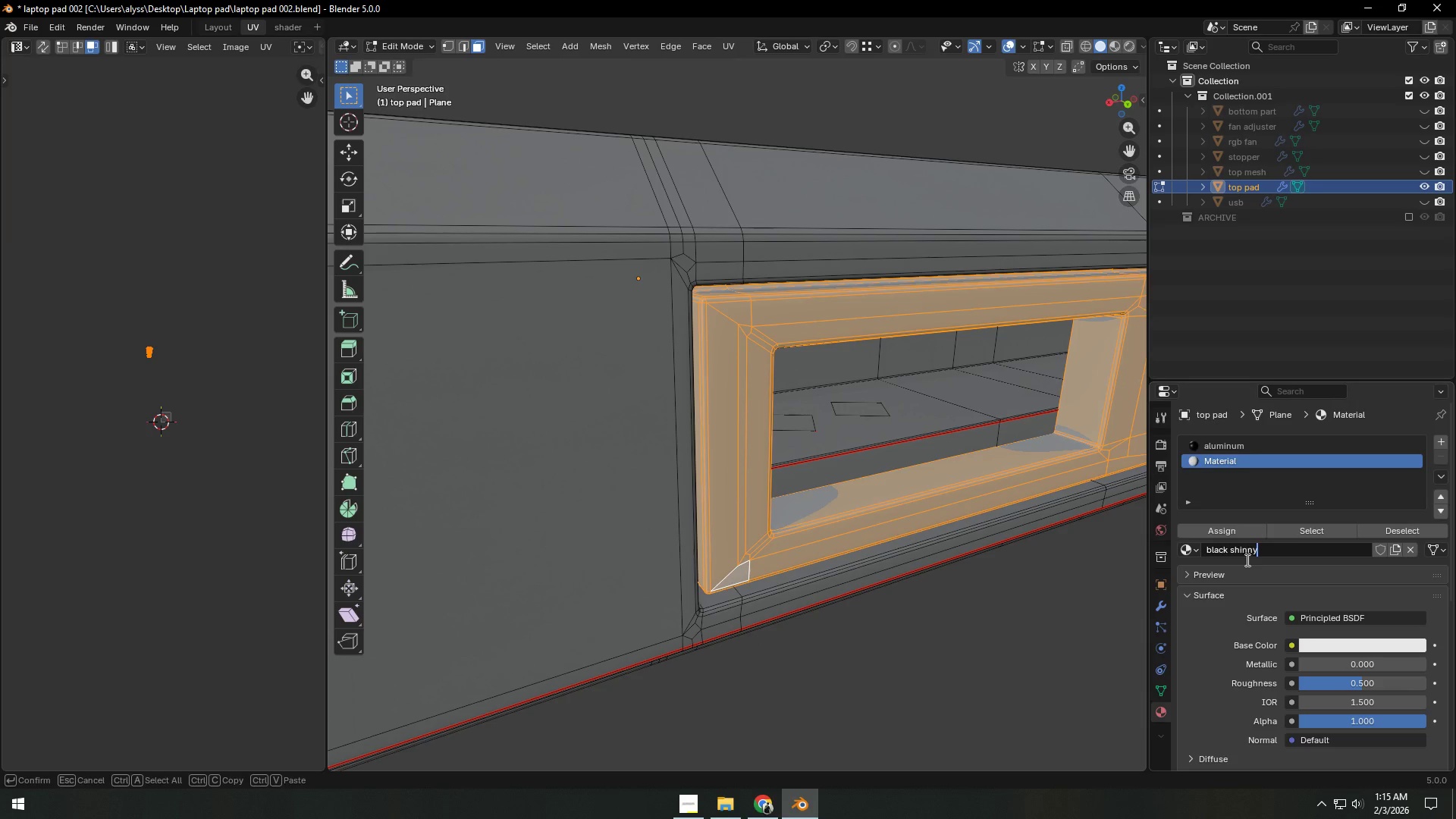 
key(Enter)
 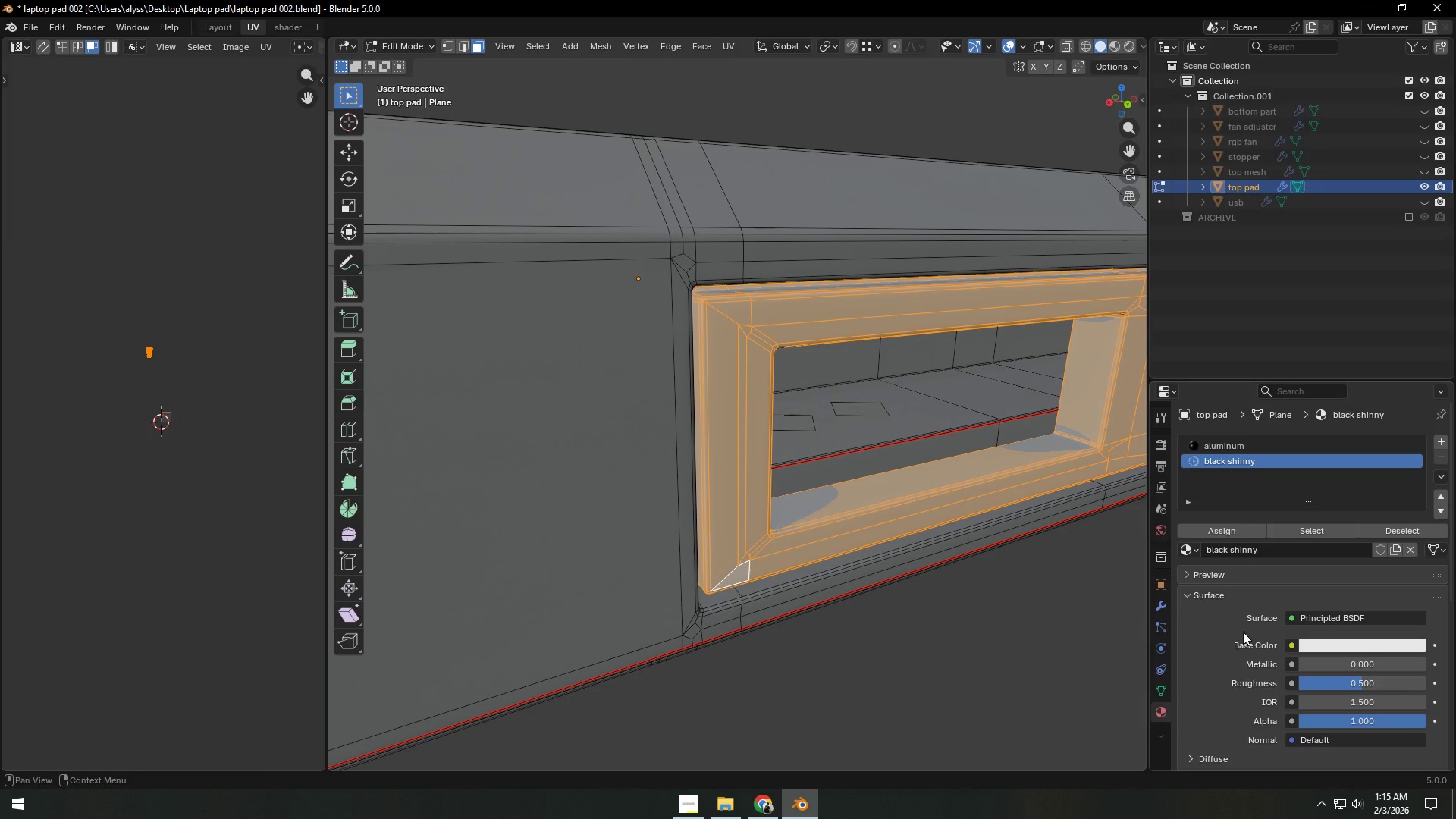 
left_click([1319, 645])
 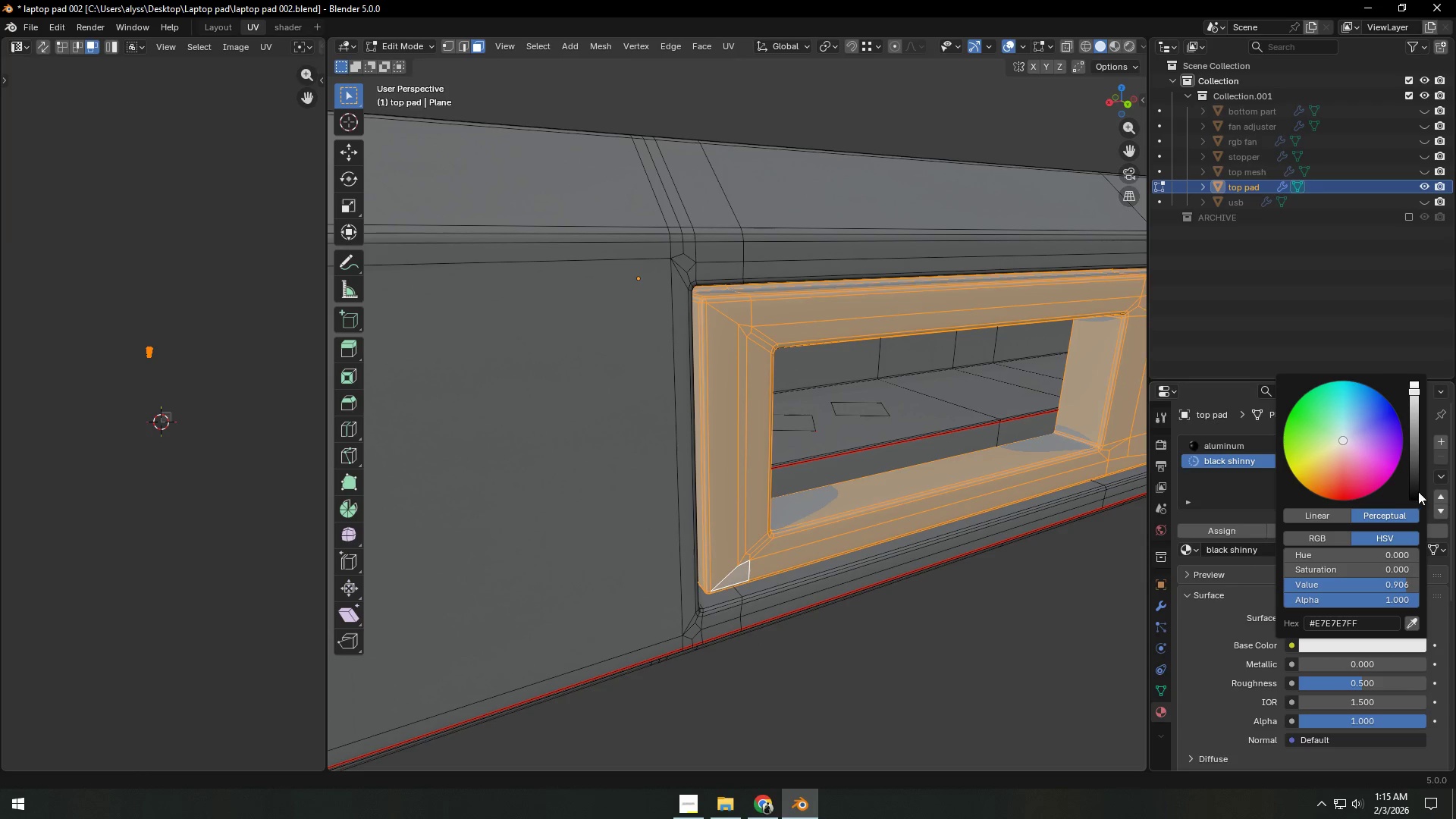 
left_click_drag(start_coordinate=[1416, 493], to_coordinate=[1410, 398])
 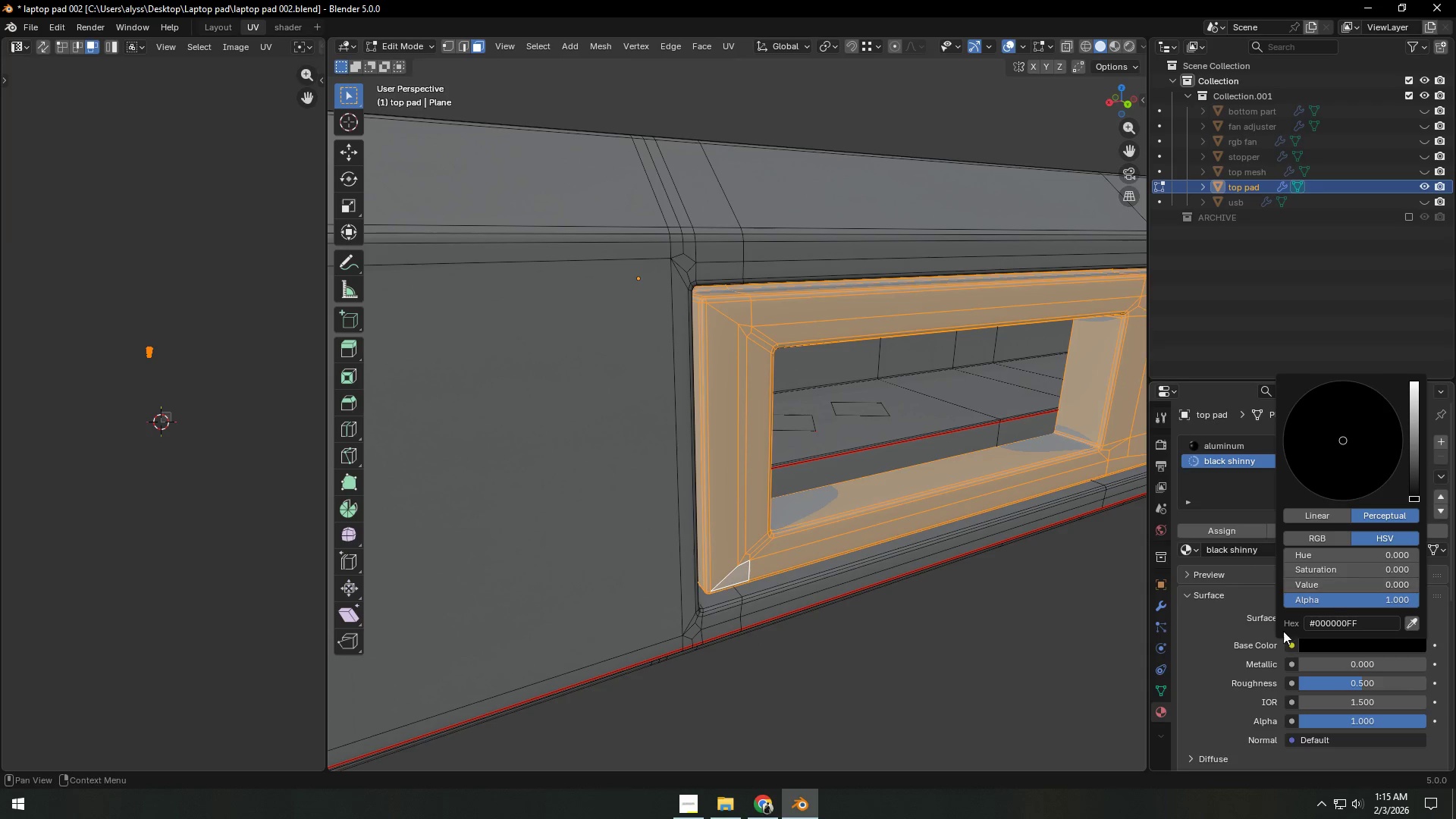 
left_click([1241, 641])
 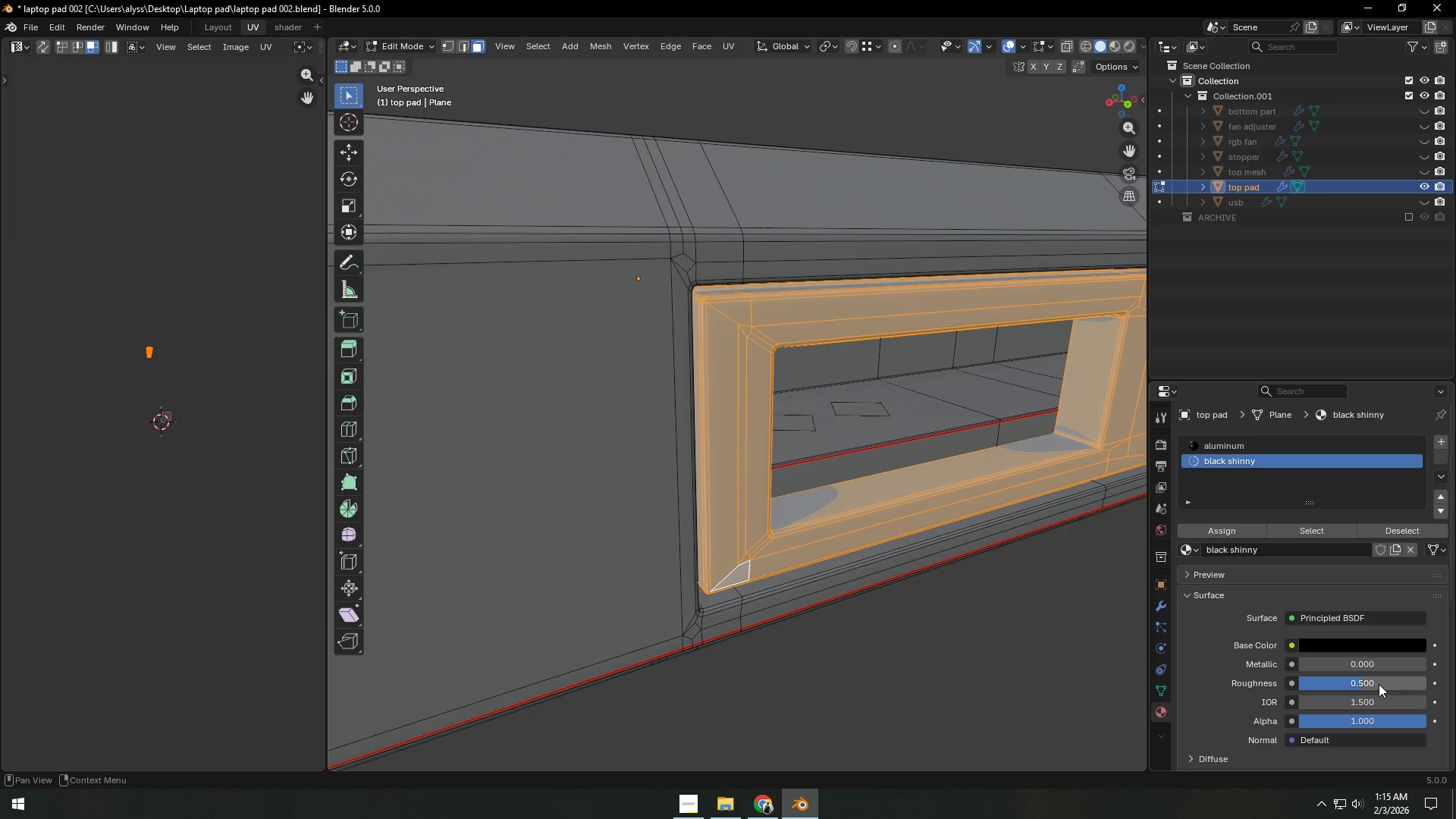 
left_click_drag(start_coordinate=[1379, 684], to_coordinate=[152, 212])
 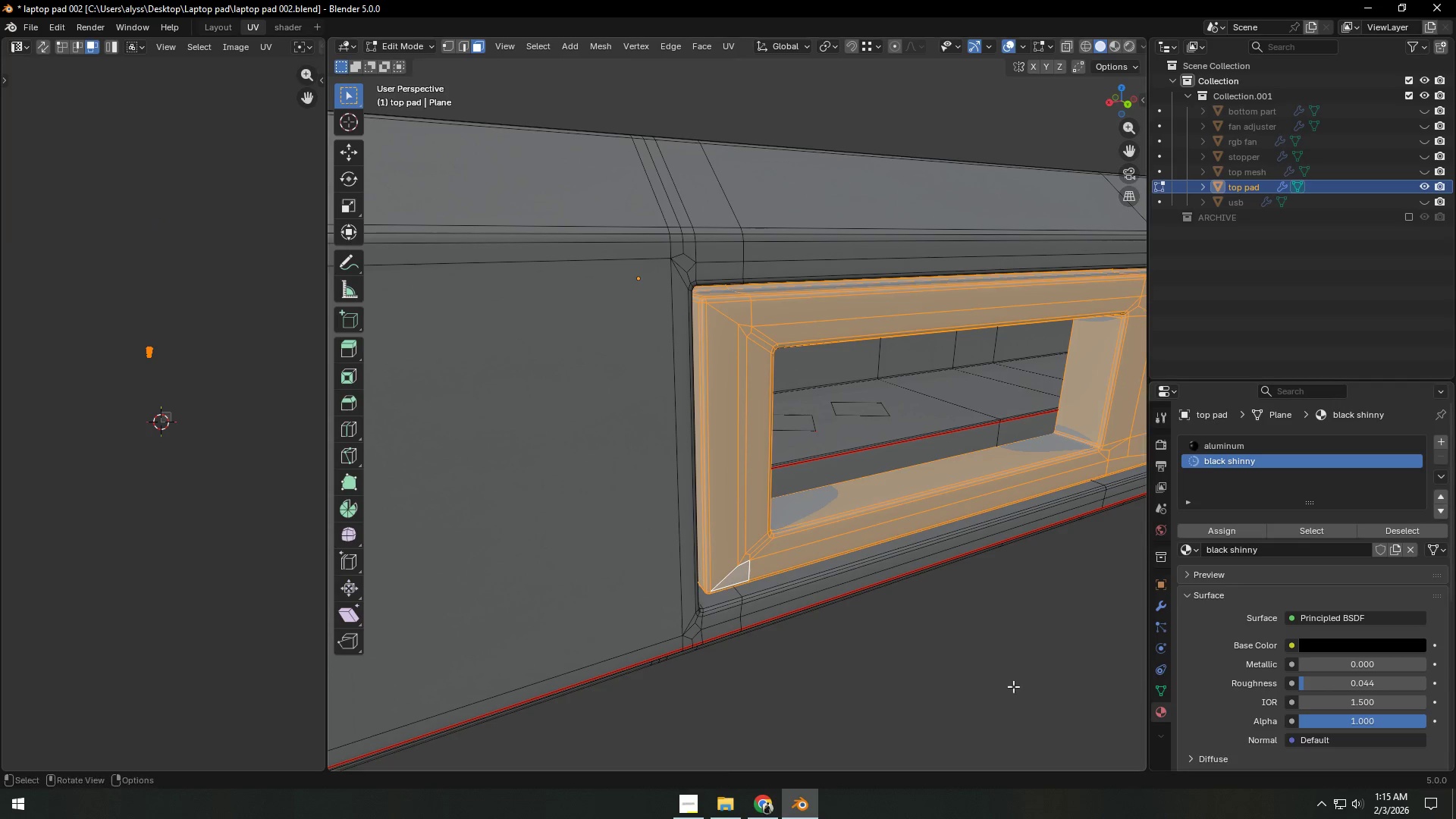 
left_click([913, 673])
 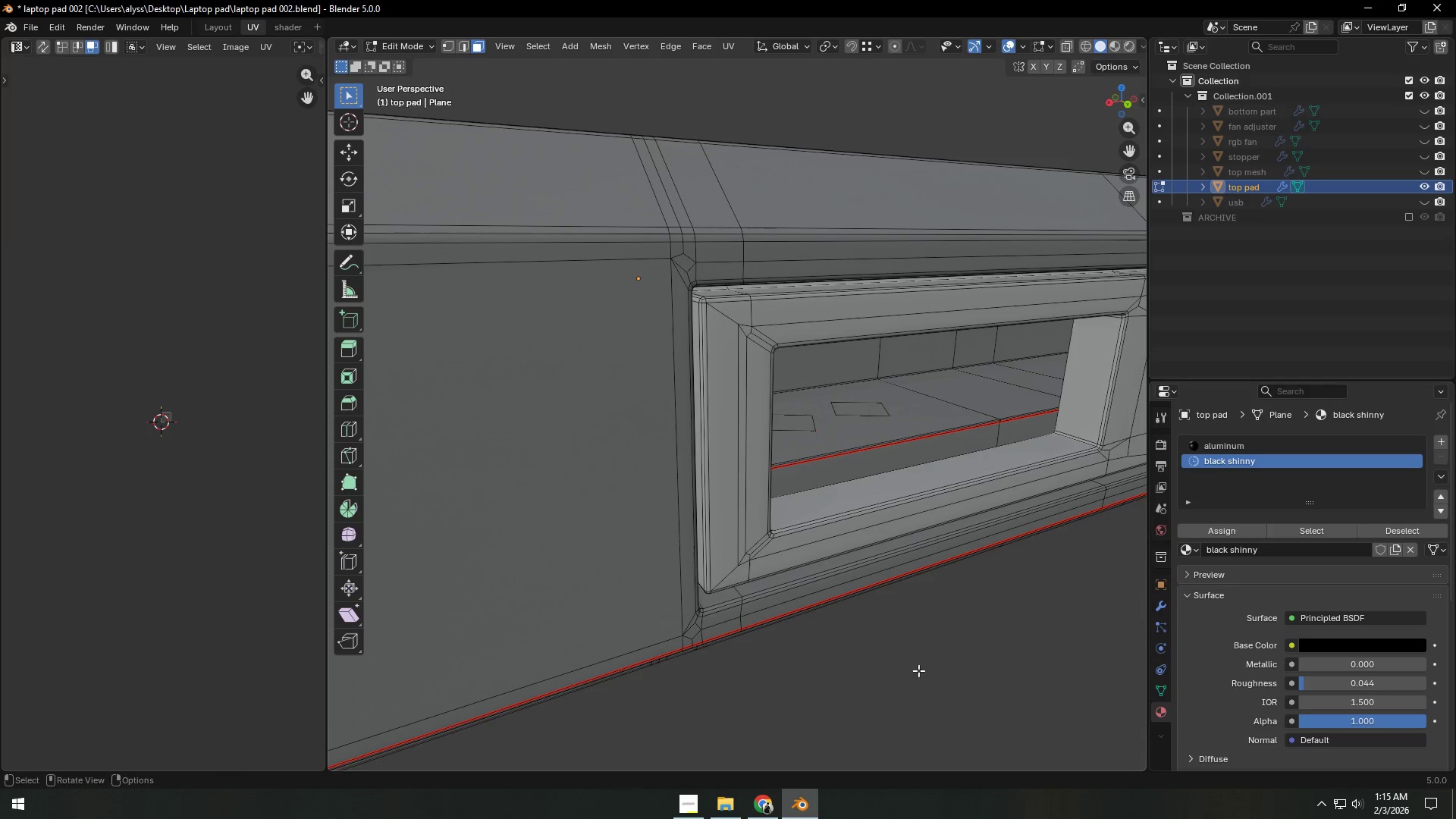 
key(Tab)
 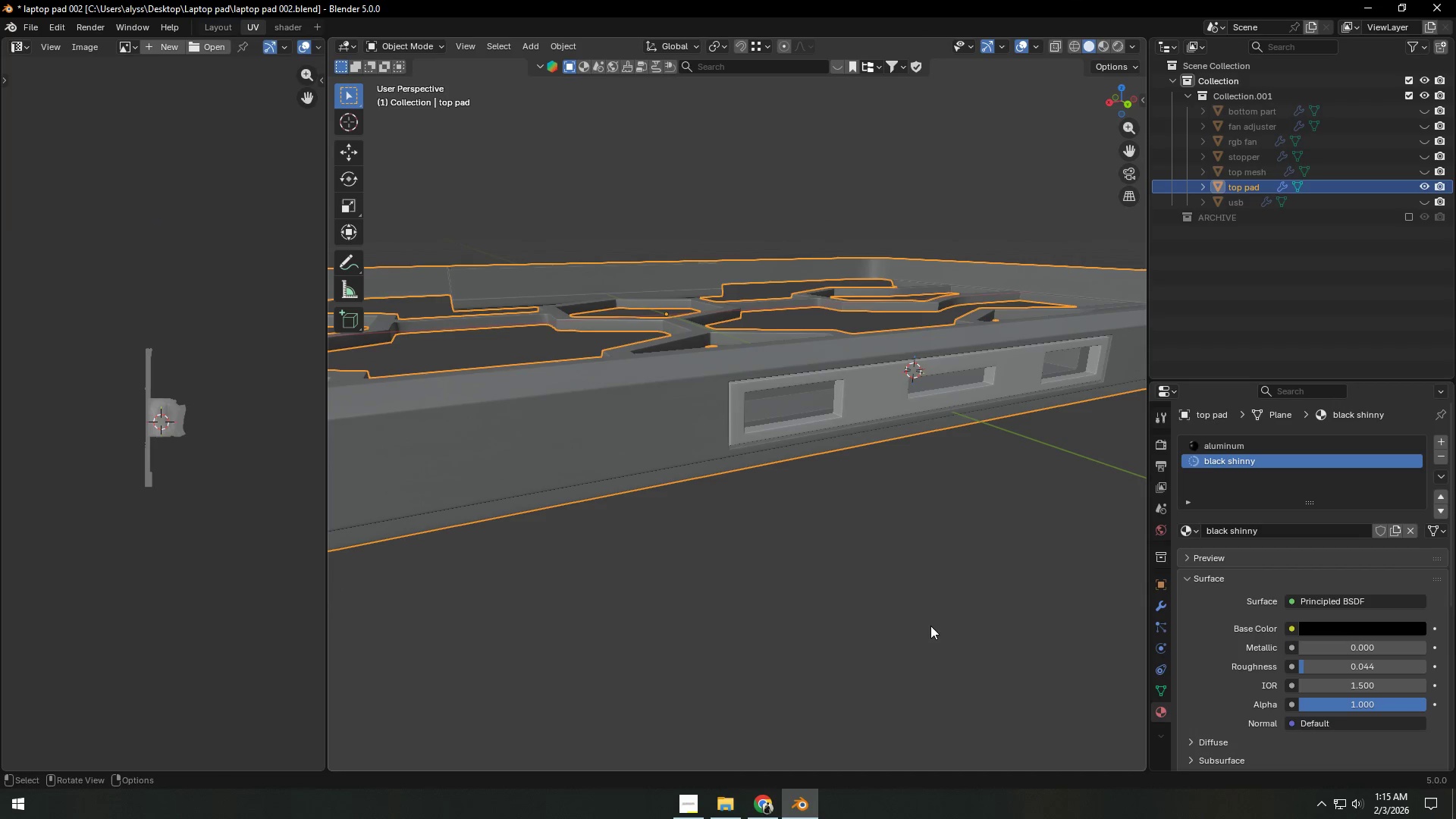 
scroll: coordinate [924, 668], scroll_direction: down, amount: 5.0
 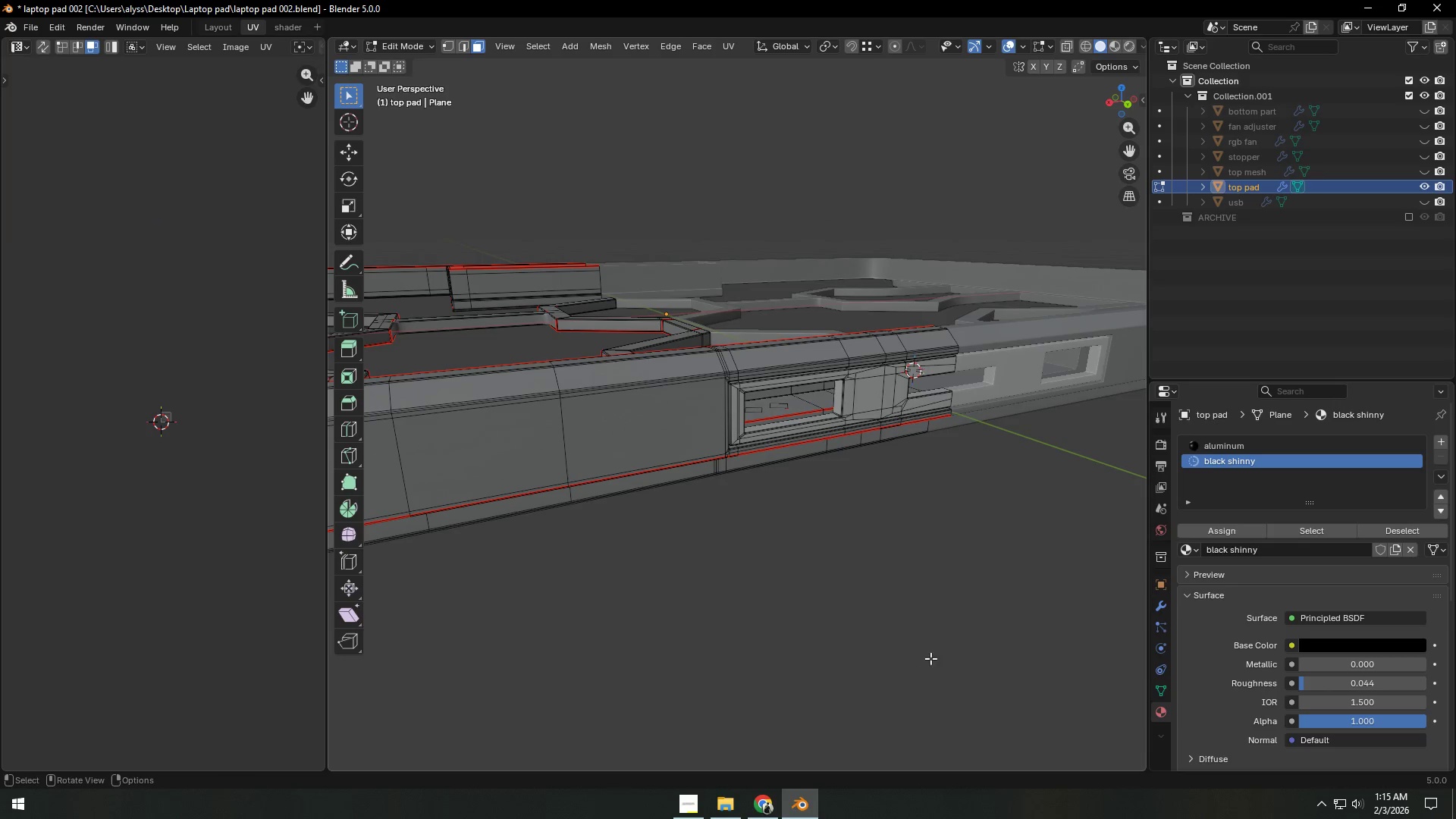 
left_click([932, 622])
 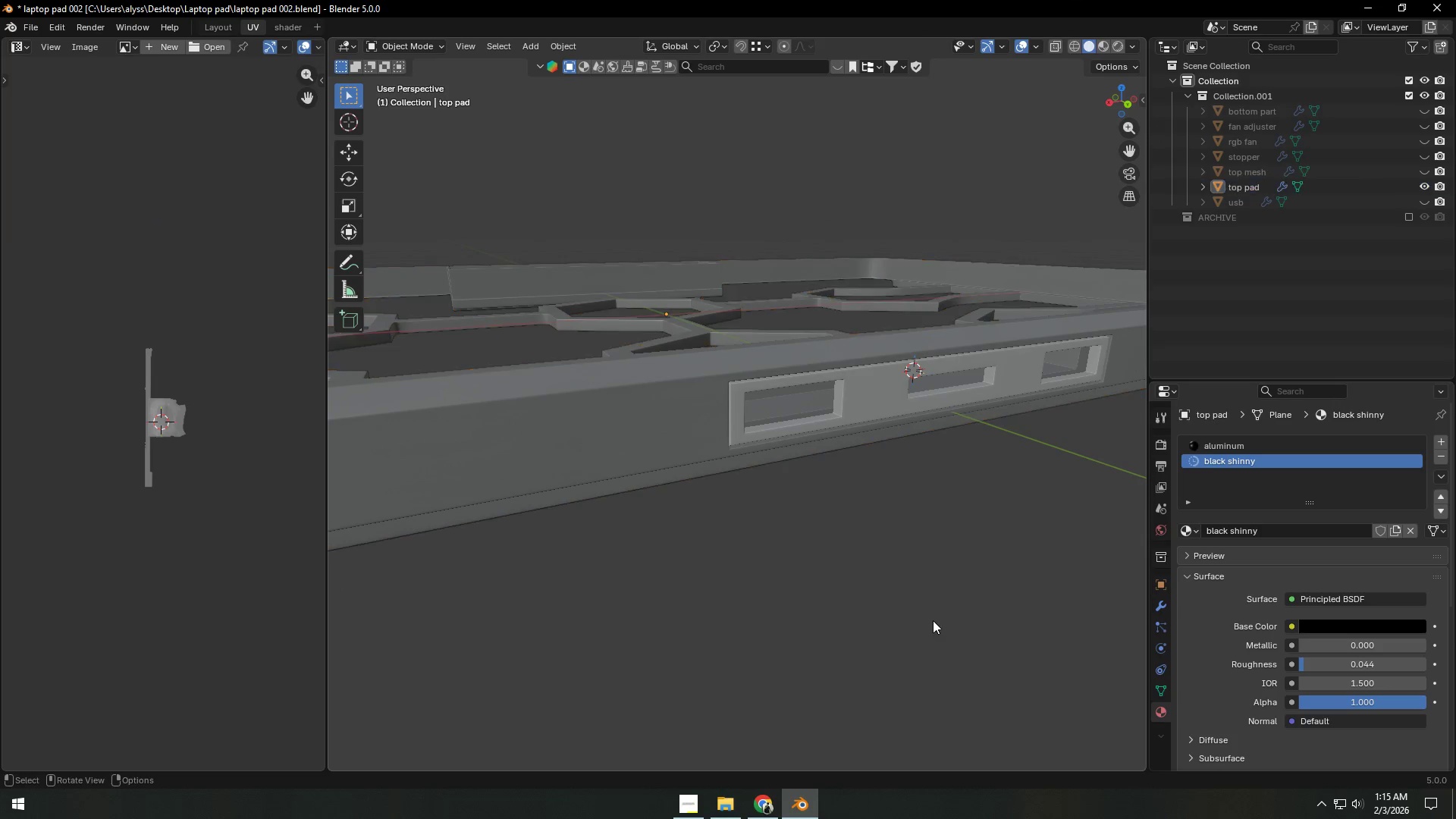 
key(Control+S)
 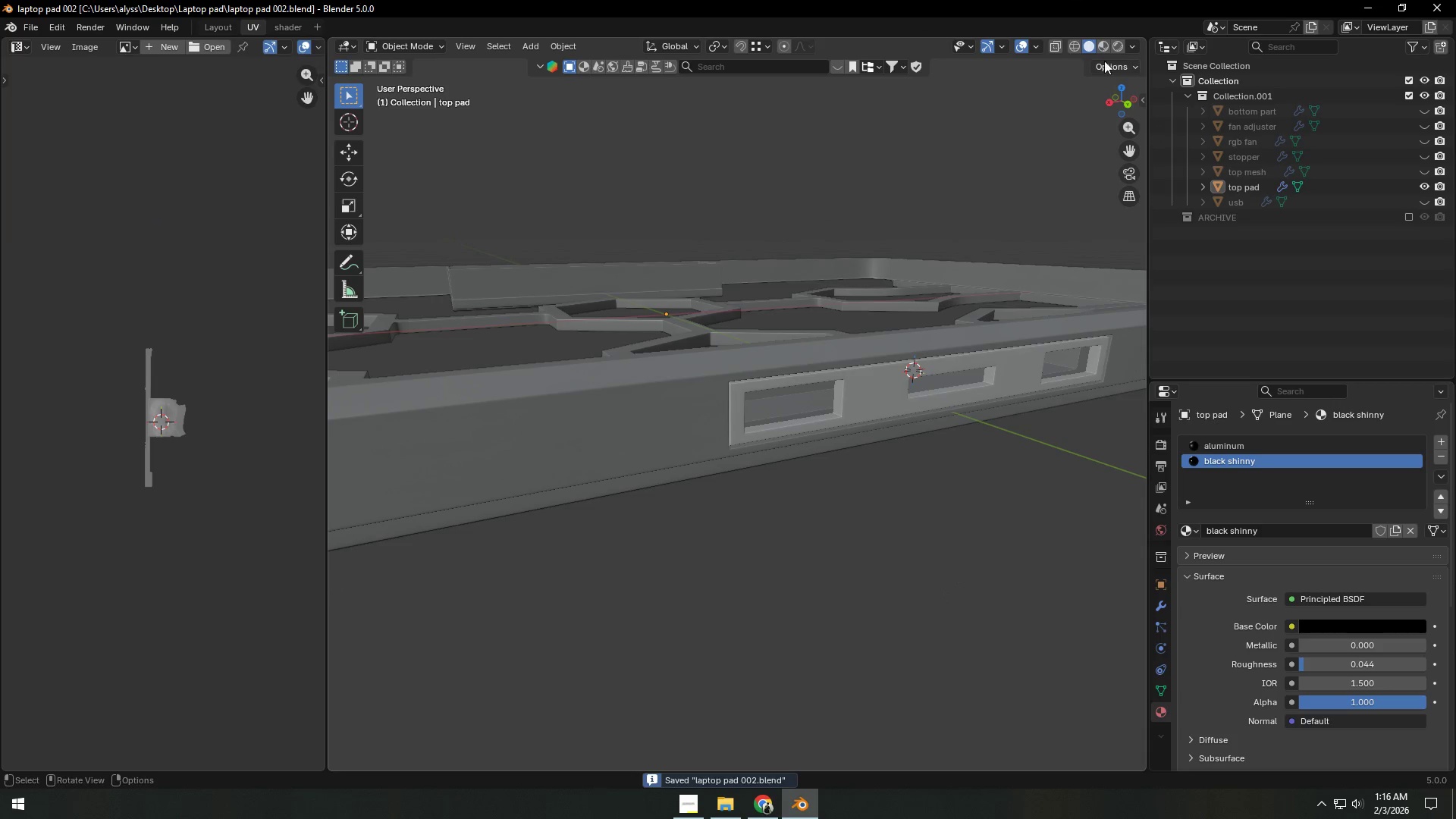 
left_click([1119, 50])
 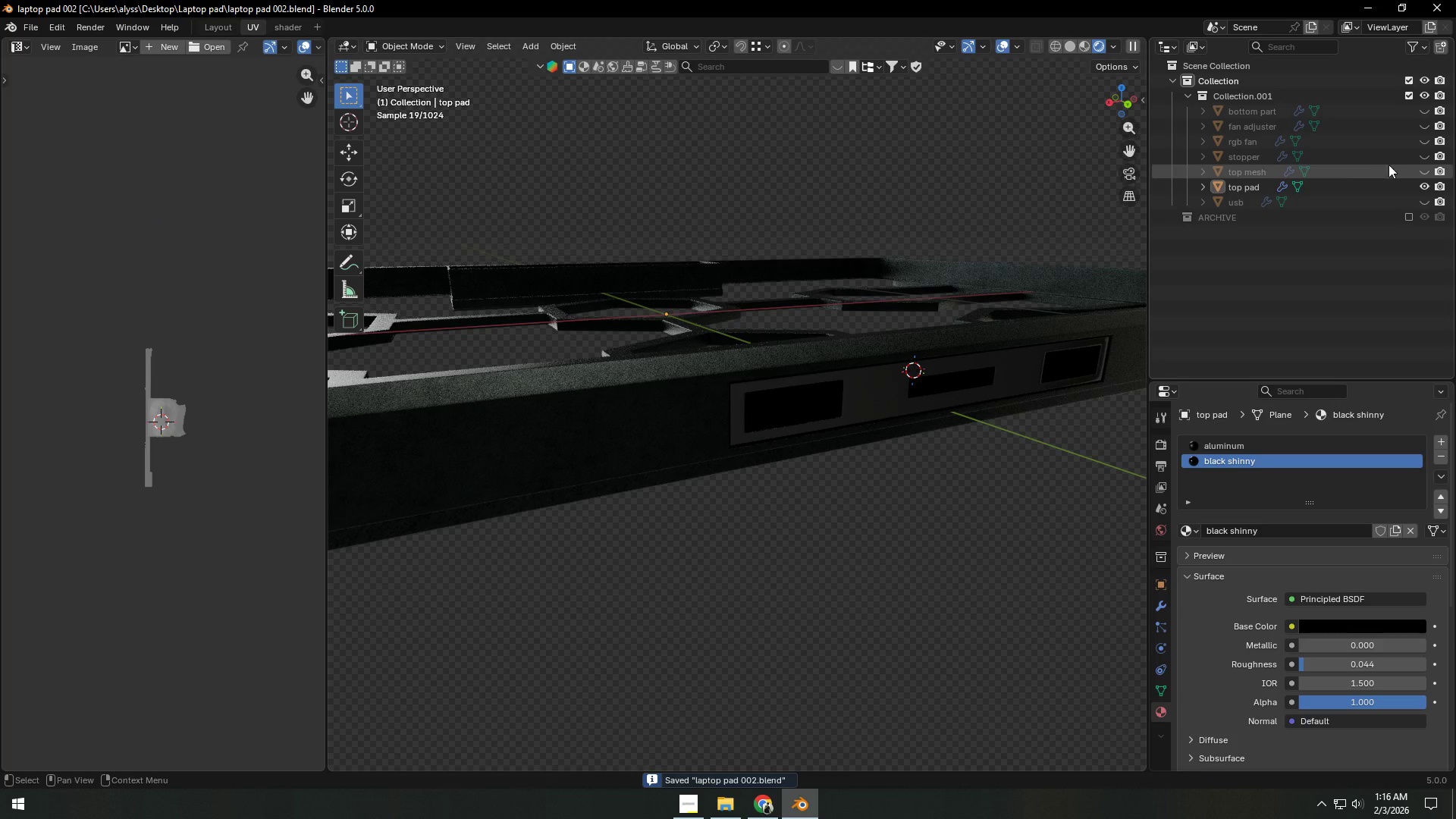 
wait(5.31)
 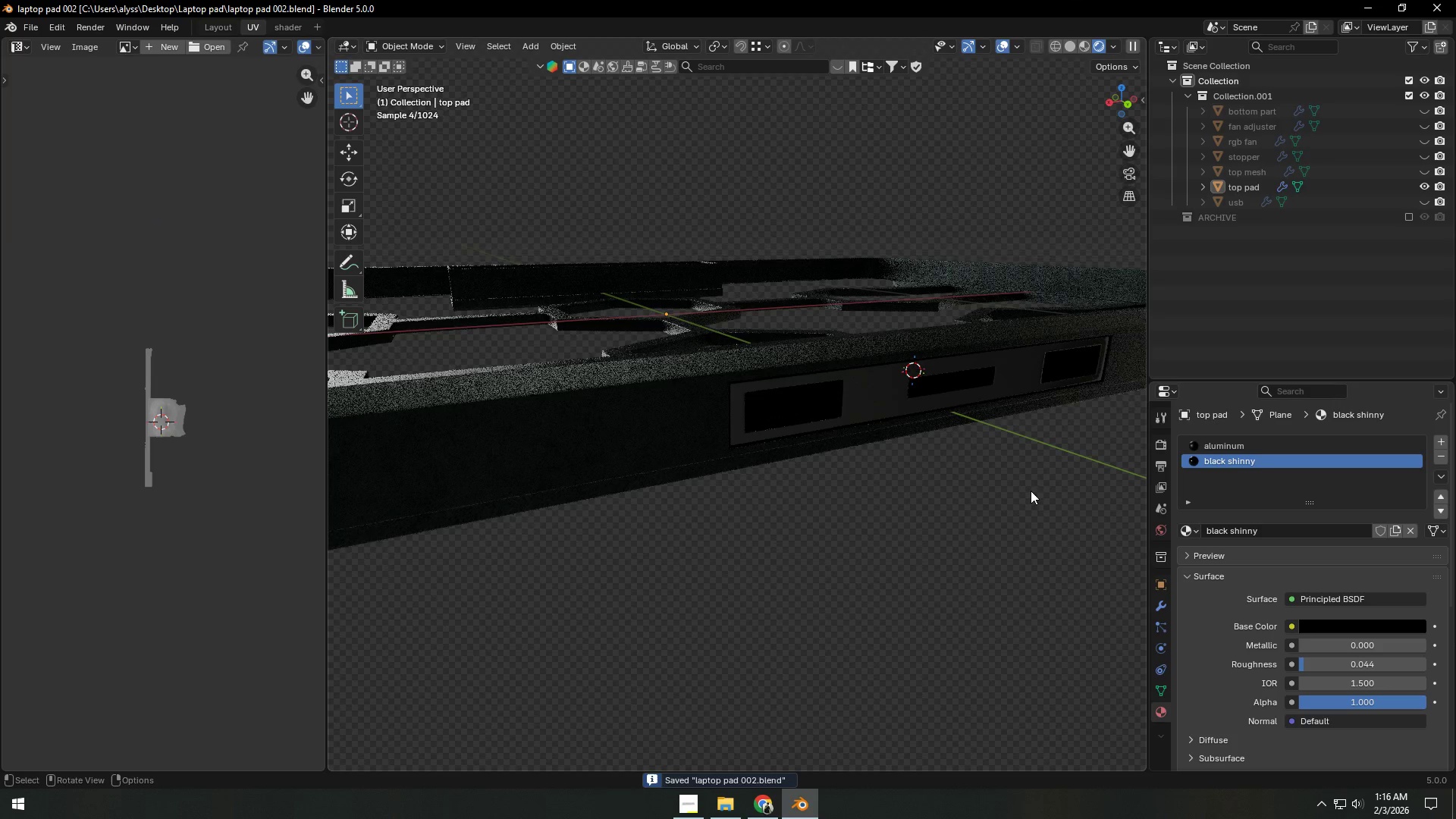 
left_click([1425, 204])
 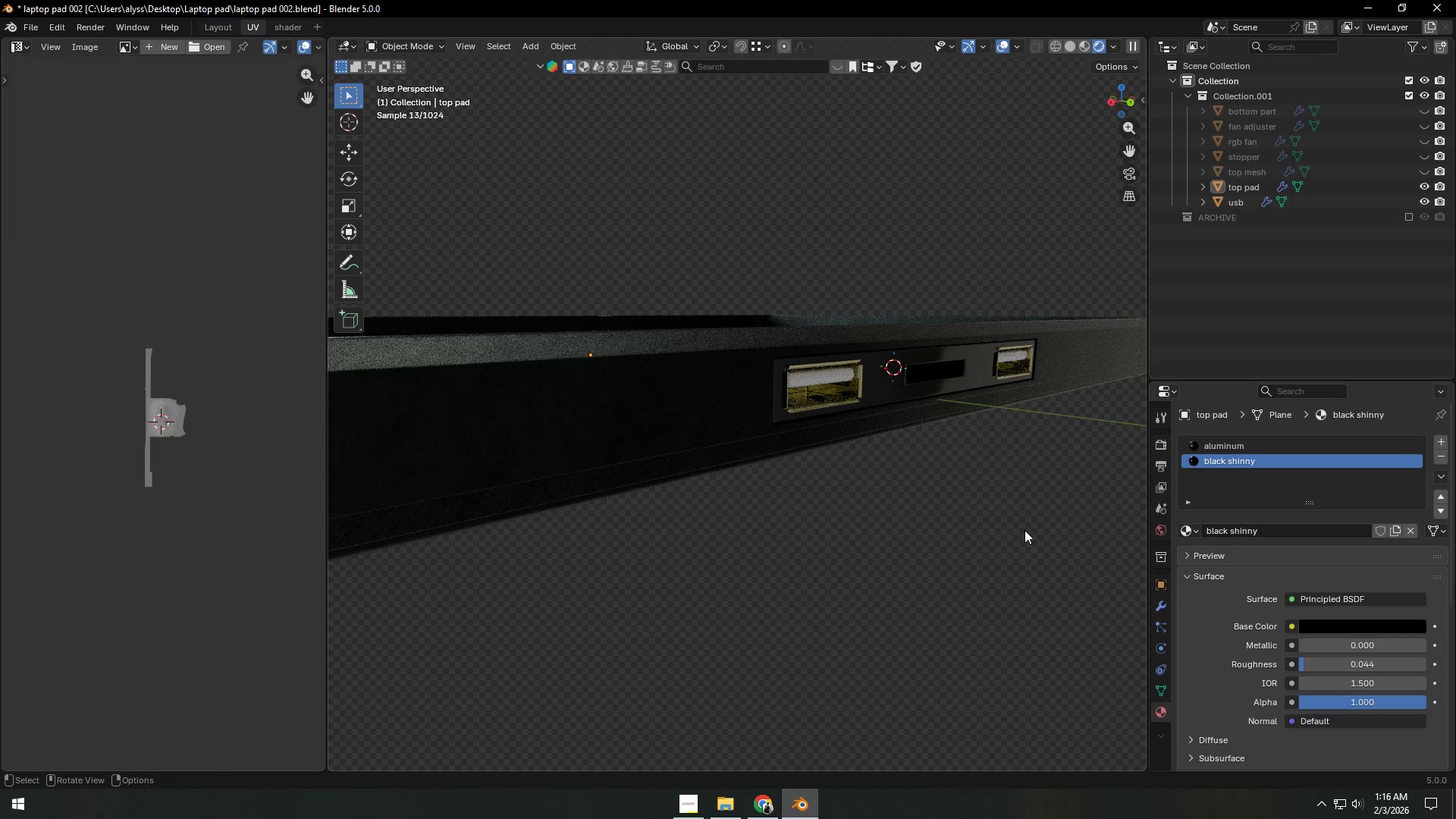 
wait(9.92)
 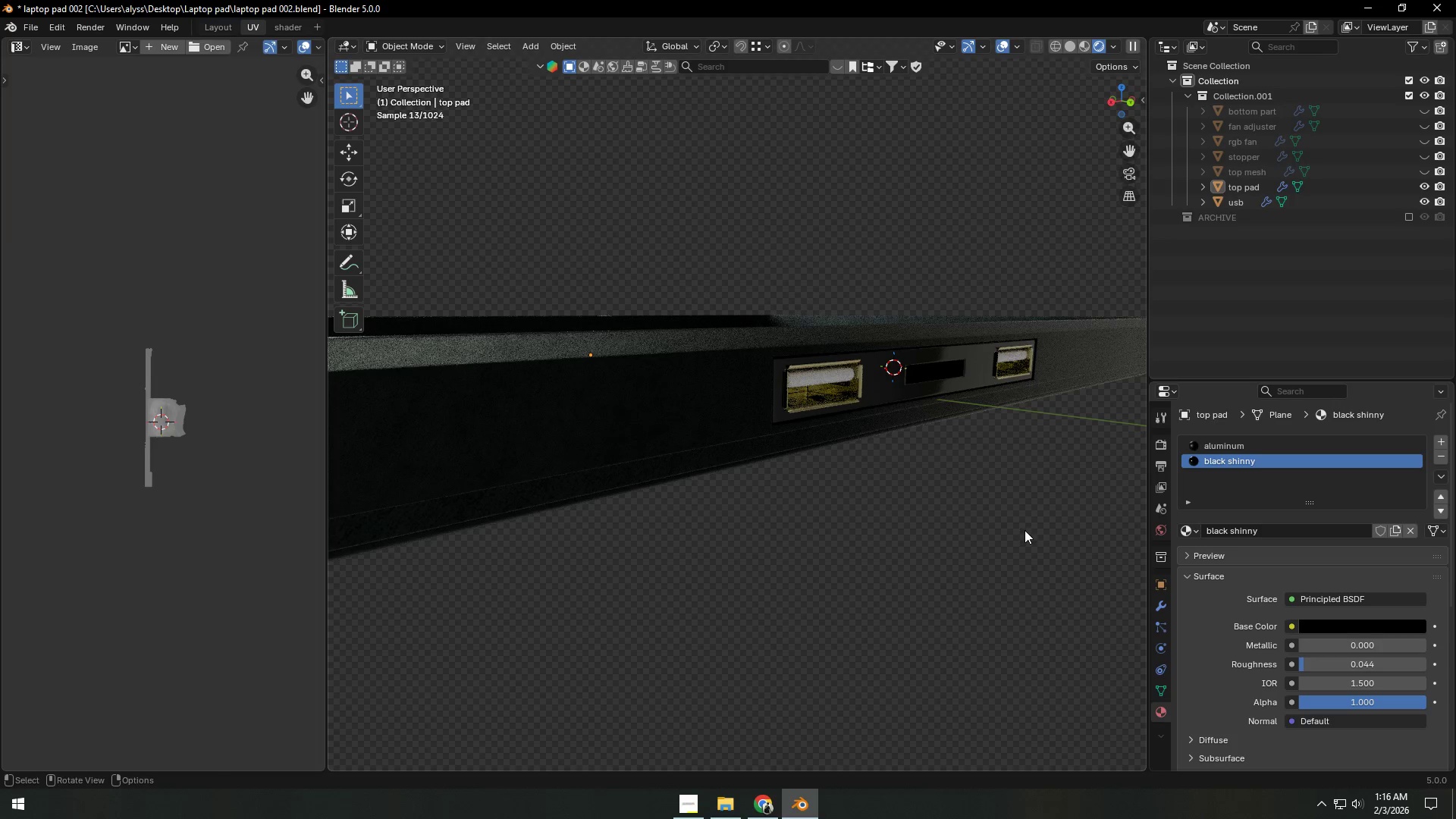 
left_click([1072, 42])
 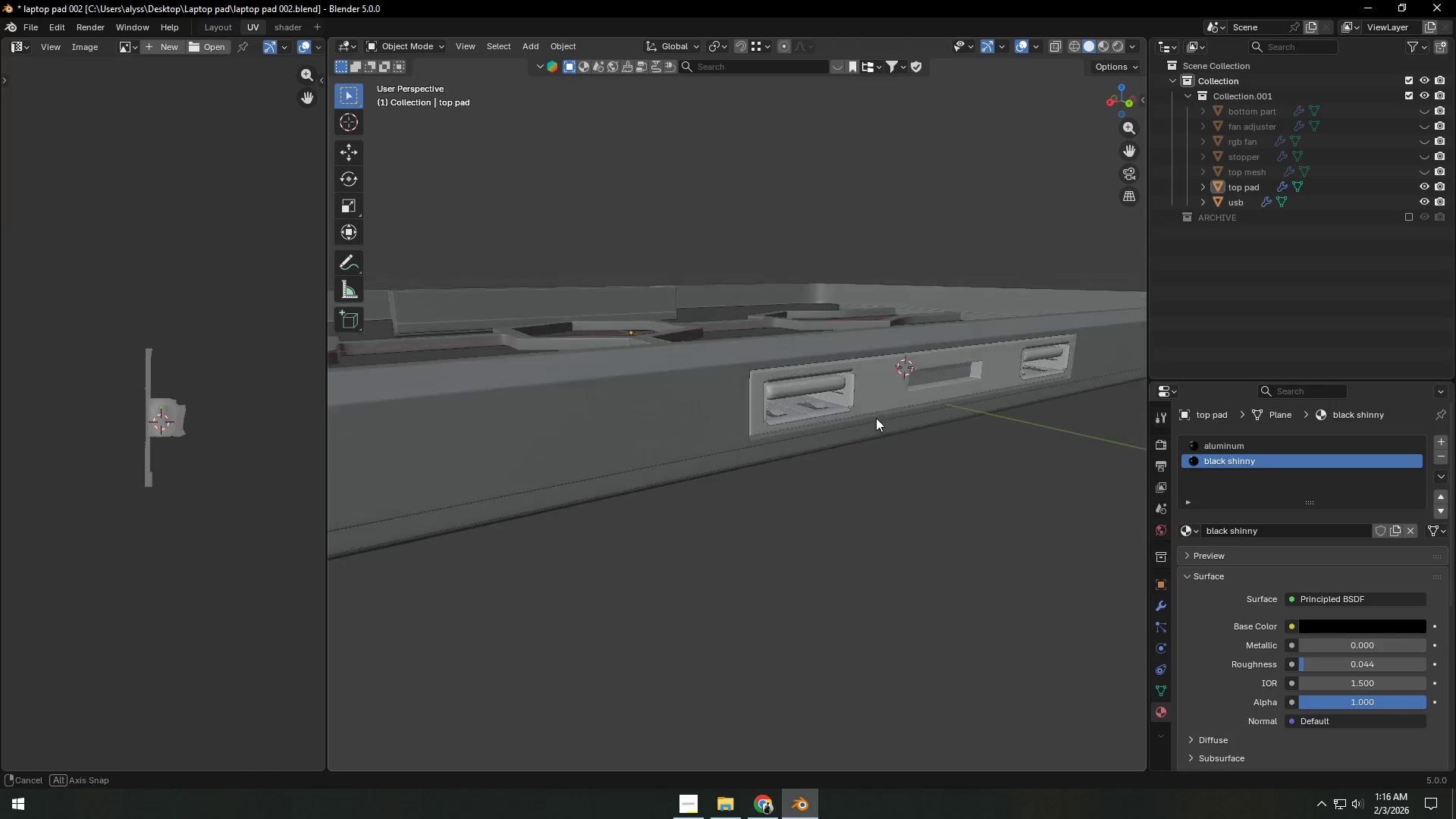 
left_click([868, 423])
 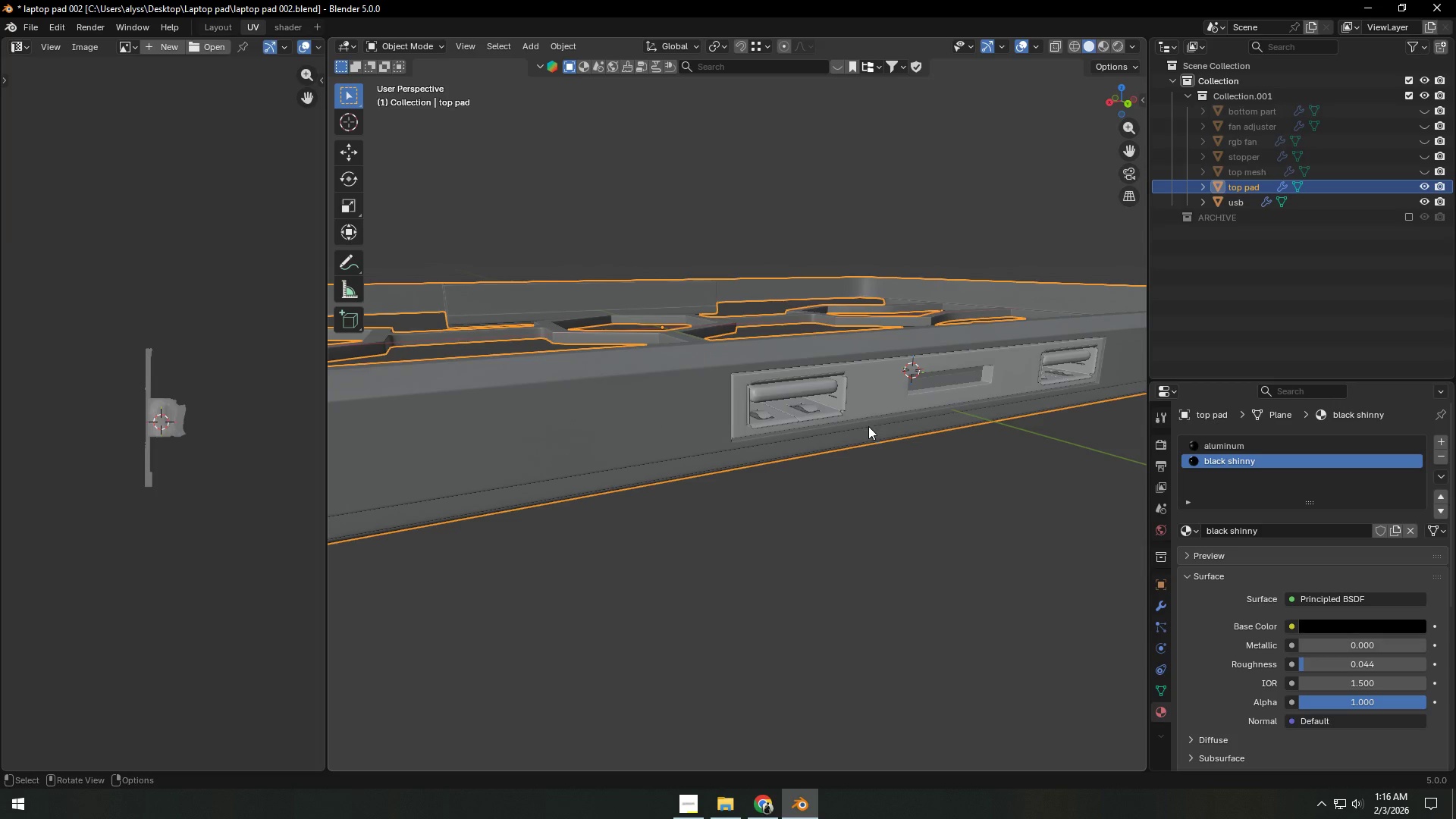 
key(Tab)
 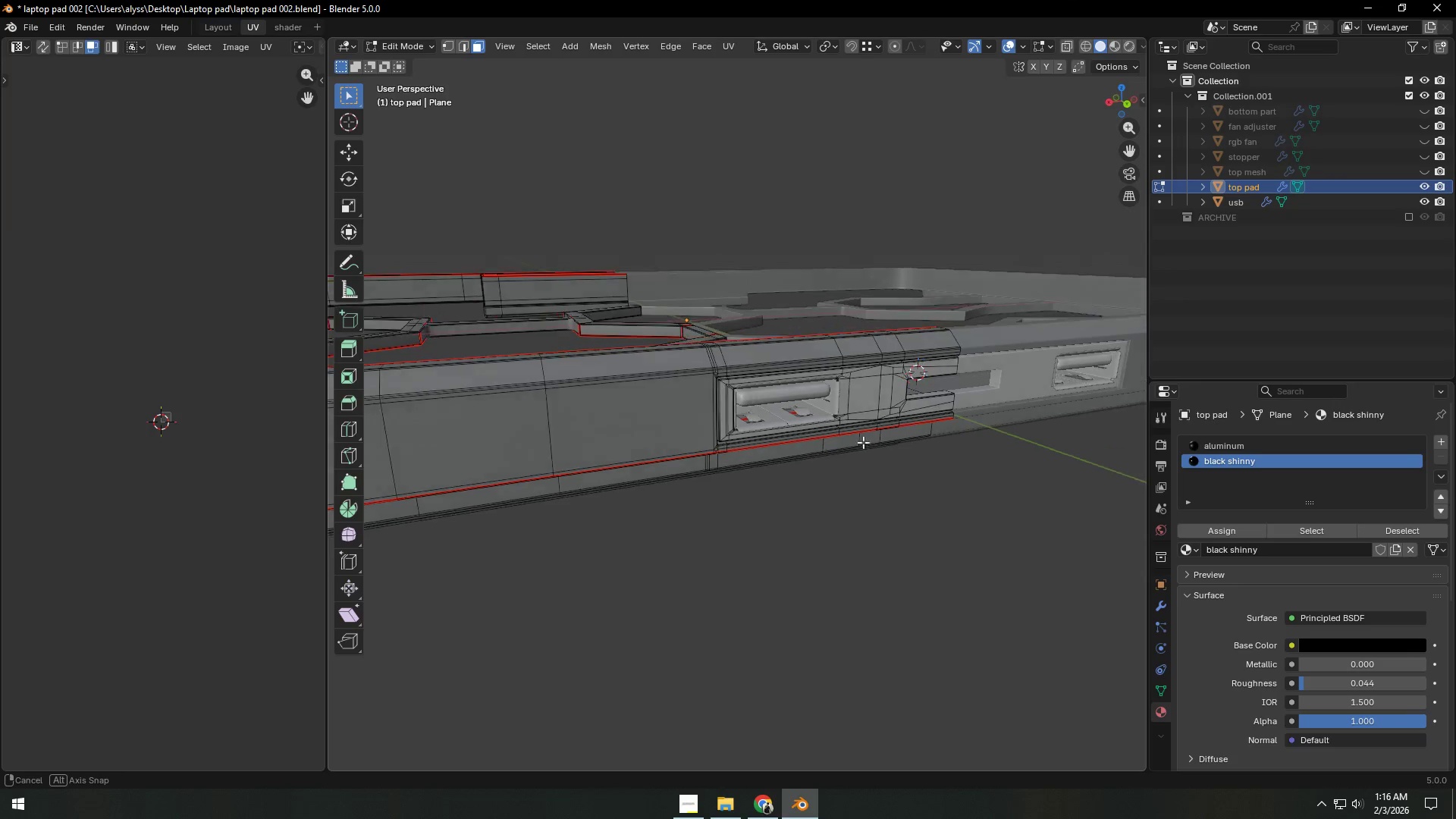 
scroll: coordinate [861, 444], scroll_direction: up, amount: 3.0
 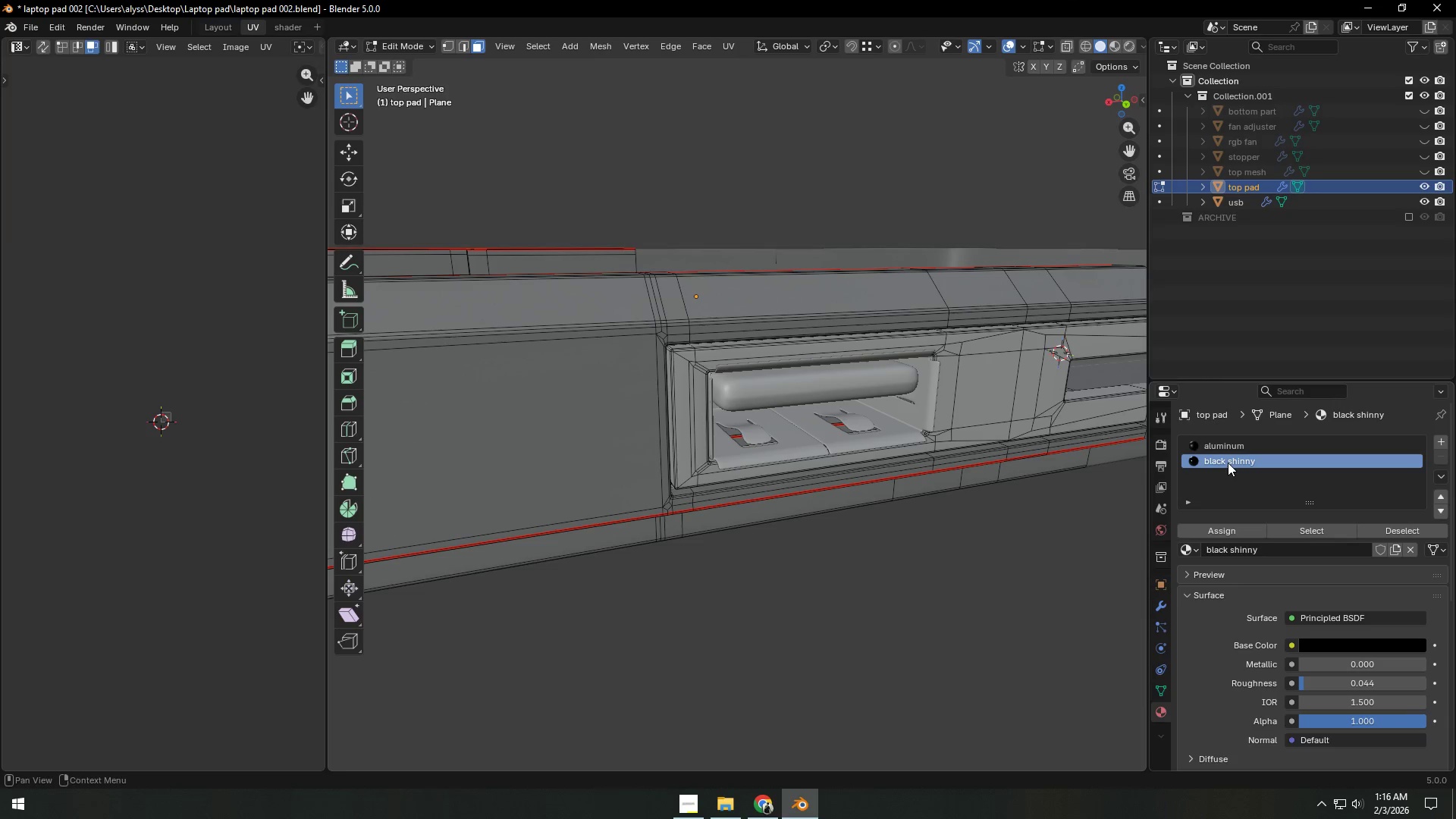 
left_click([1294, 524])
 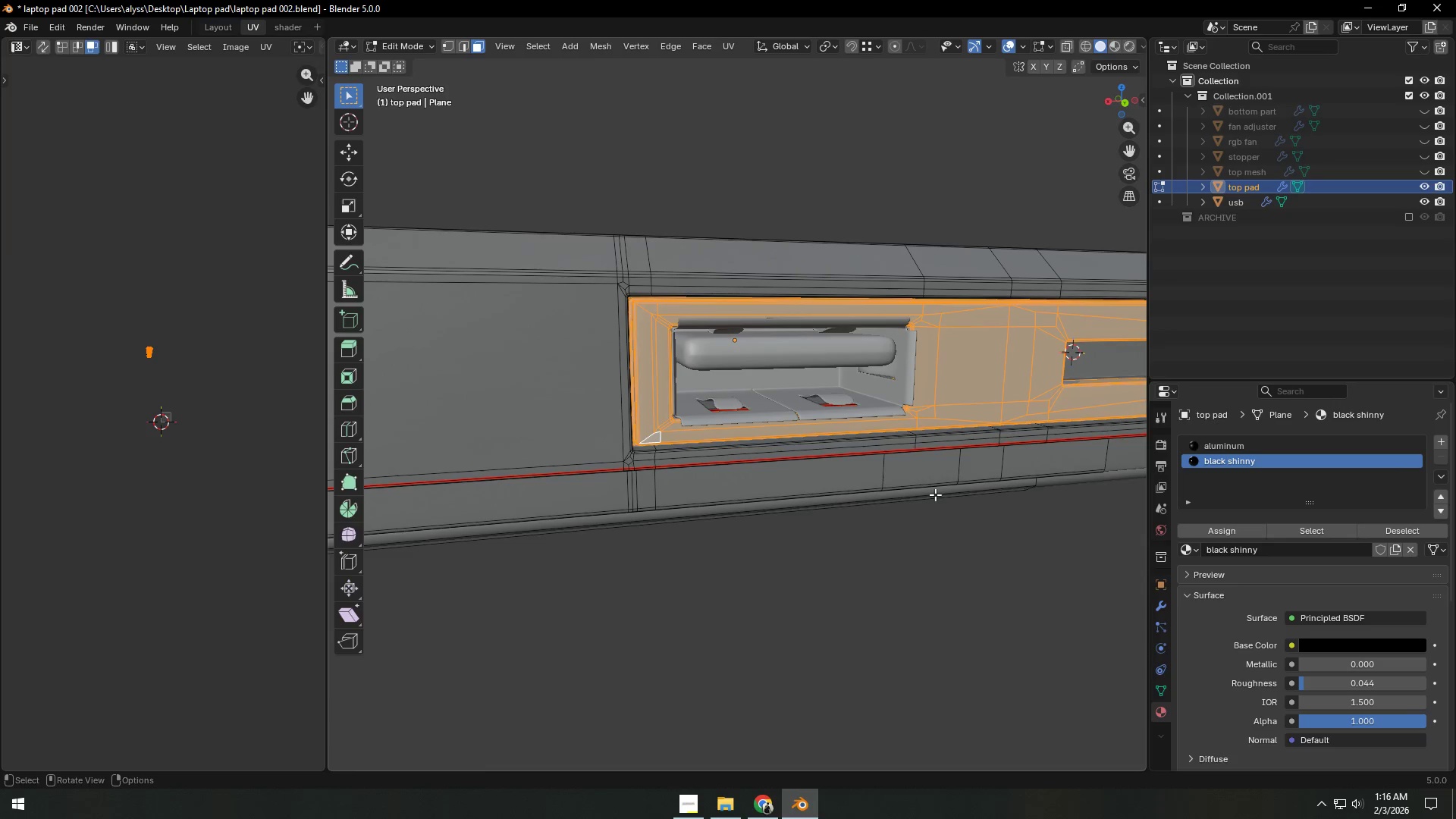 
 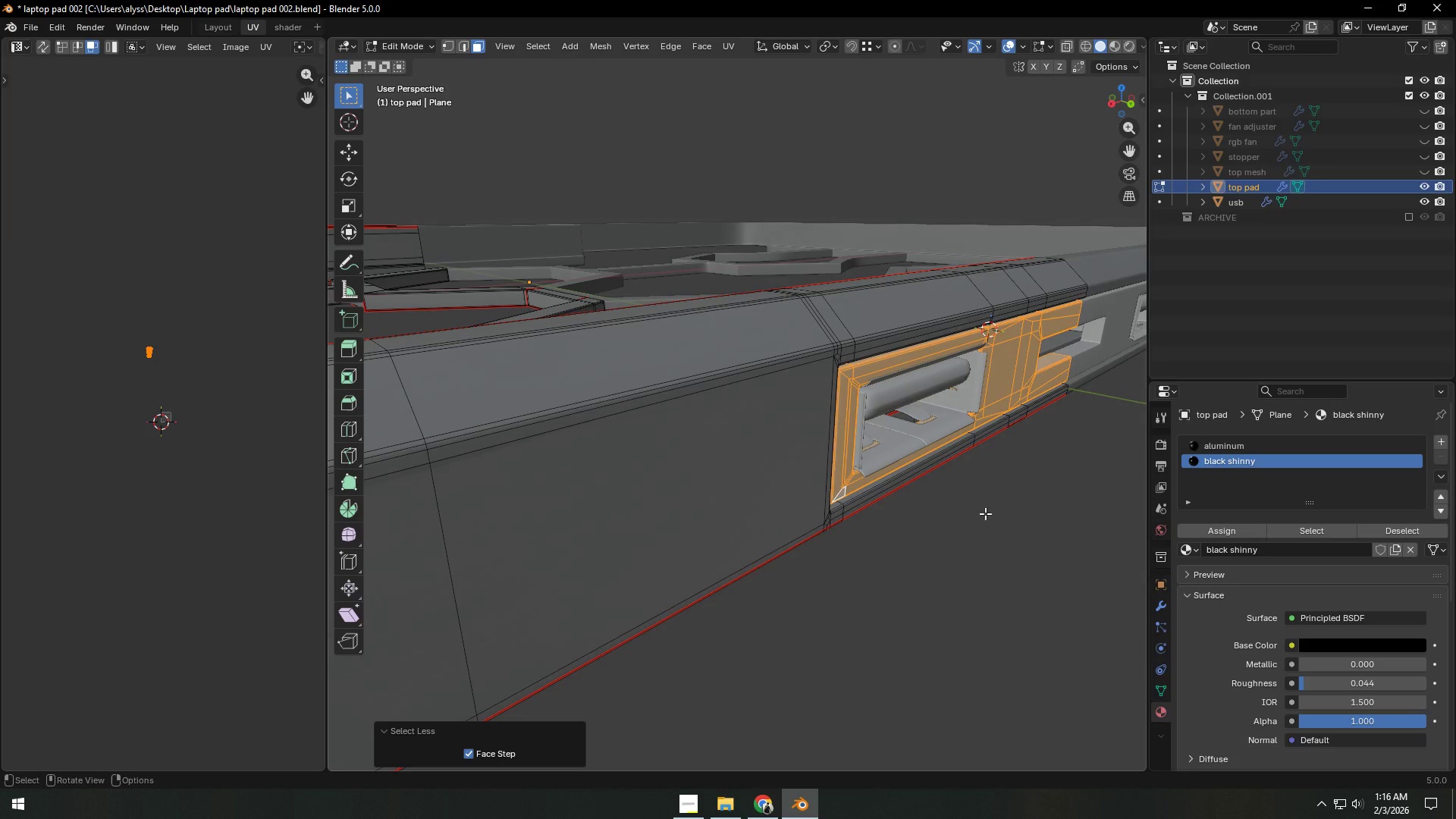 
type(gy)
 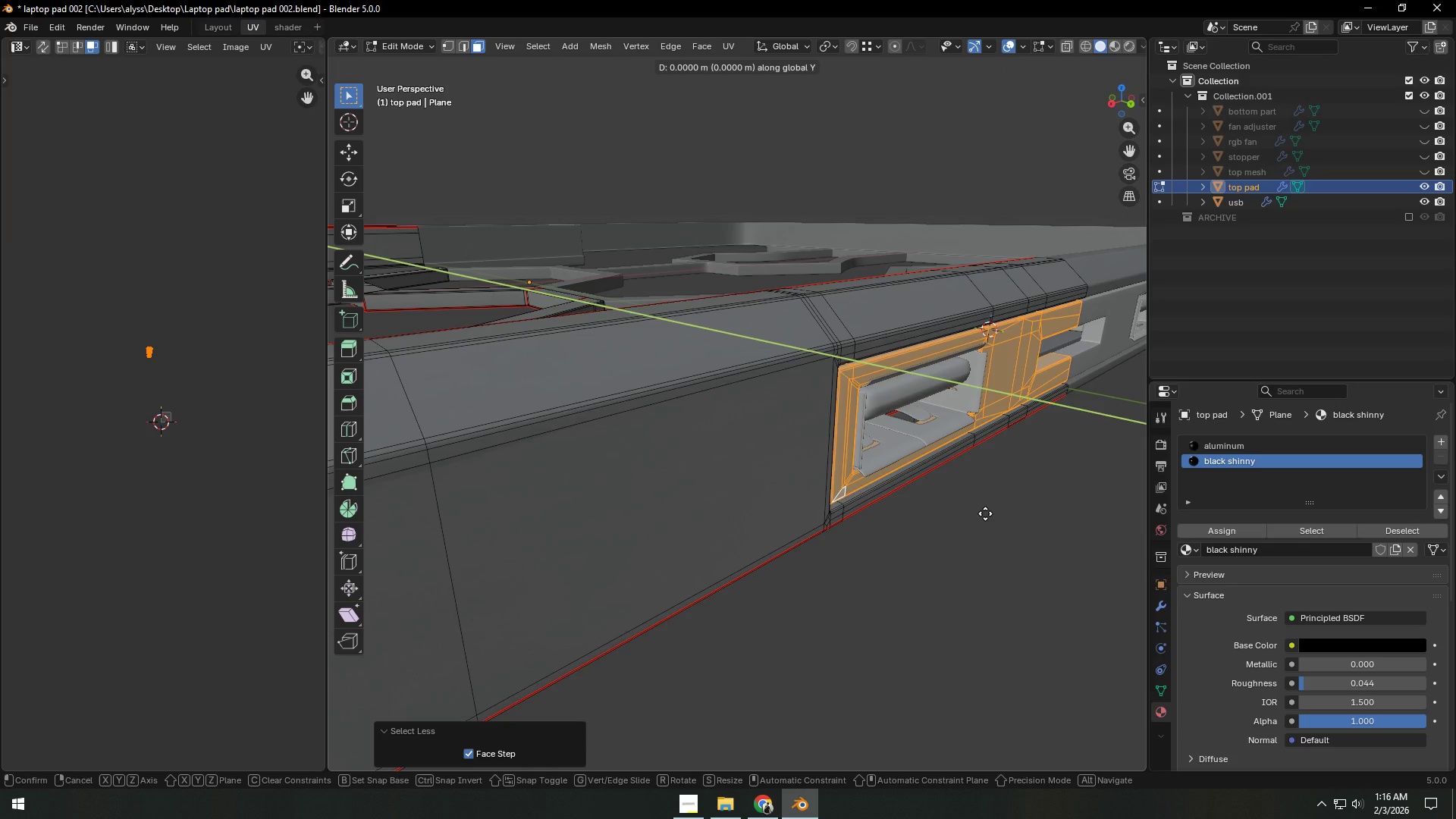 
hold_key(key=ShiftLeft, duration=1.5)
 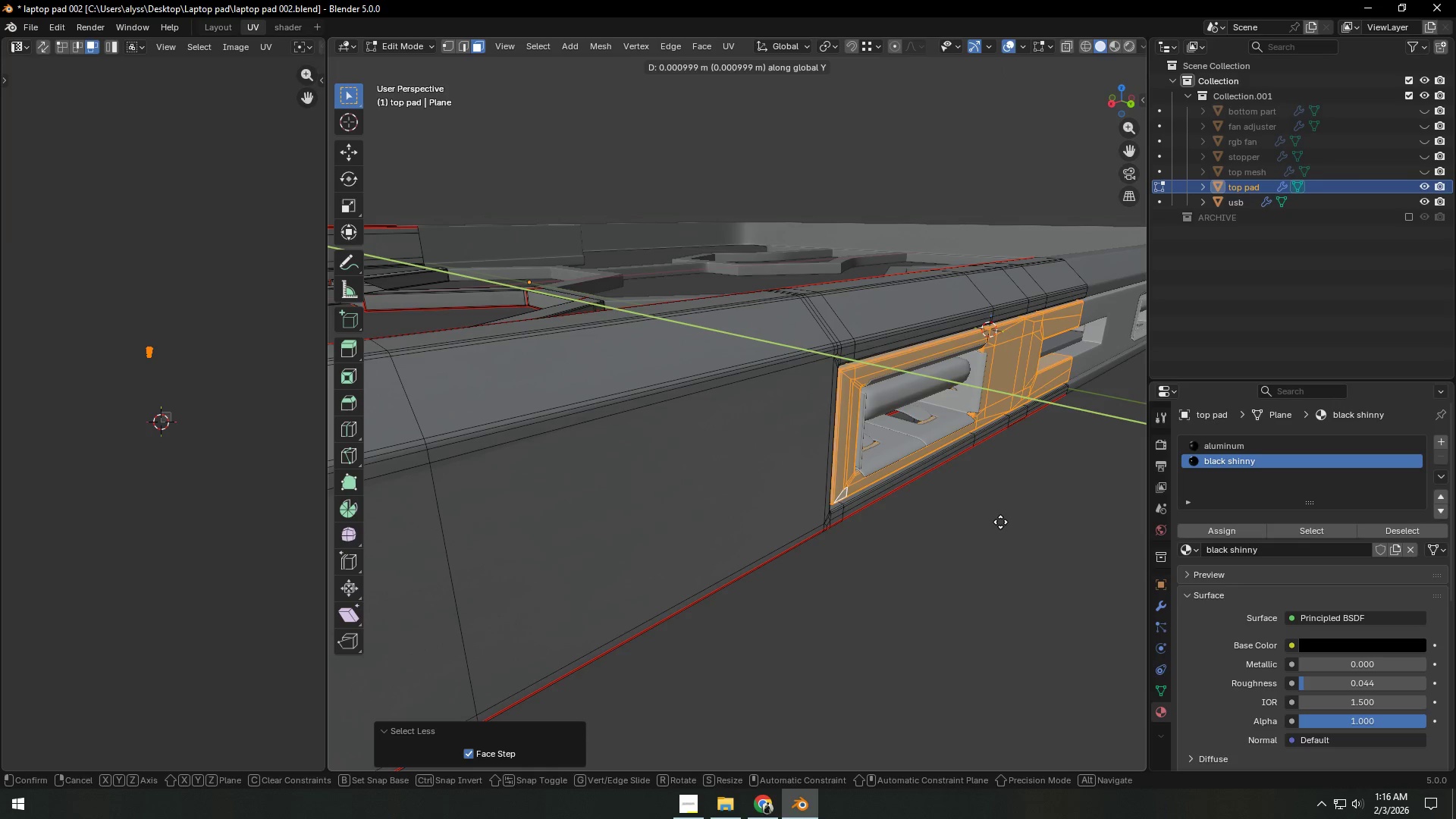 
hold_key(key=ShiftLeft, duration=1.52)
 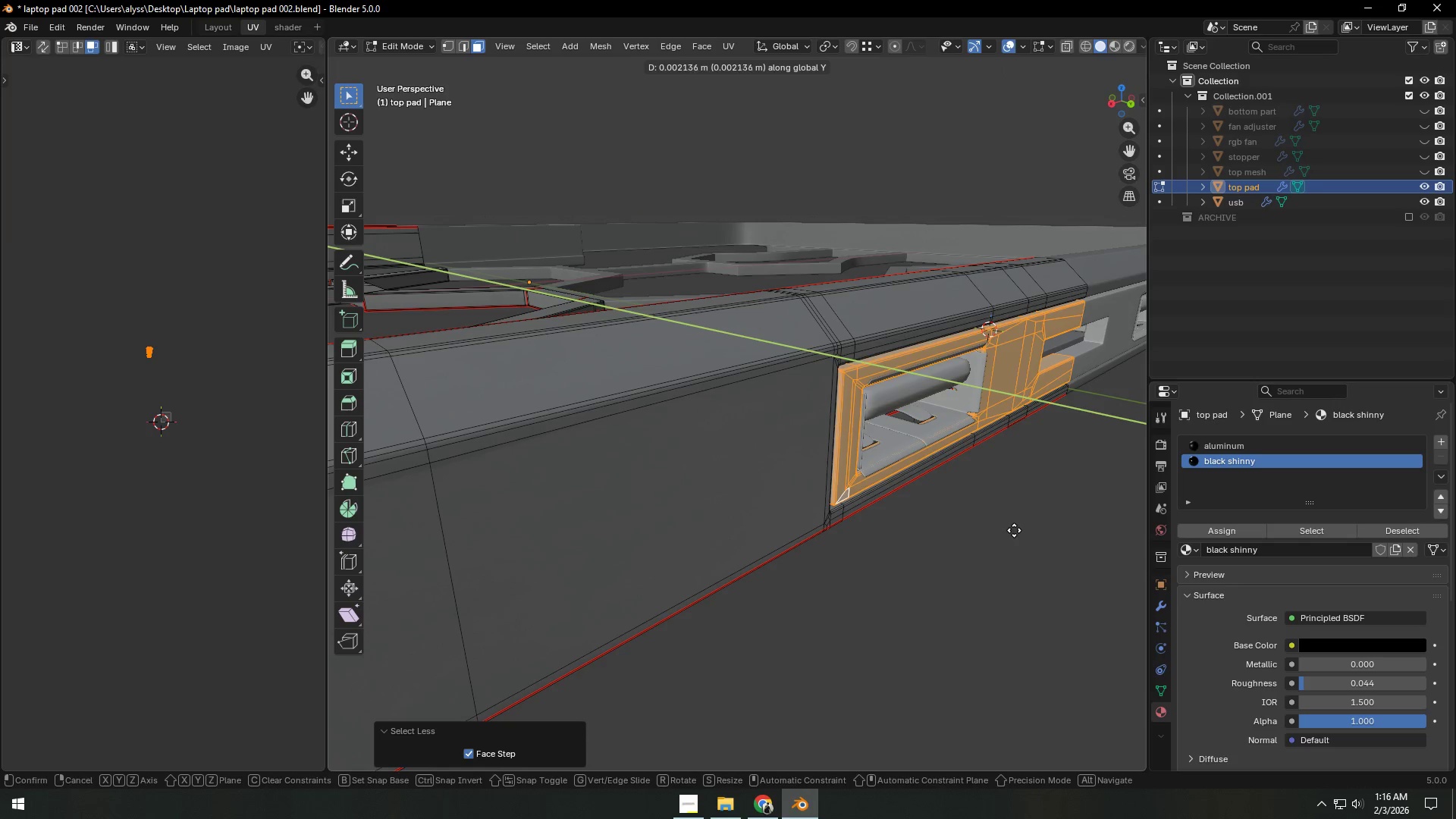 
hold_key(key=ShiftLeft, duration=1.51)
 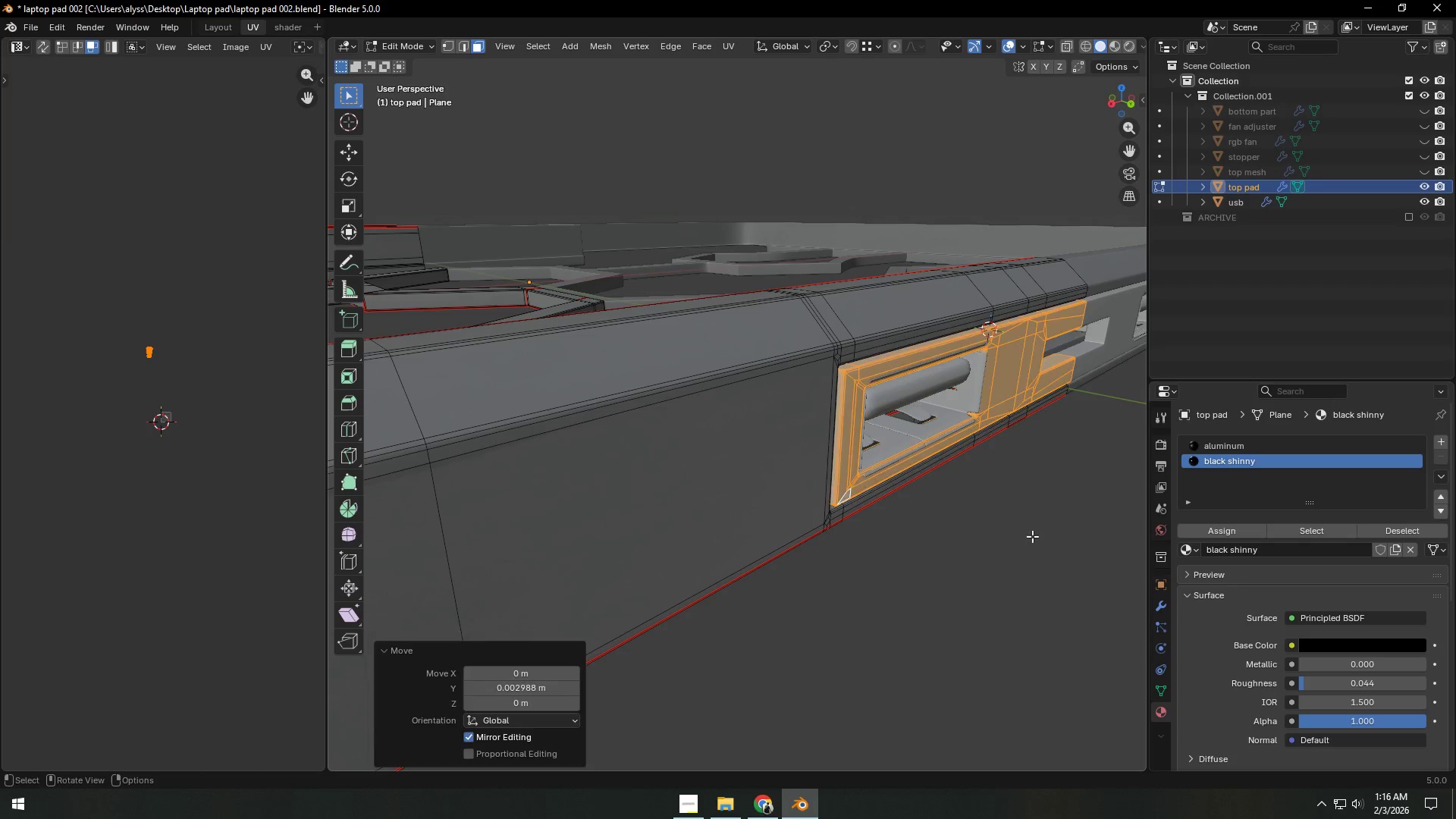 
hold_key(key=ShiftLeft, duration=0.41)
left_click([1021, 536])
 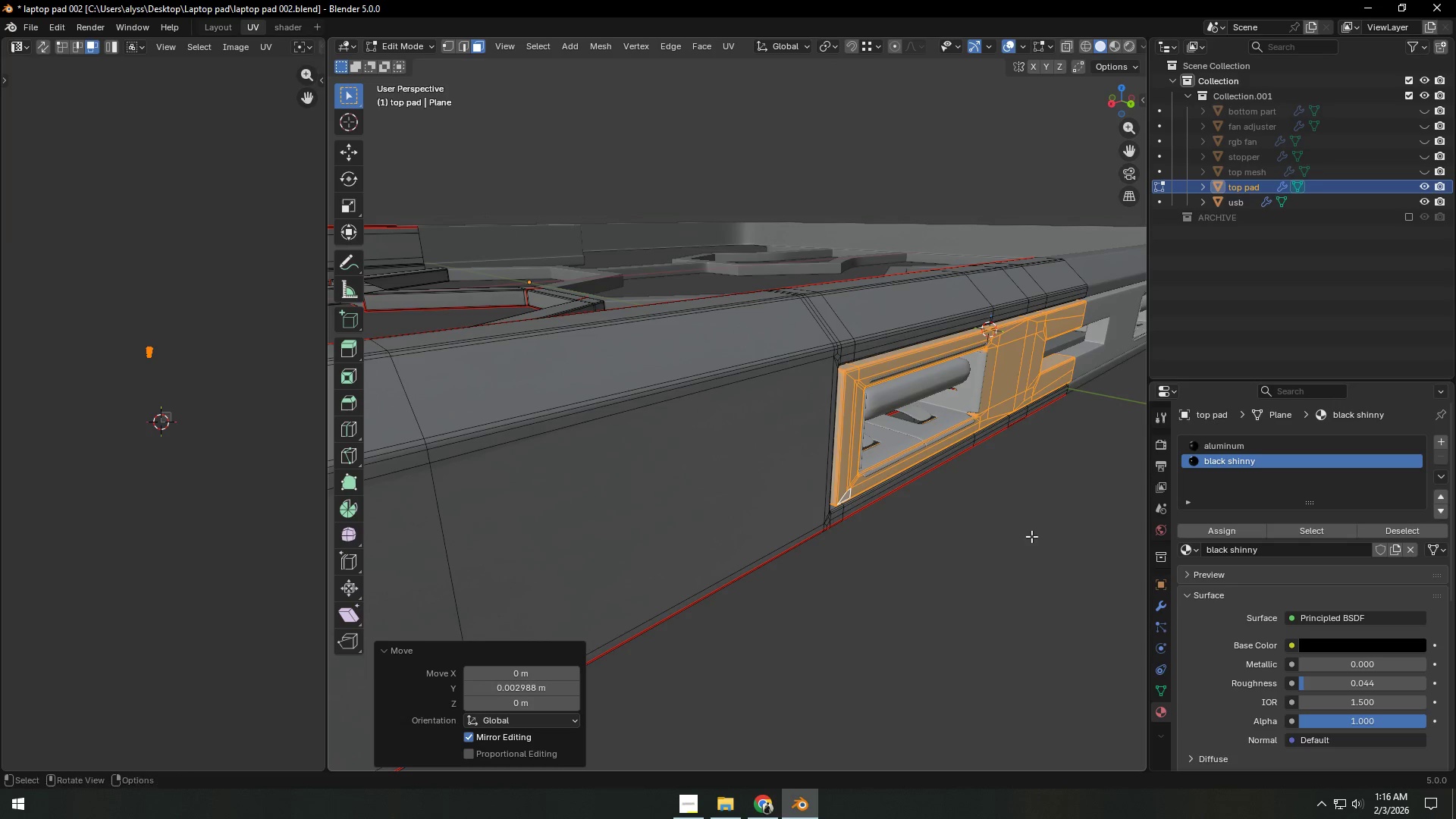 
double_click([1032, 536])
 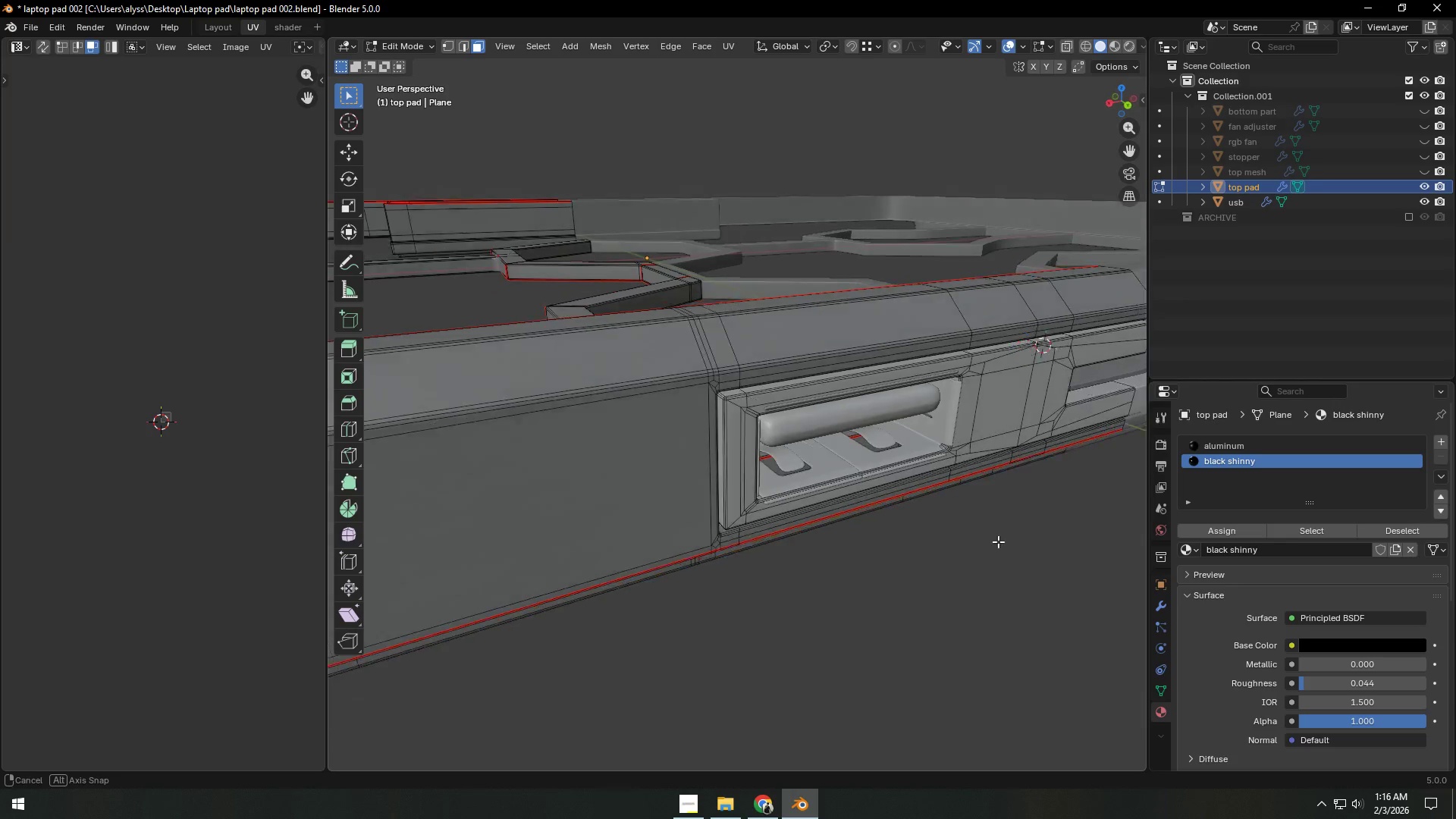 
scroll: coordinate [989, 541], scroll_direction: up, amount: 2.0
 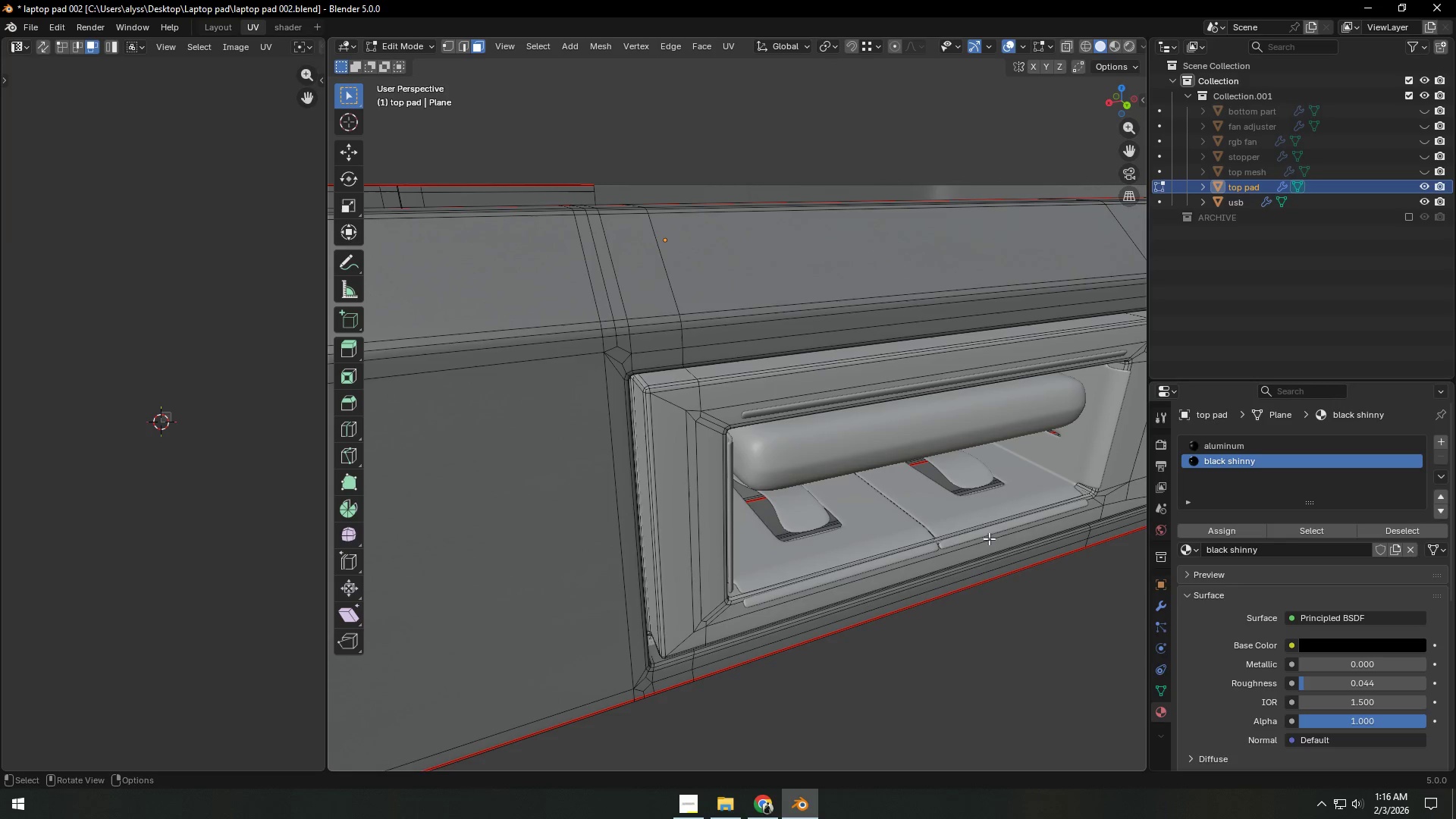 
key(Tab)
 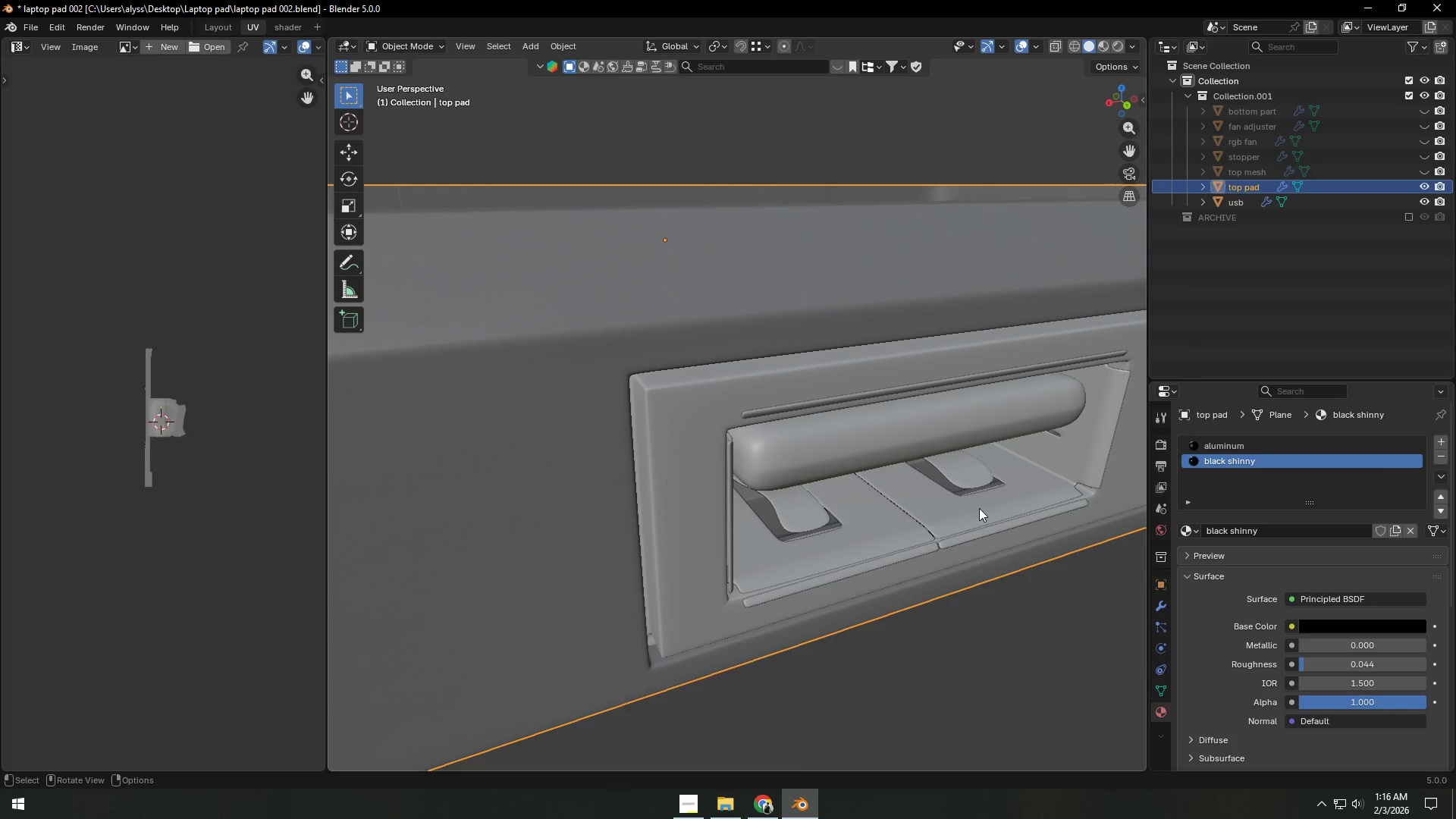 
left_click([979, 507])
 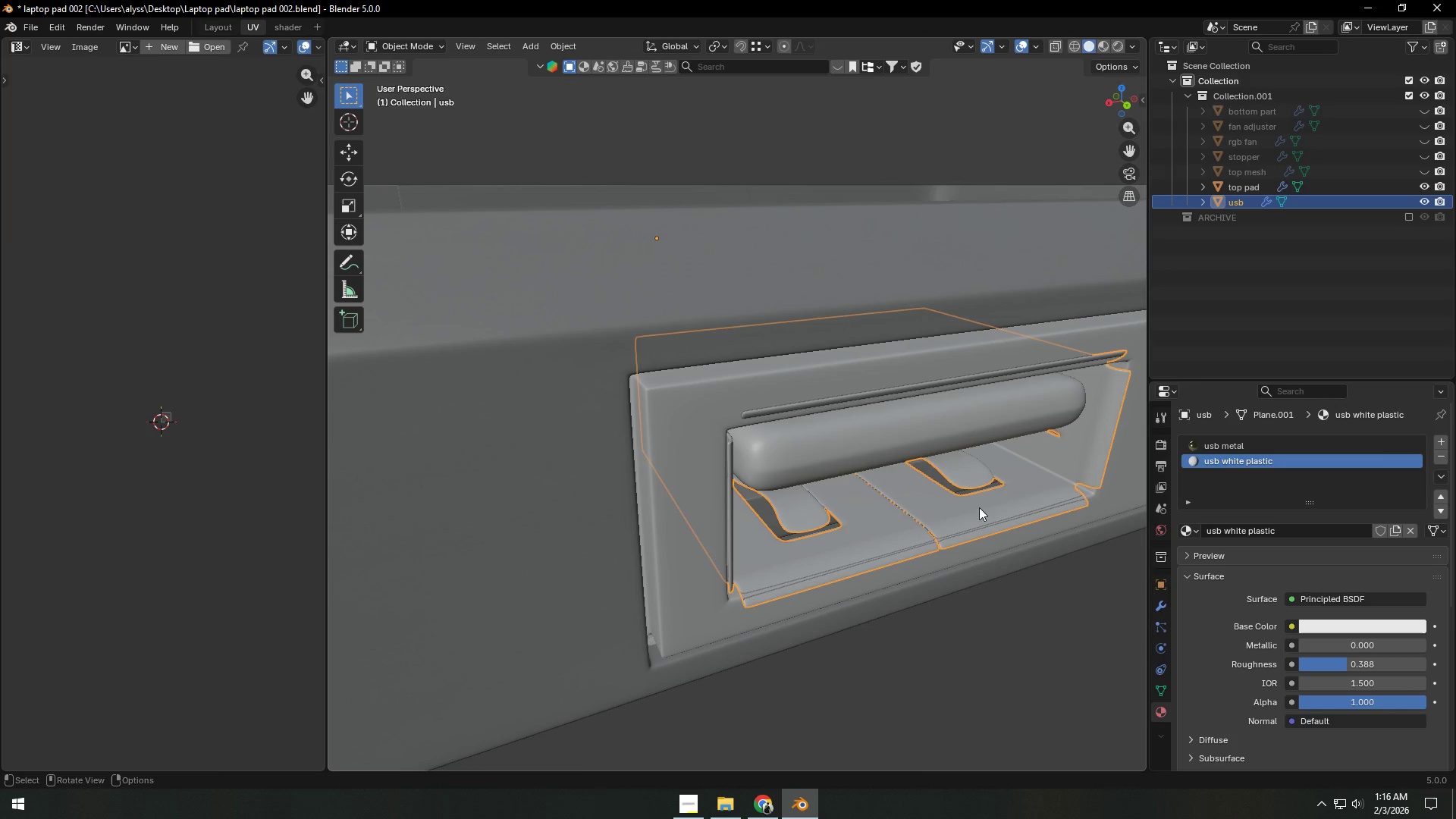 
type(gy)
 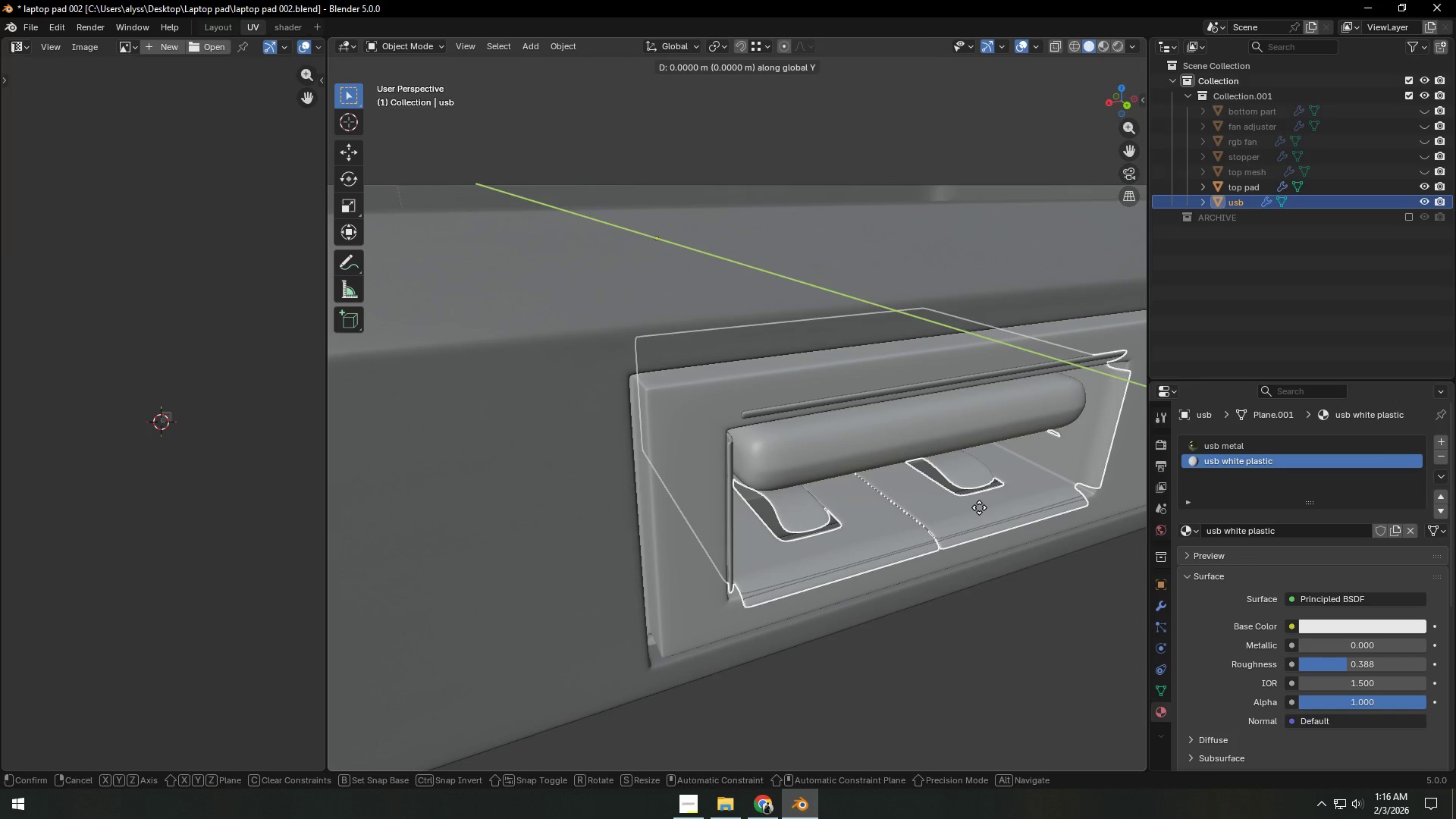 
hold_key(key=ShiftLeft, duration=1.5)
 